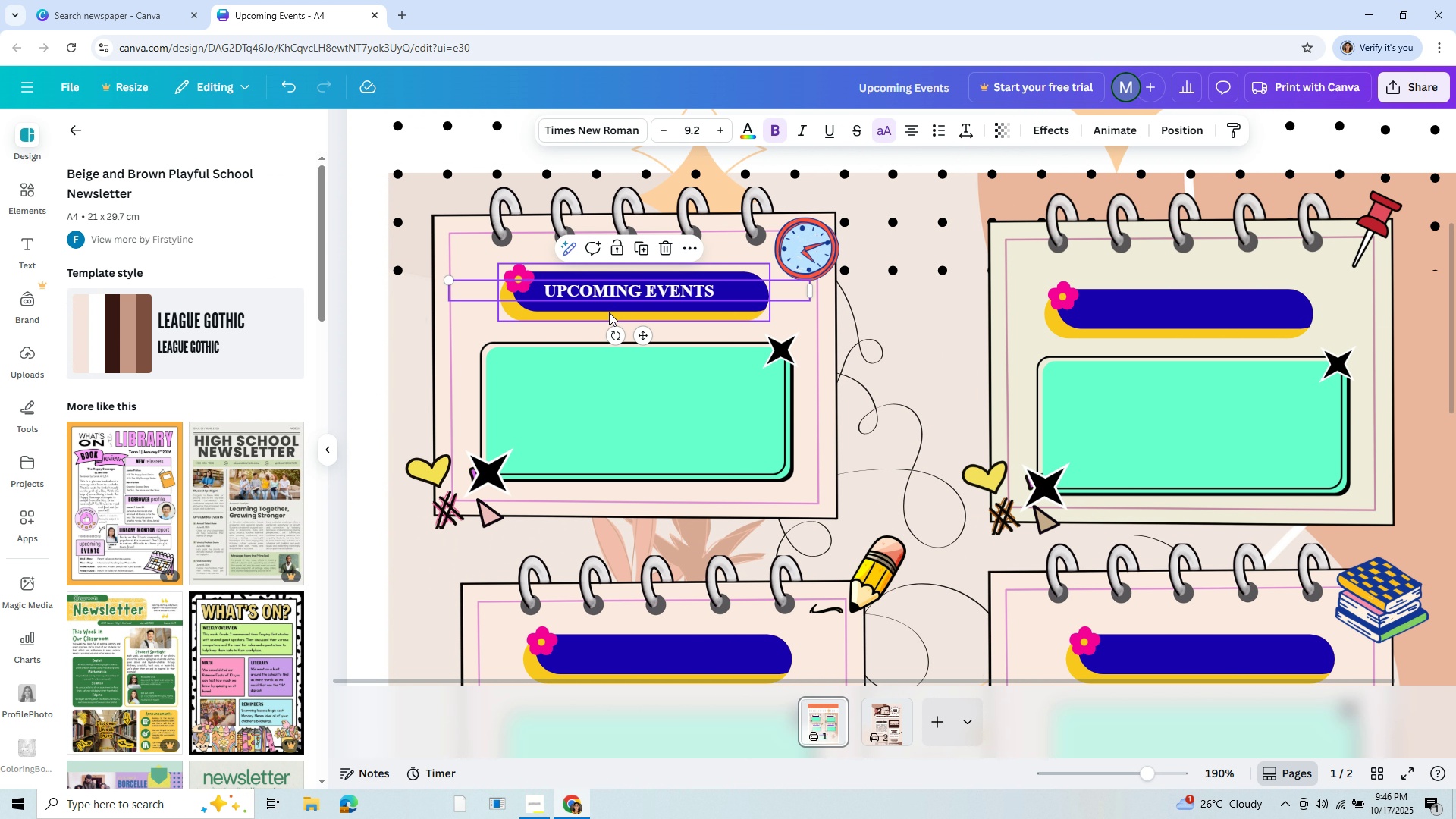 
left_click([609, 318])
 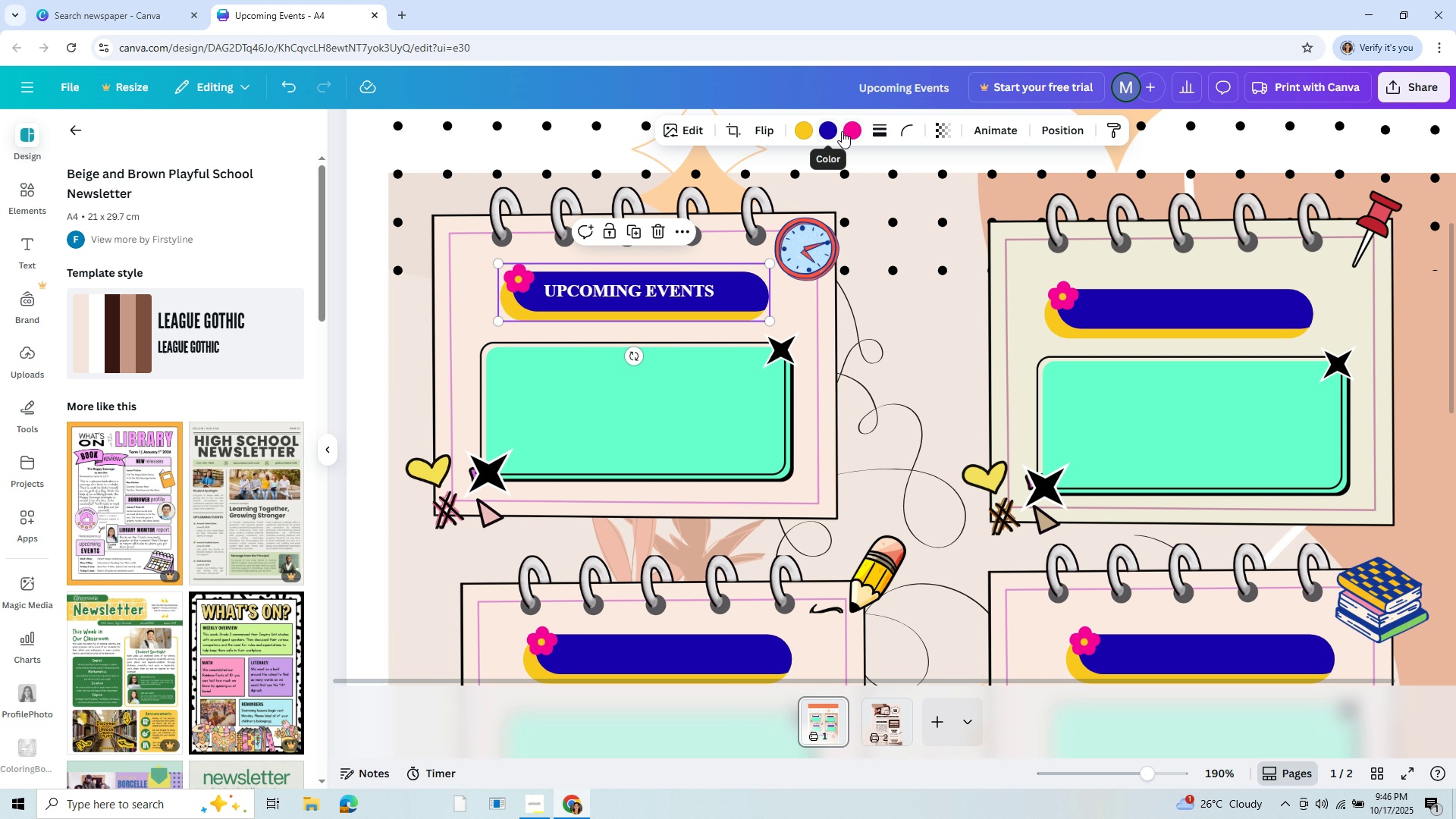 
wait(5.06)
 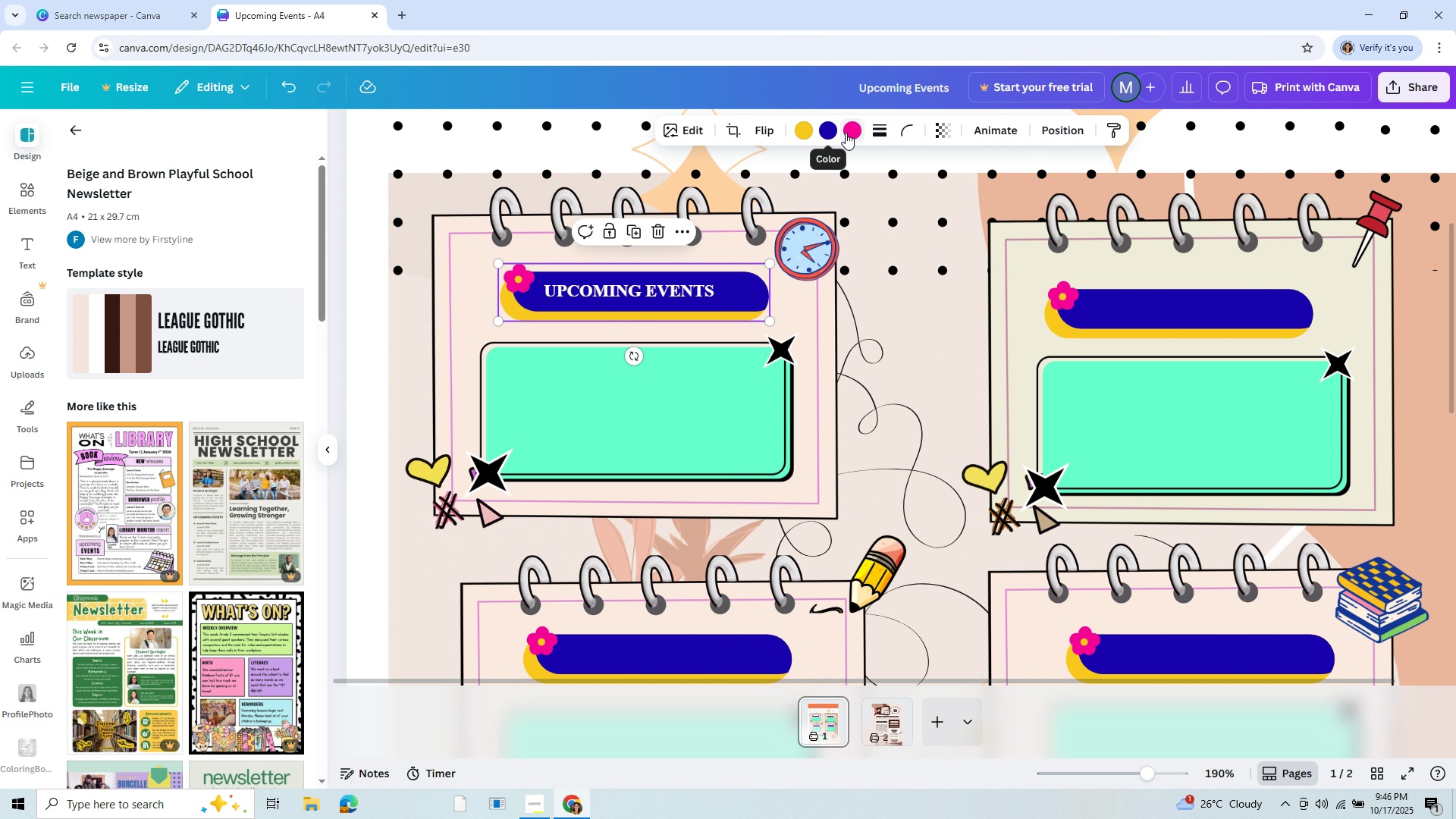 
left_click([799, 137])
 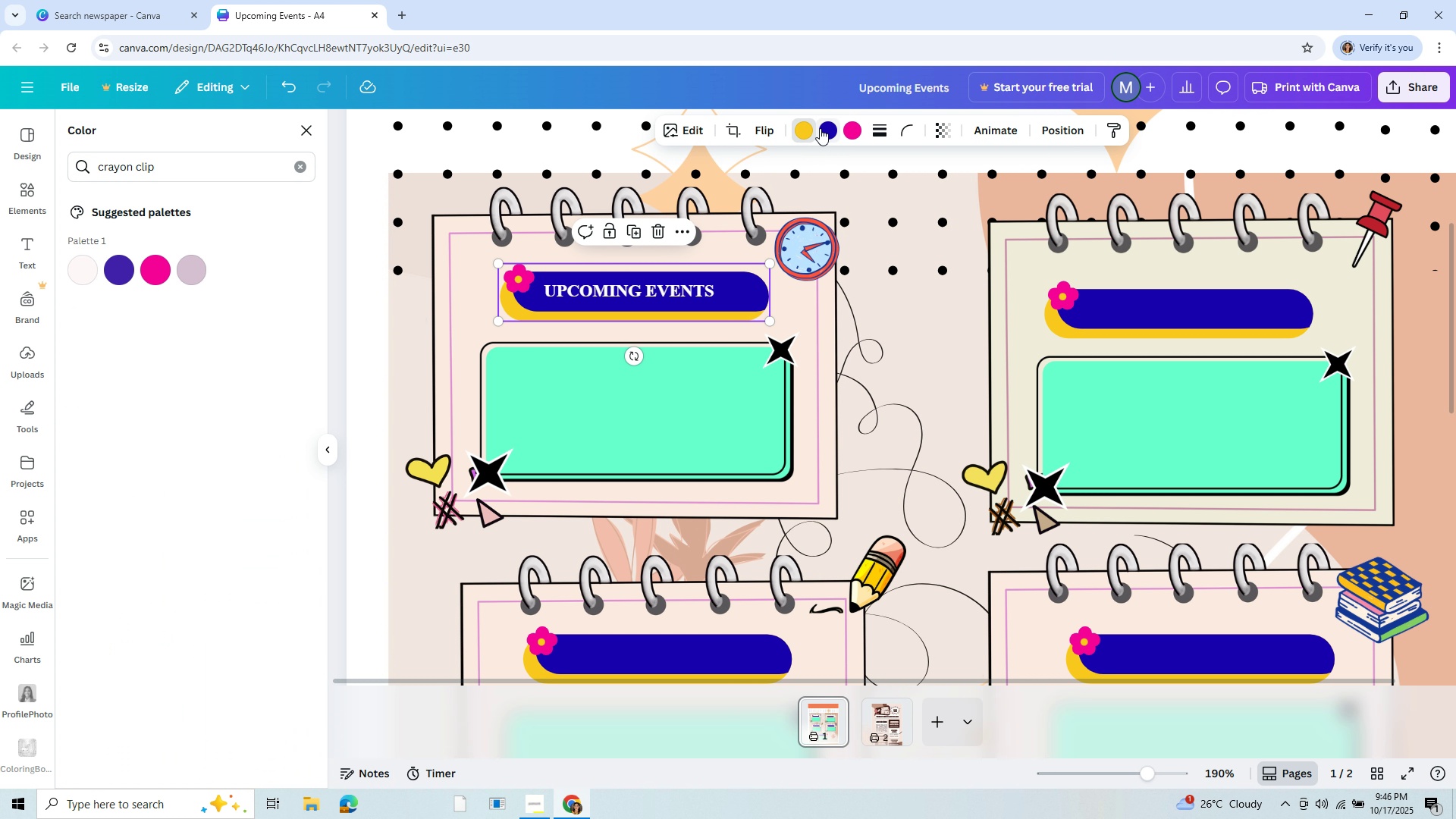 
left_click([824, 123])
 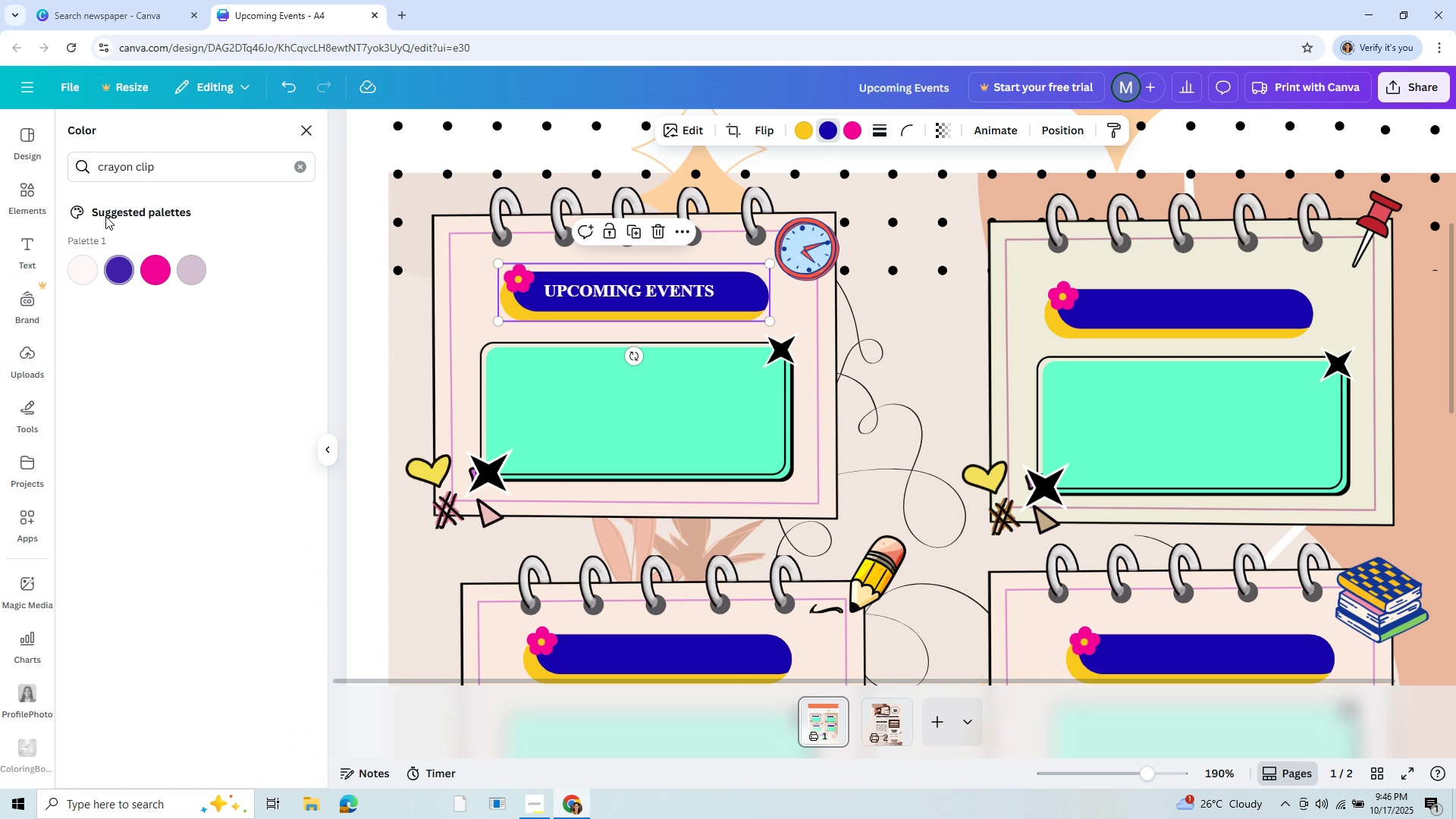 
wait(6.61)
 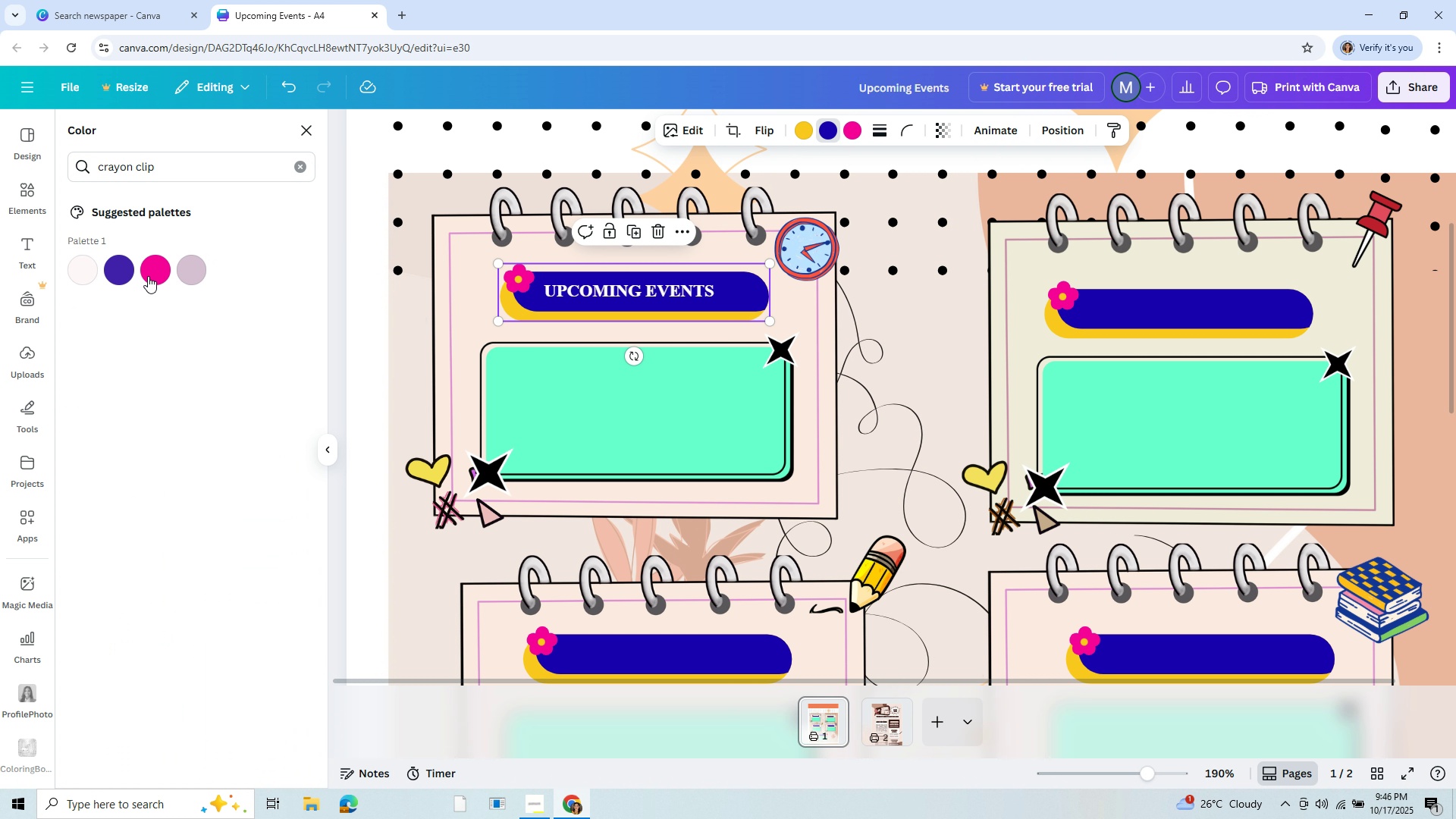 
left_click([83, 209])
 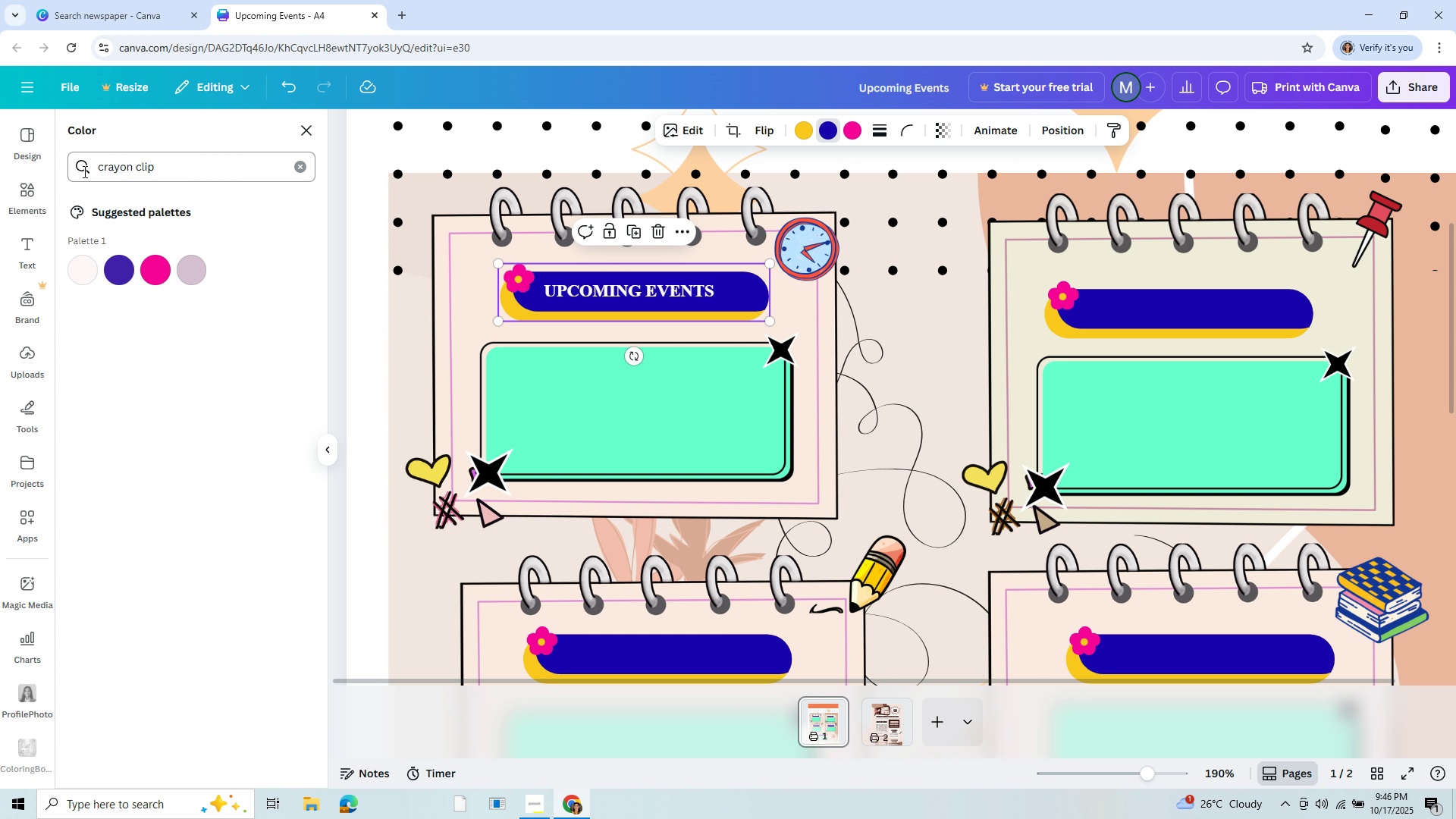 
left_click([12, 193])
 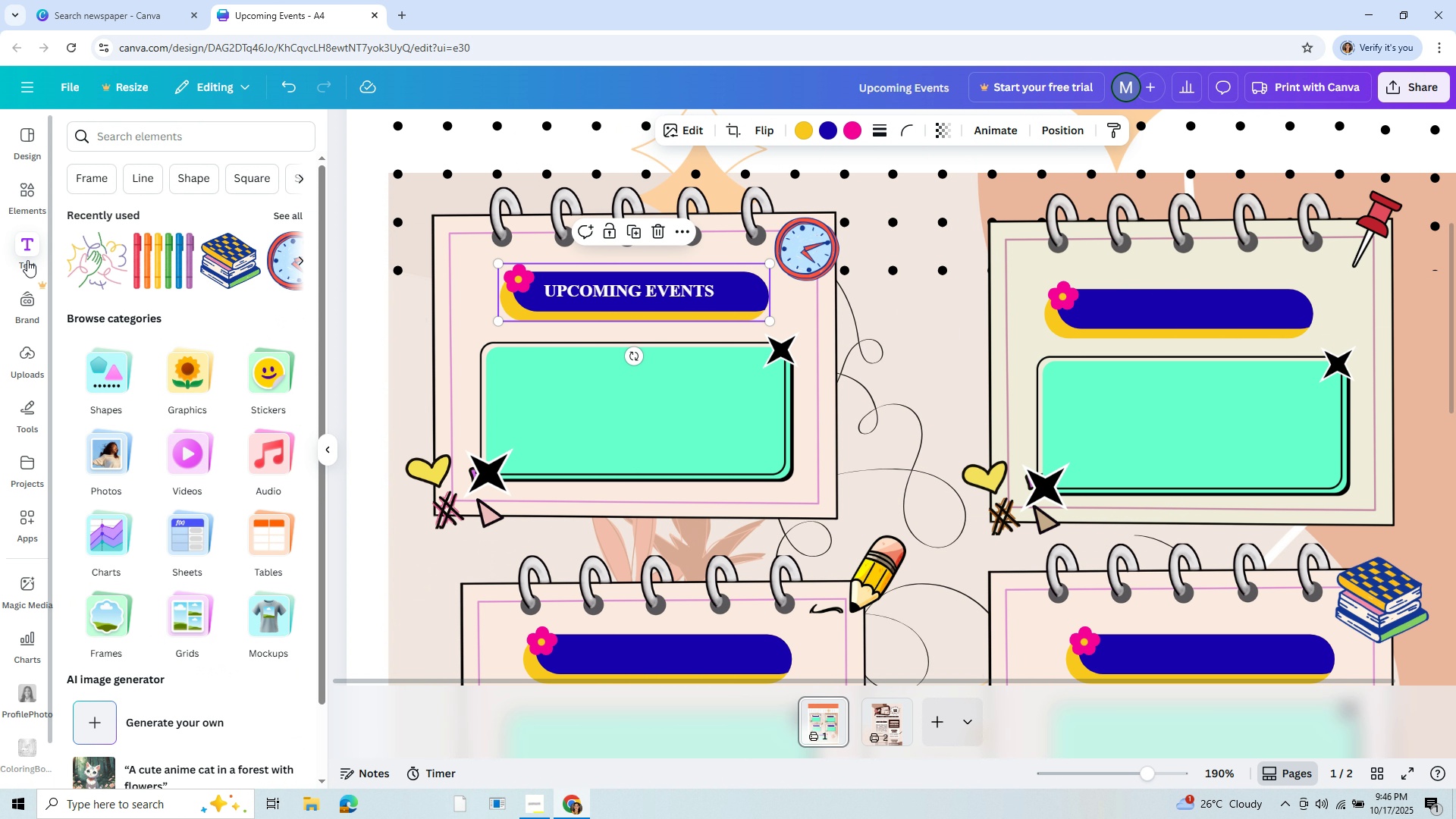 
left_click([27, 260])
 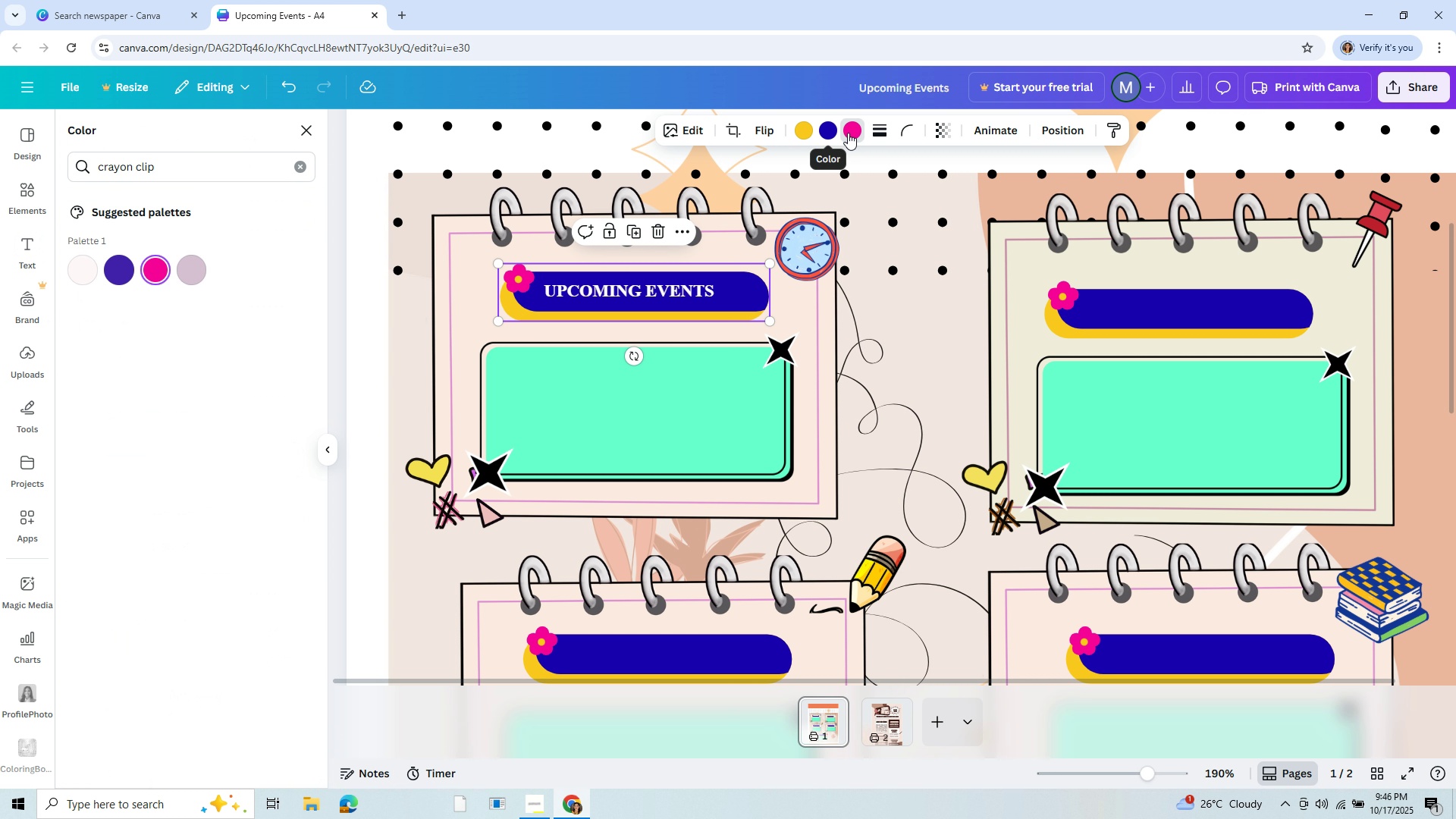 
wait(5.09)
 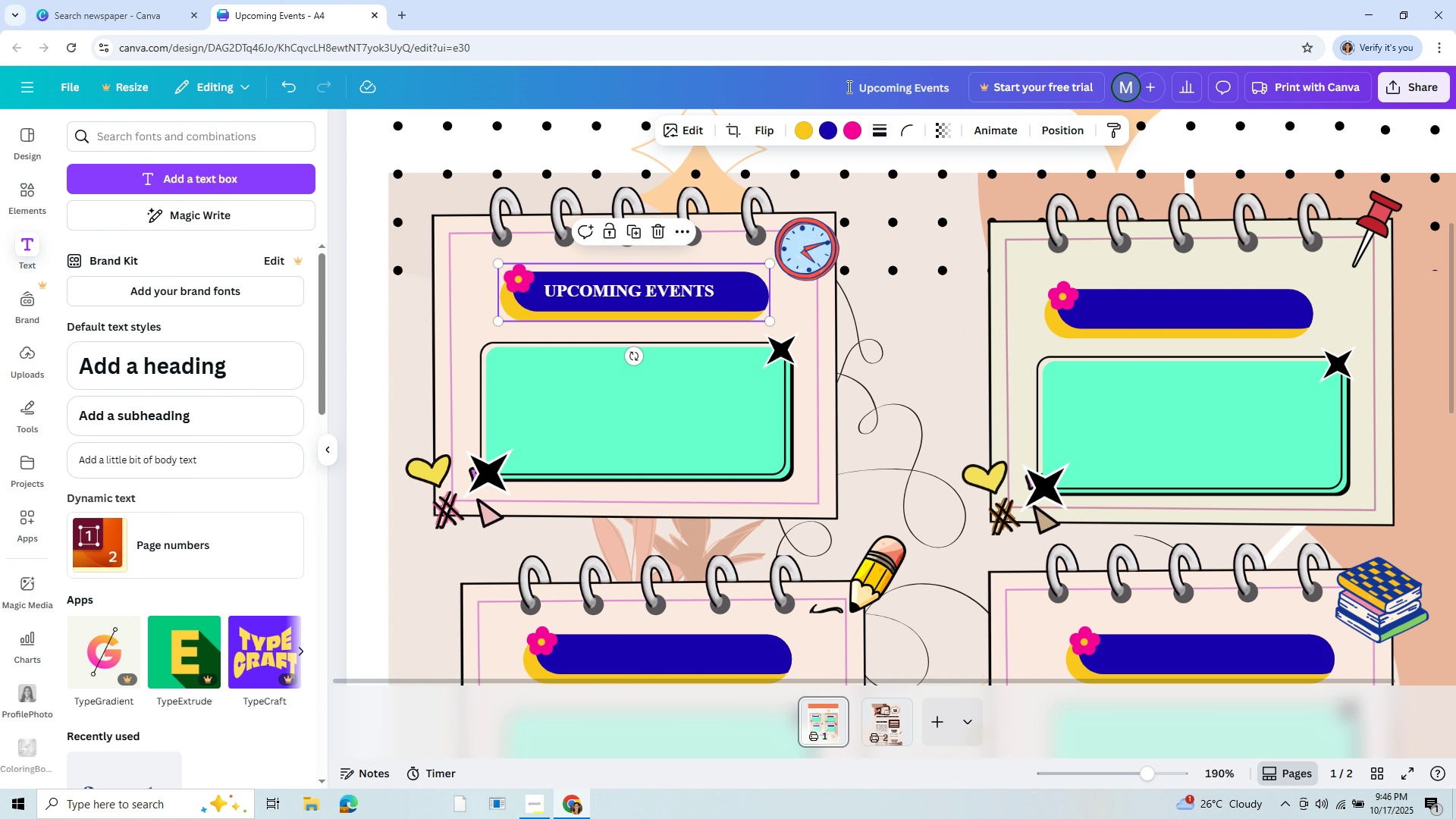 
left_click([187, 273])
 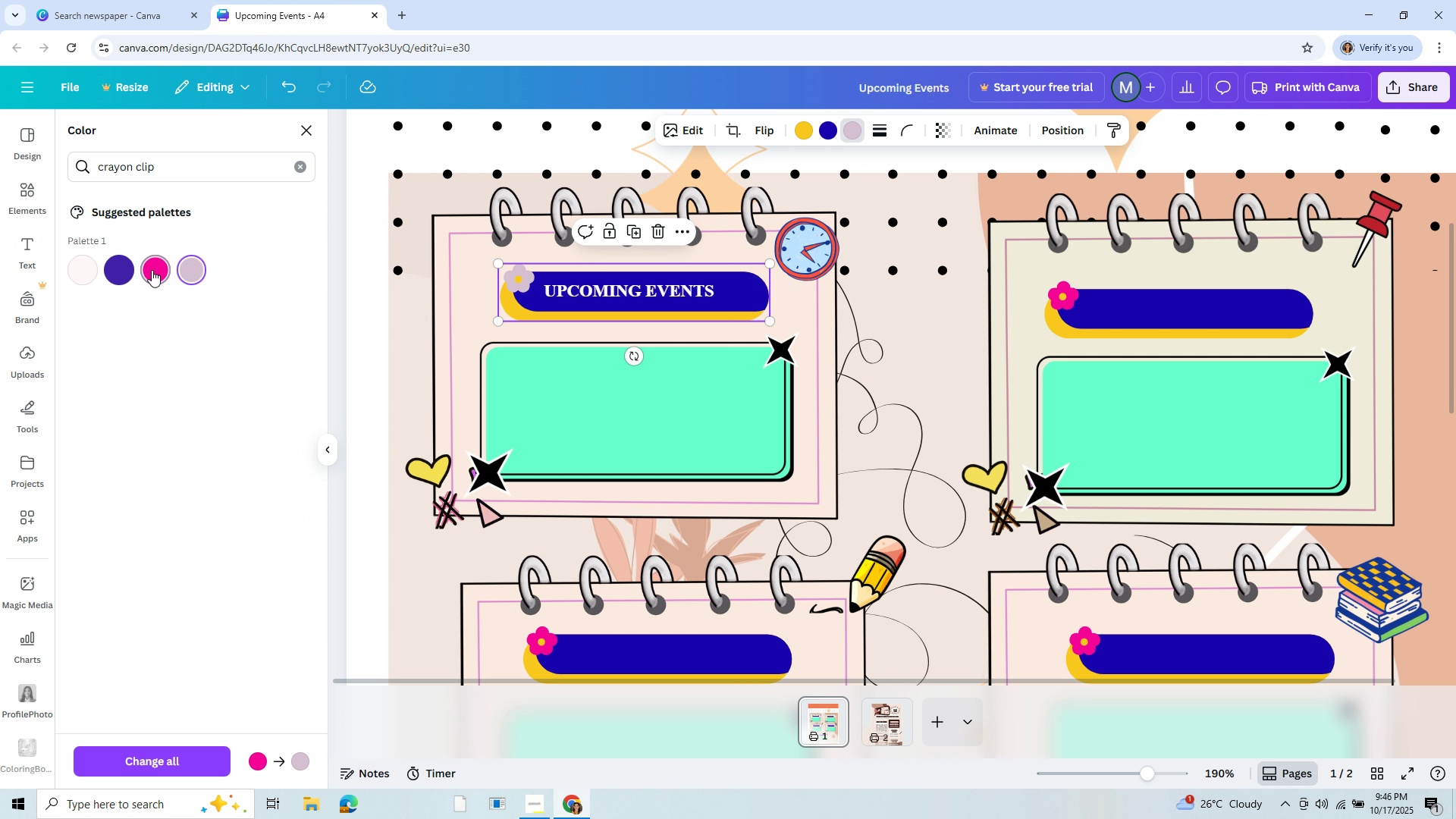 
left_click([167, 274])
 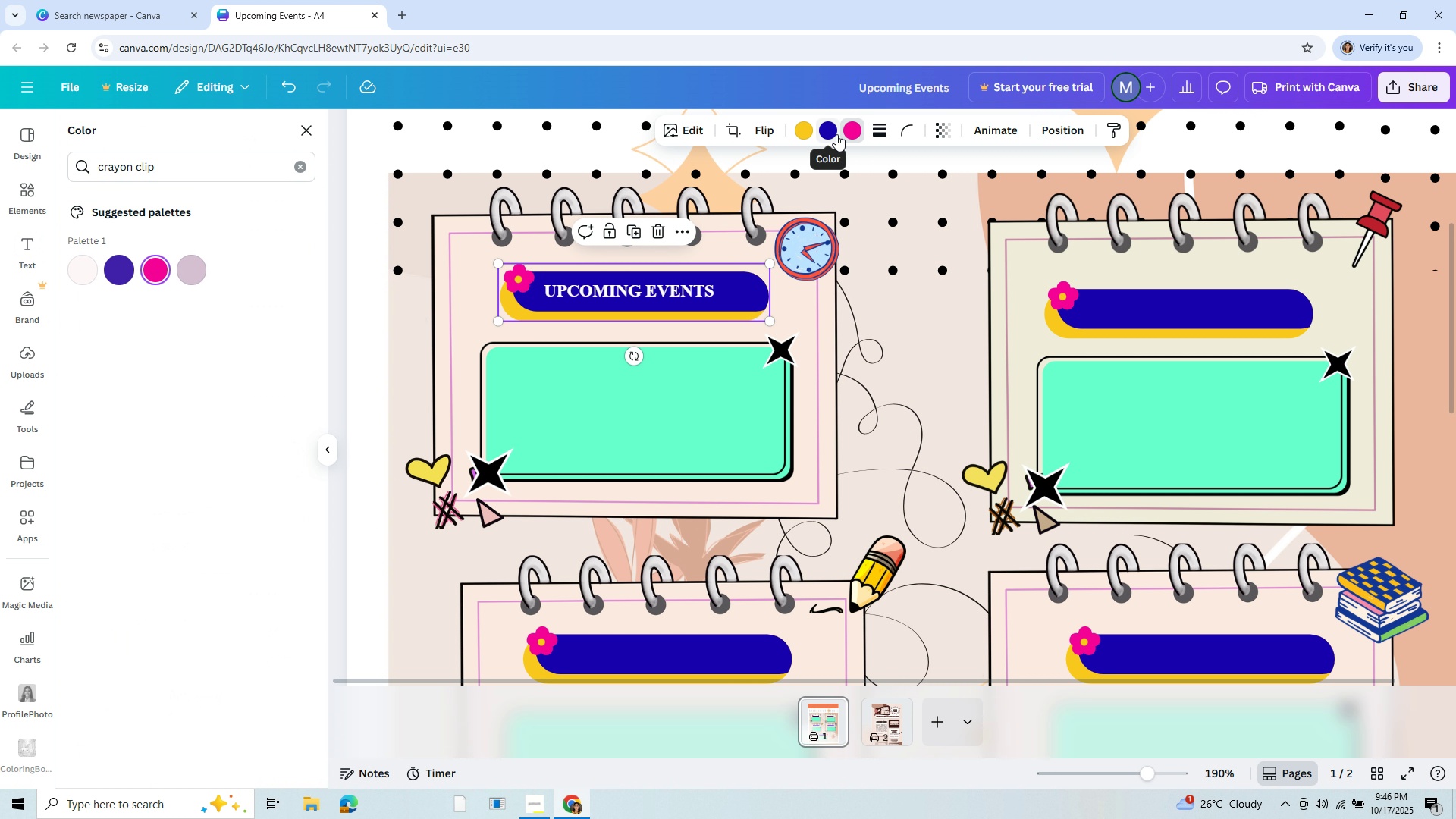 
left_click([836, 134])
 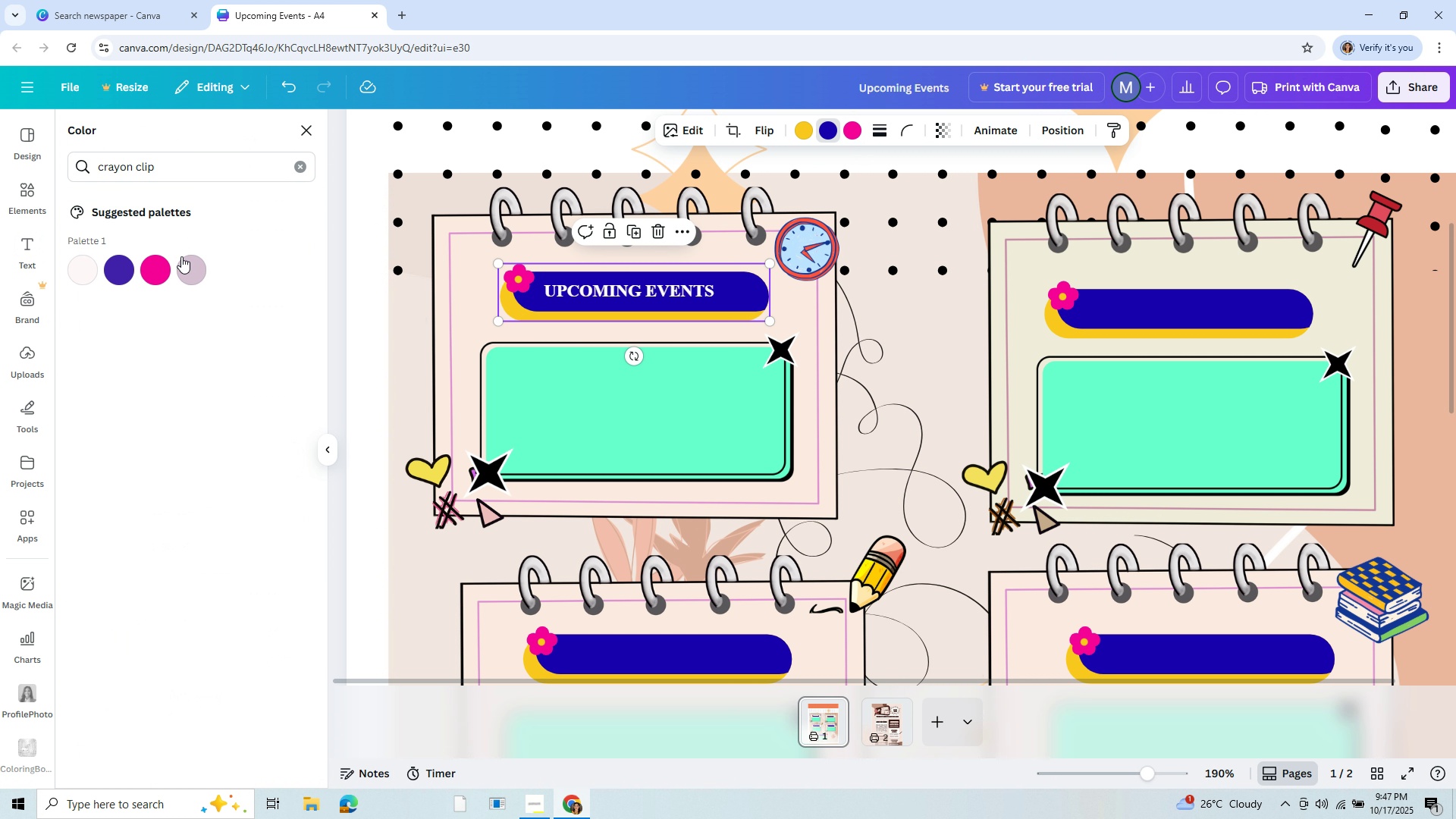 
left_click([183, 265])
 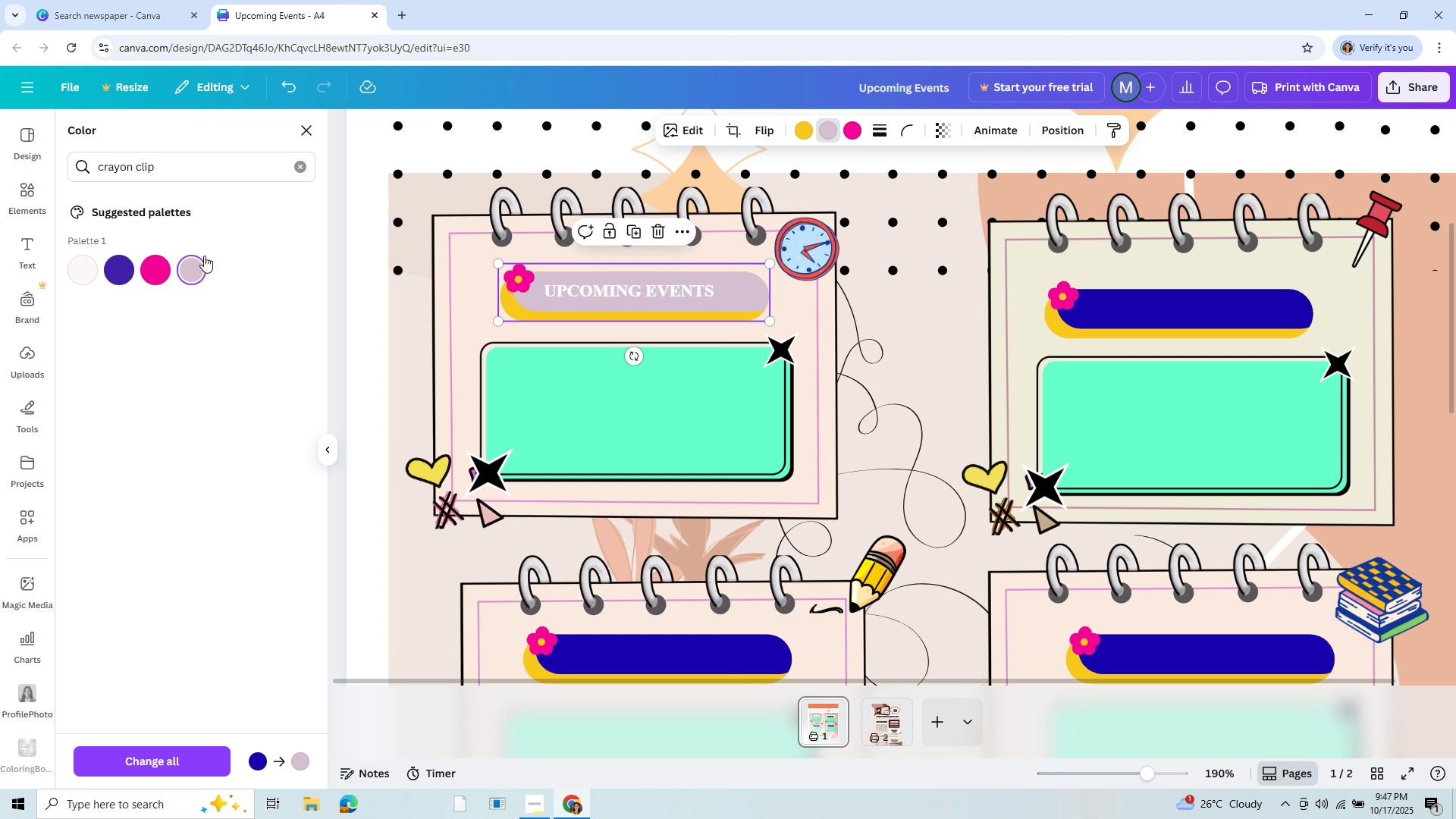 
wait(8.7)
 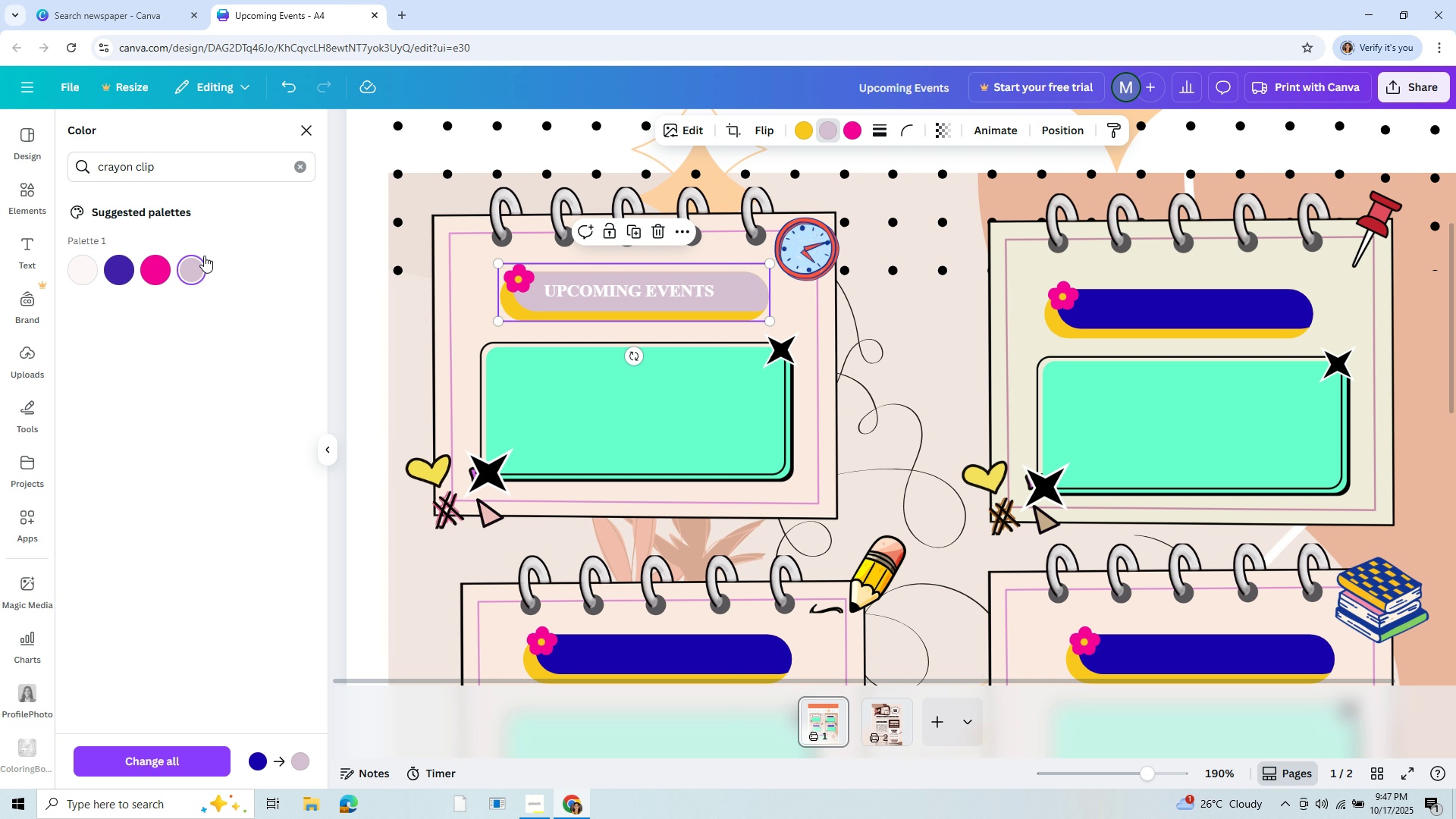 
left_click([661, 309])
 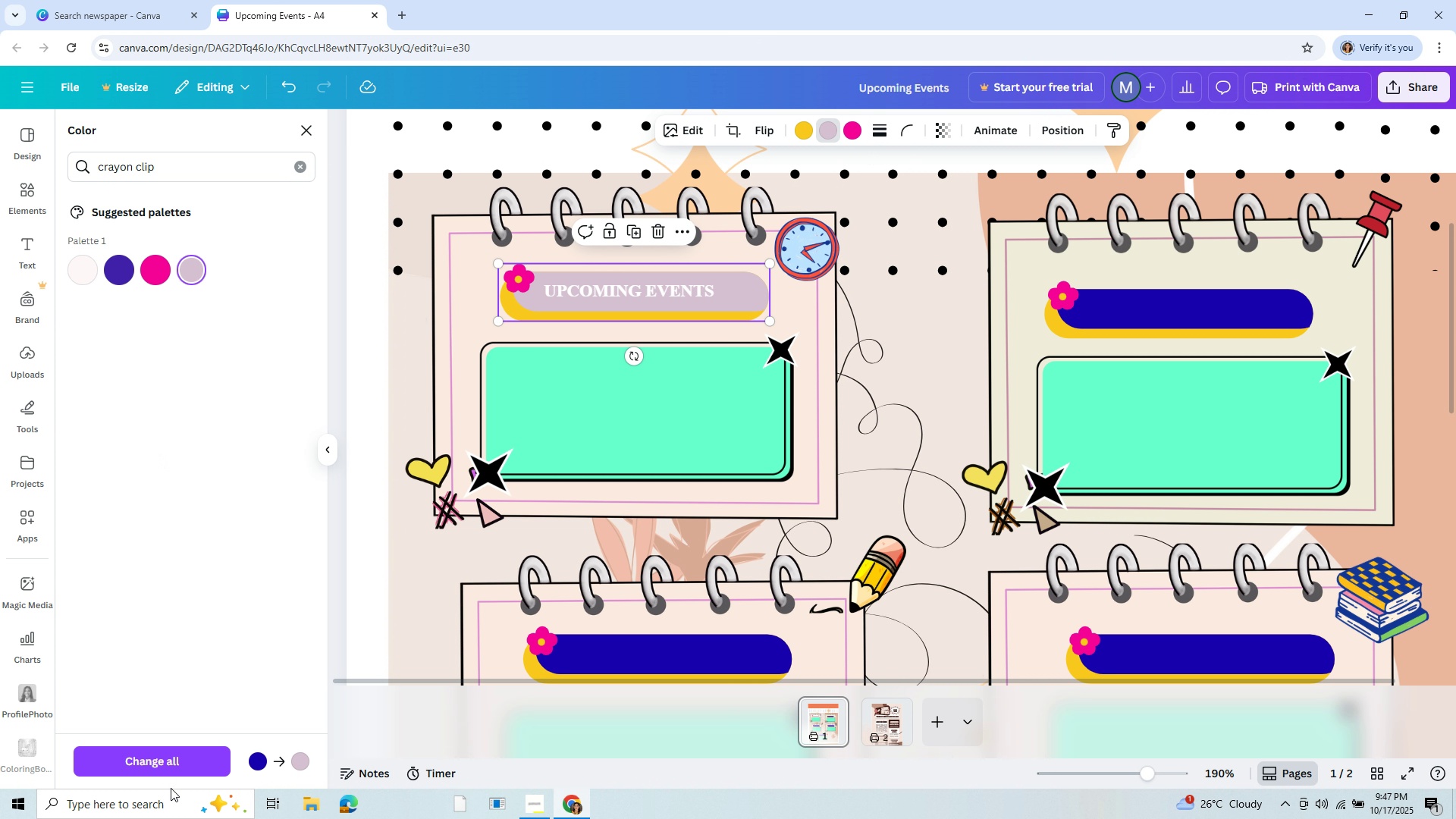 
left_click([174, 774])
 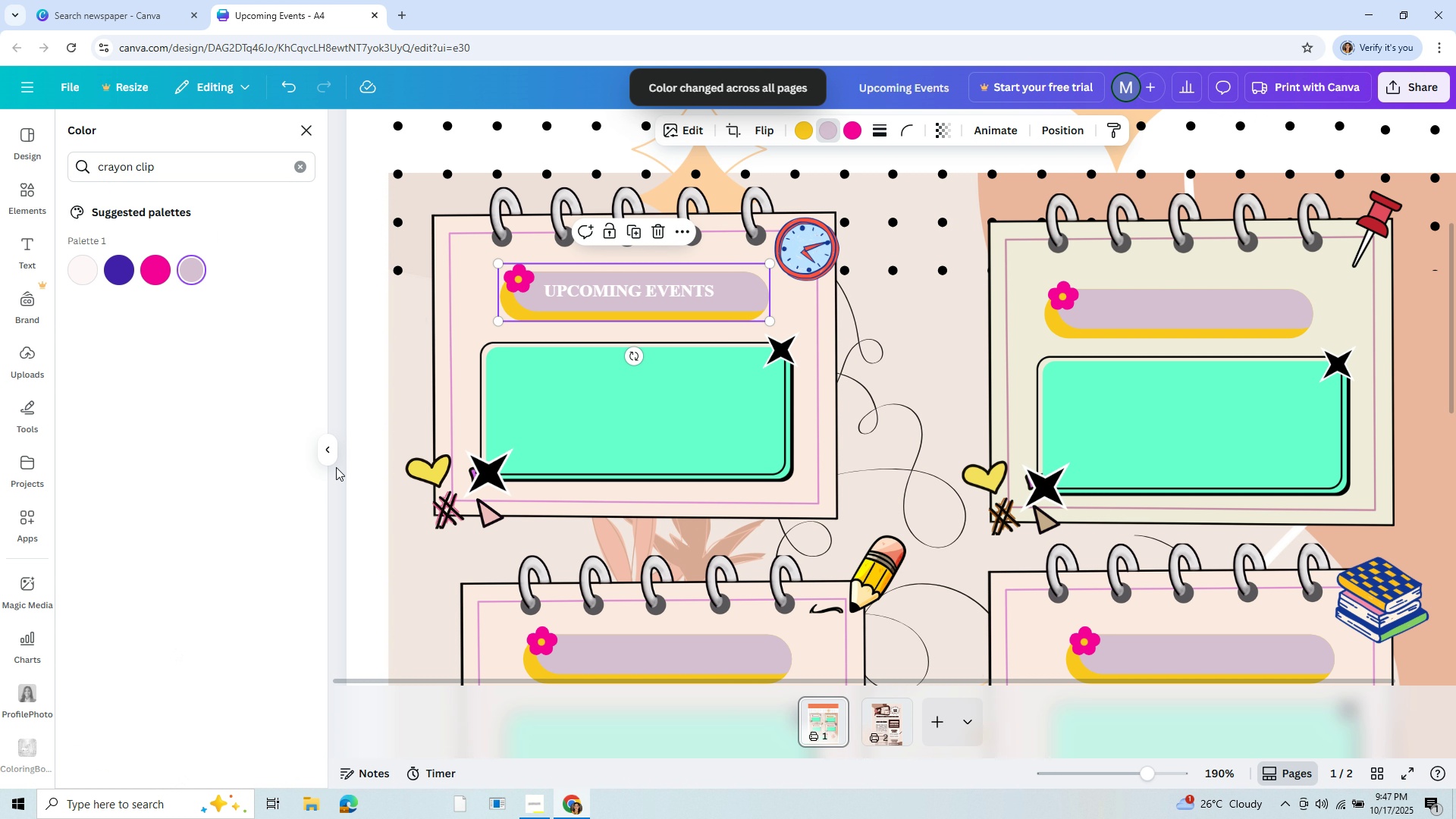 
left_click([325, 447])
 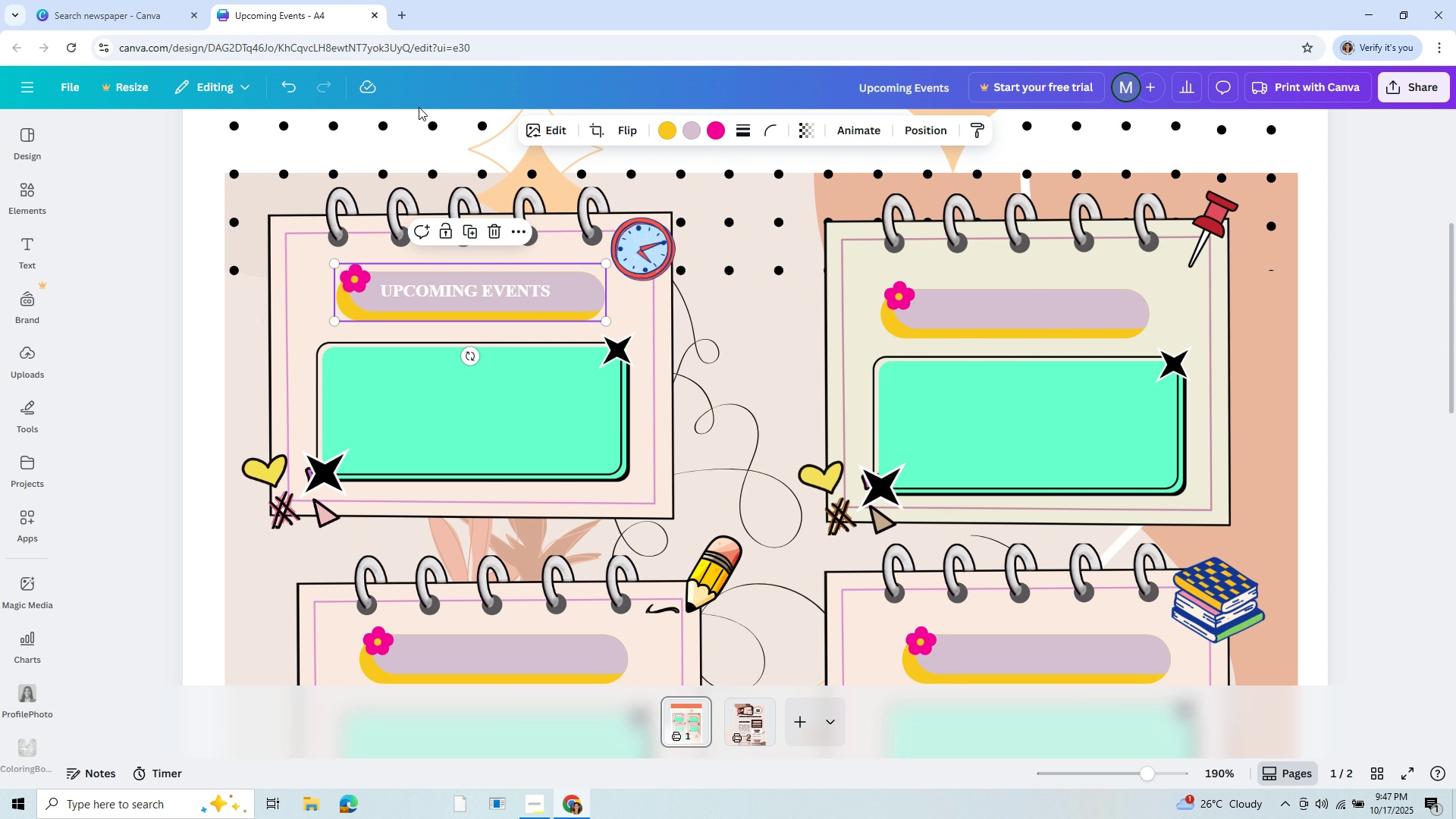 
left_click([289, 74])
 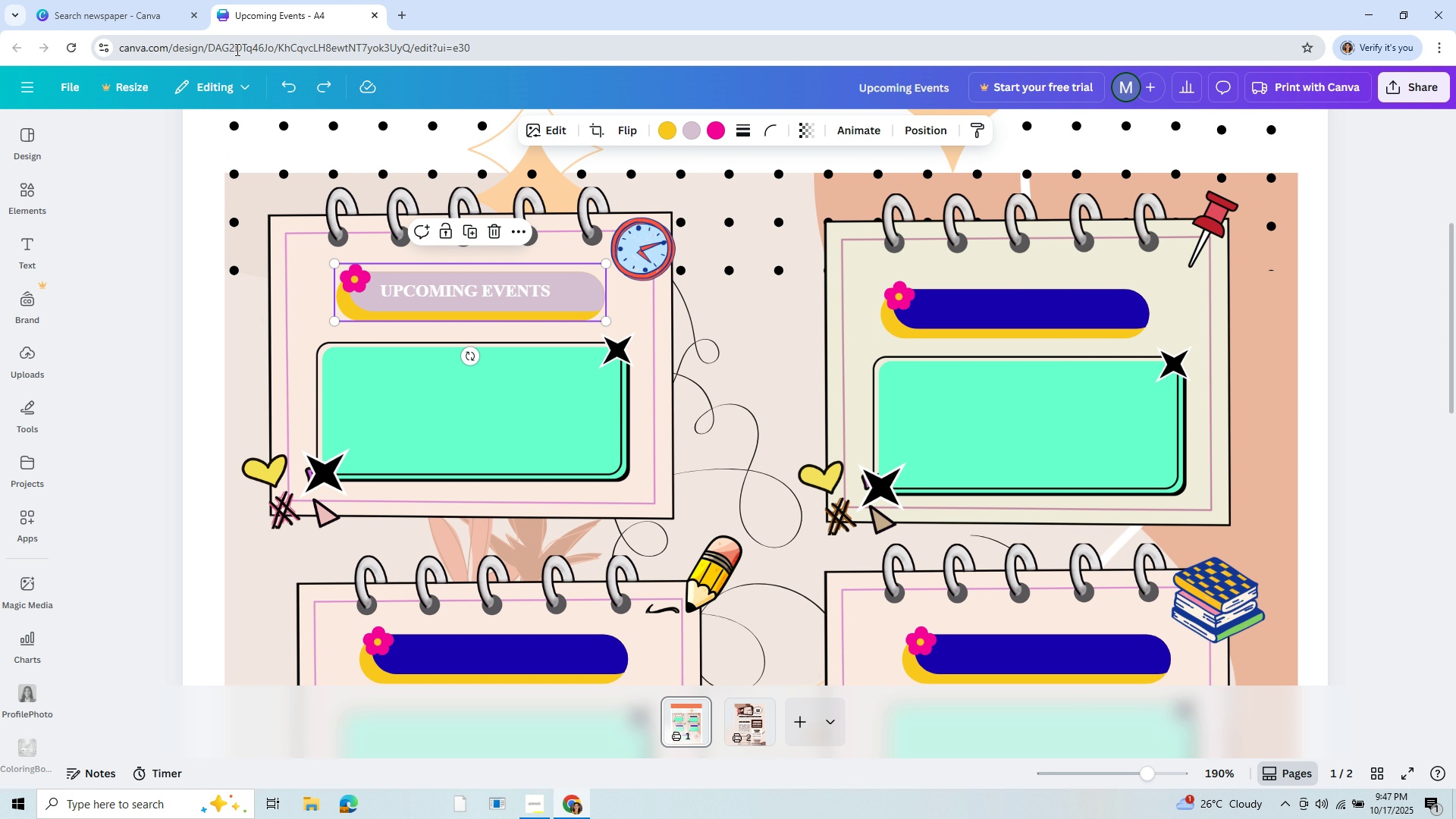 
left_click([289, 88])
 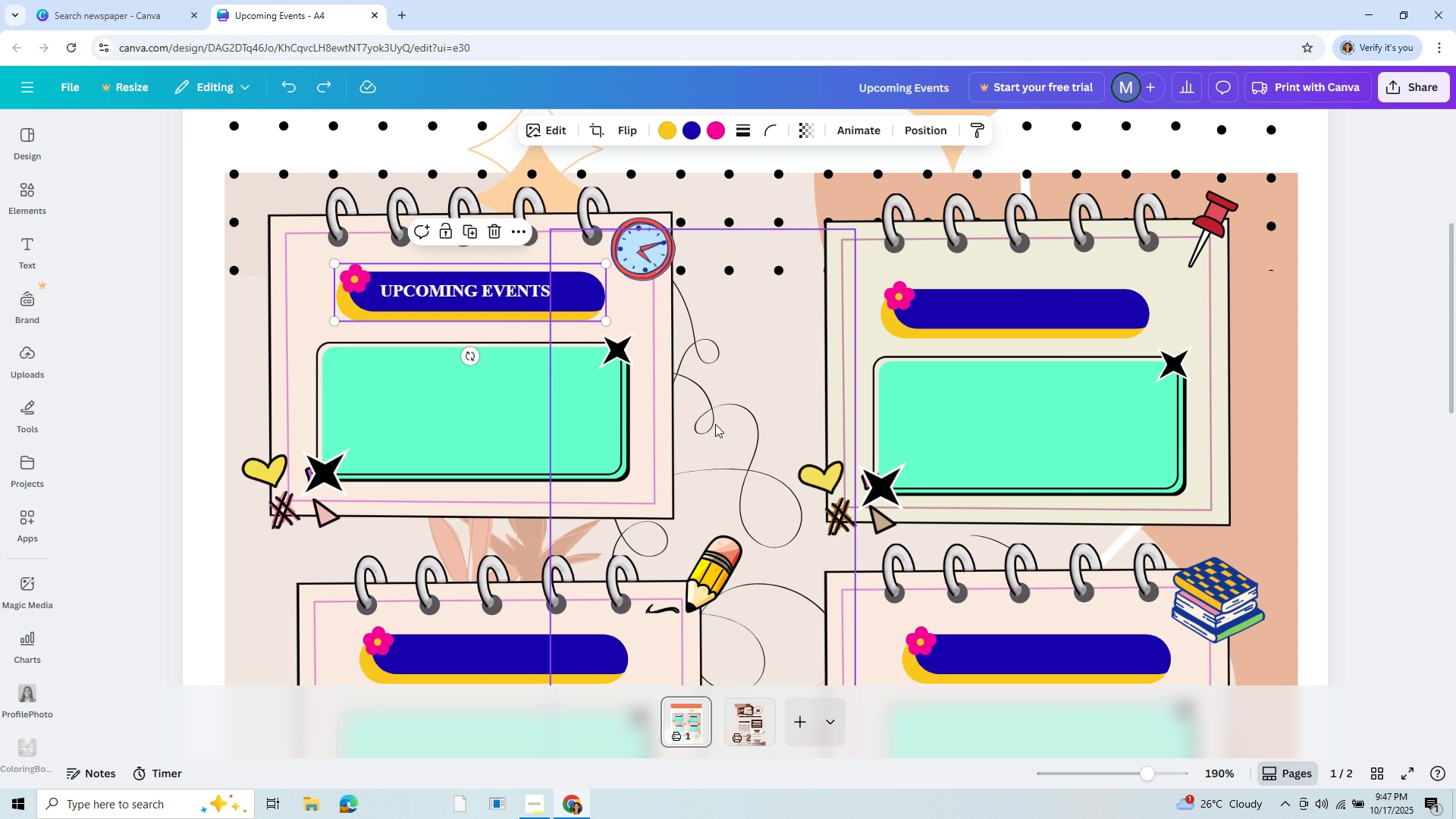 
scroll: coordinate [752, 384], scroll_direction: down, amount: 2.0
 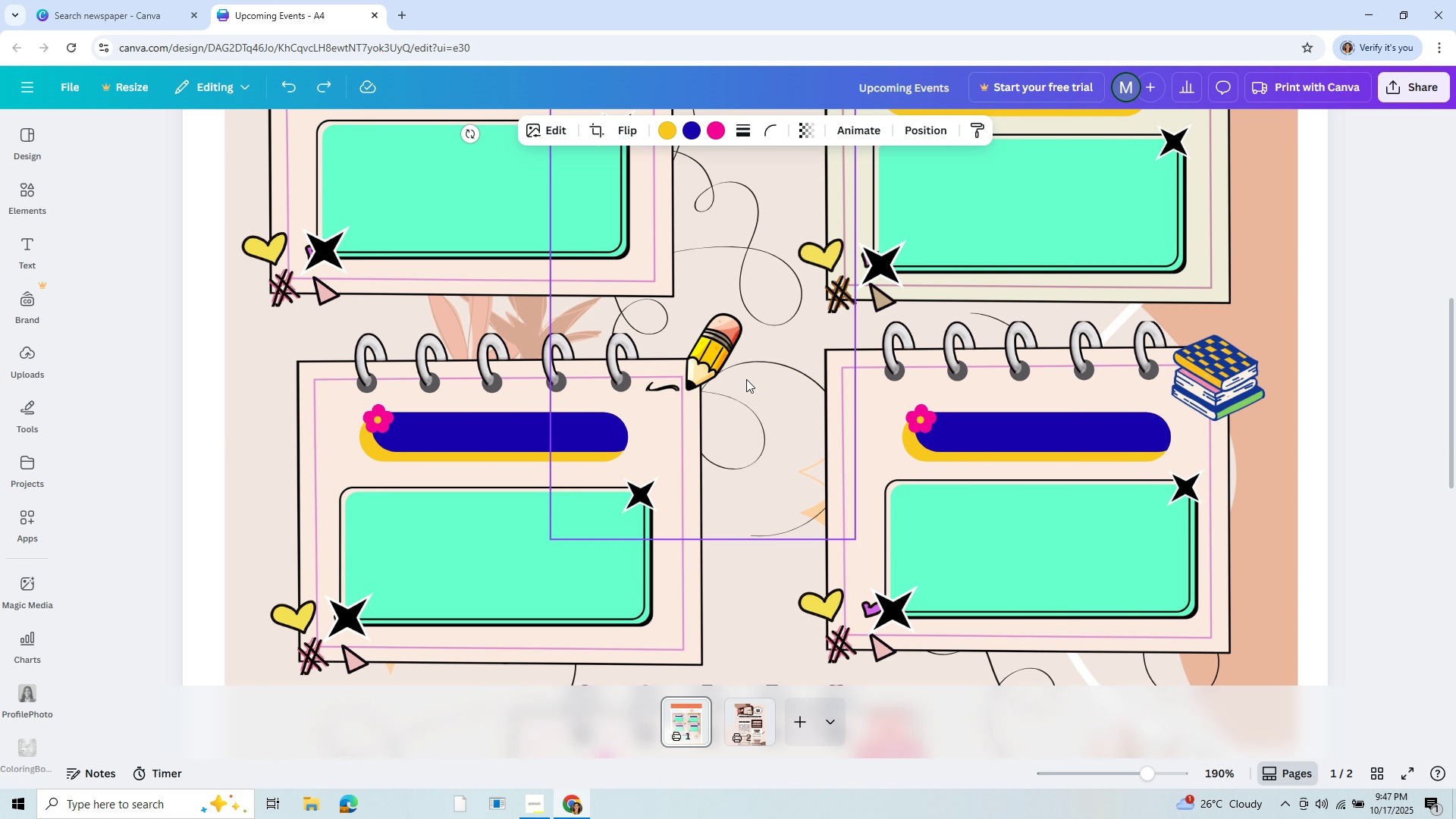 
scroll: coordinate [746, 379], scroll_direction: up, amount: 5.0
 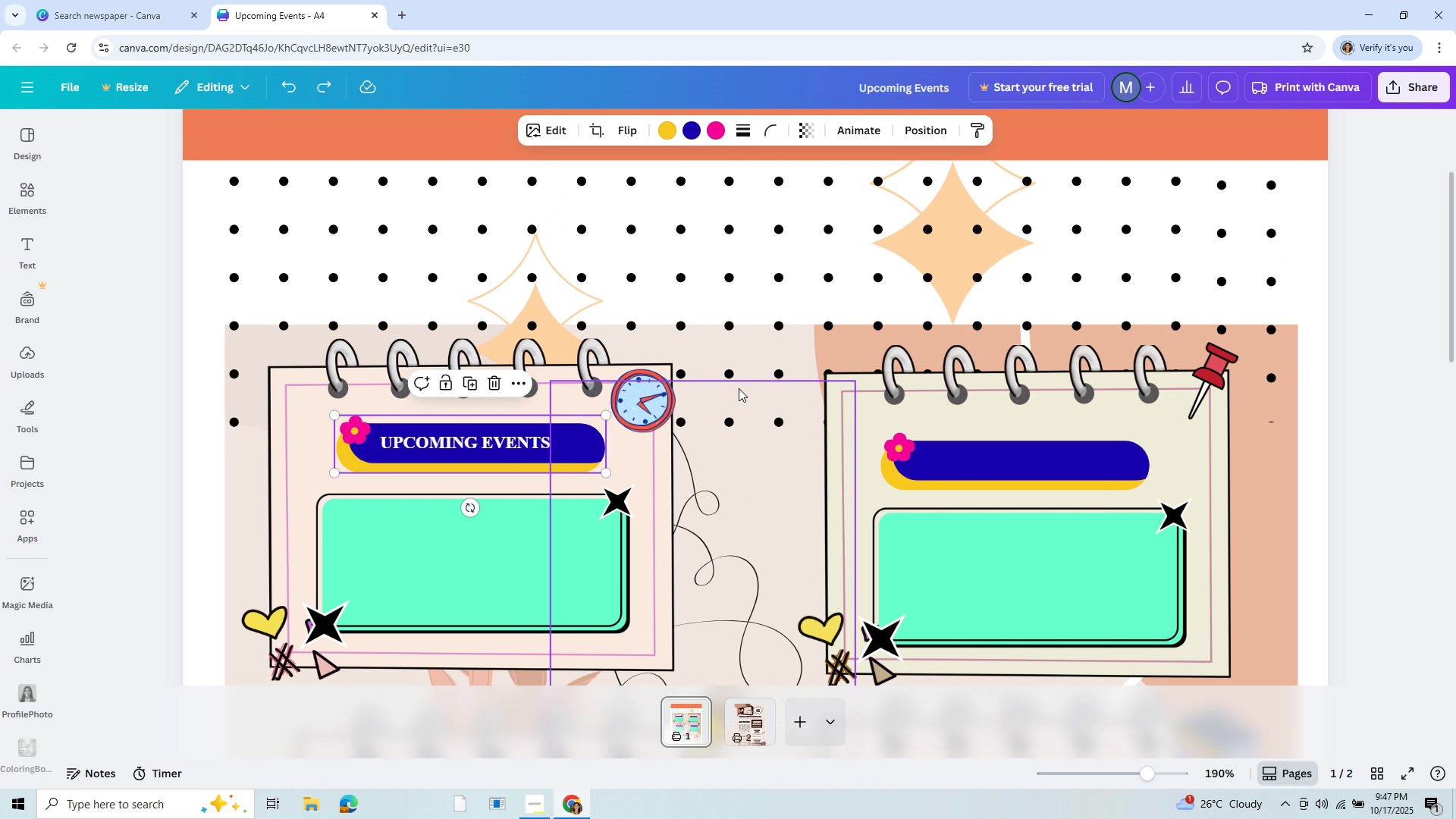 
scroll: coordinate [739, 388], scroll_direction: down, amount: 1.0
 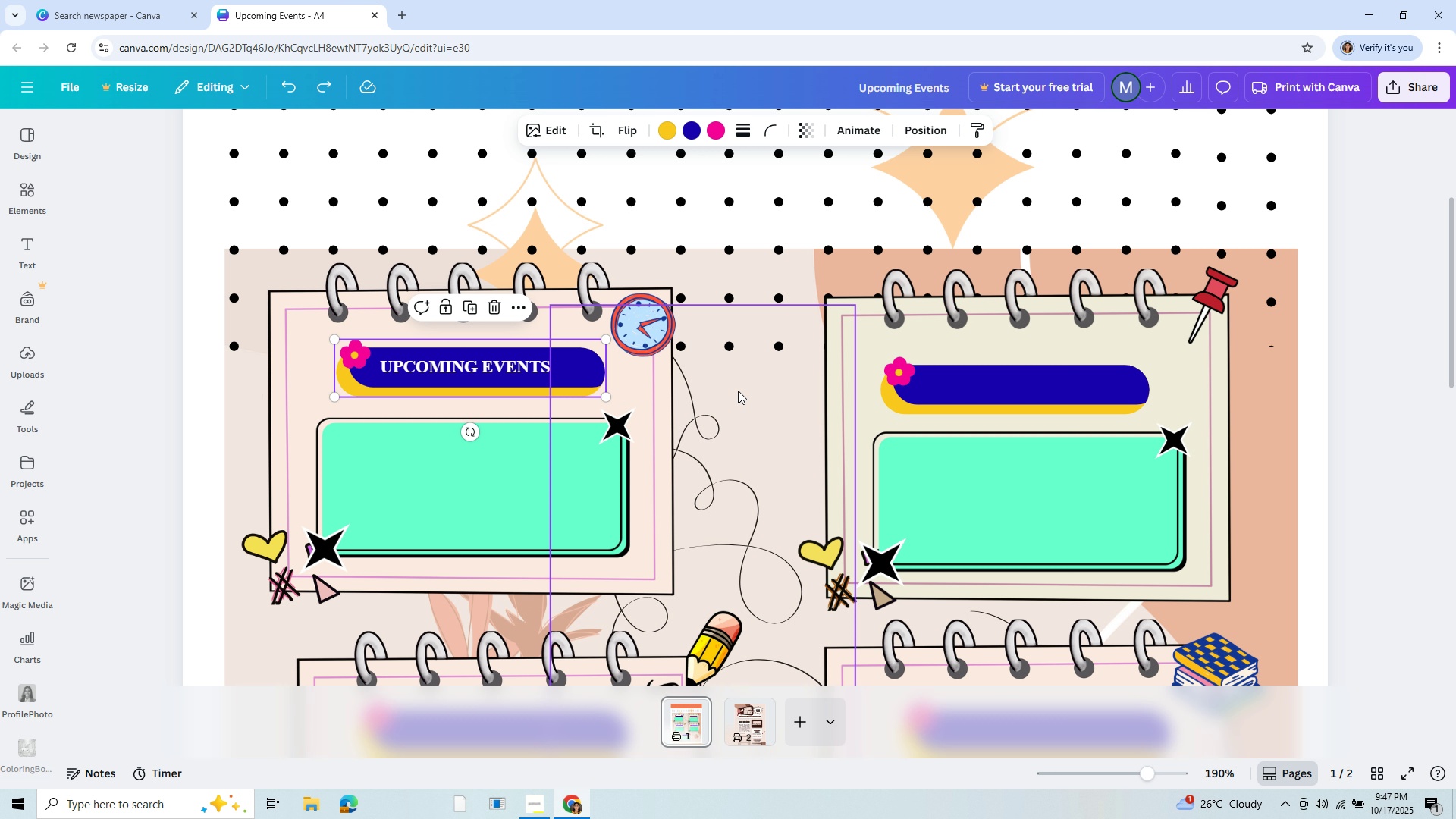 
wait(5.51)
 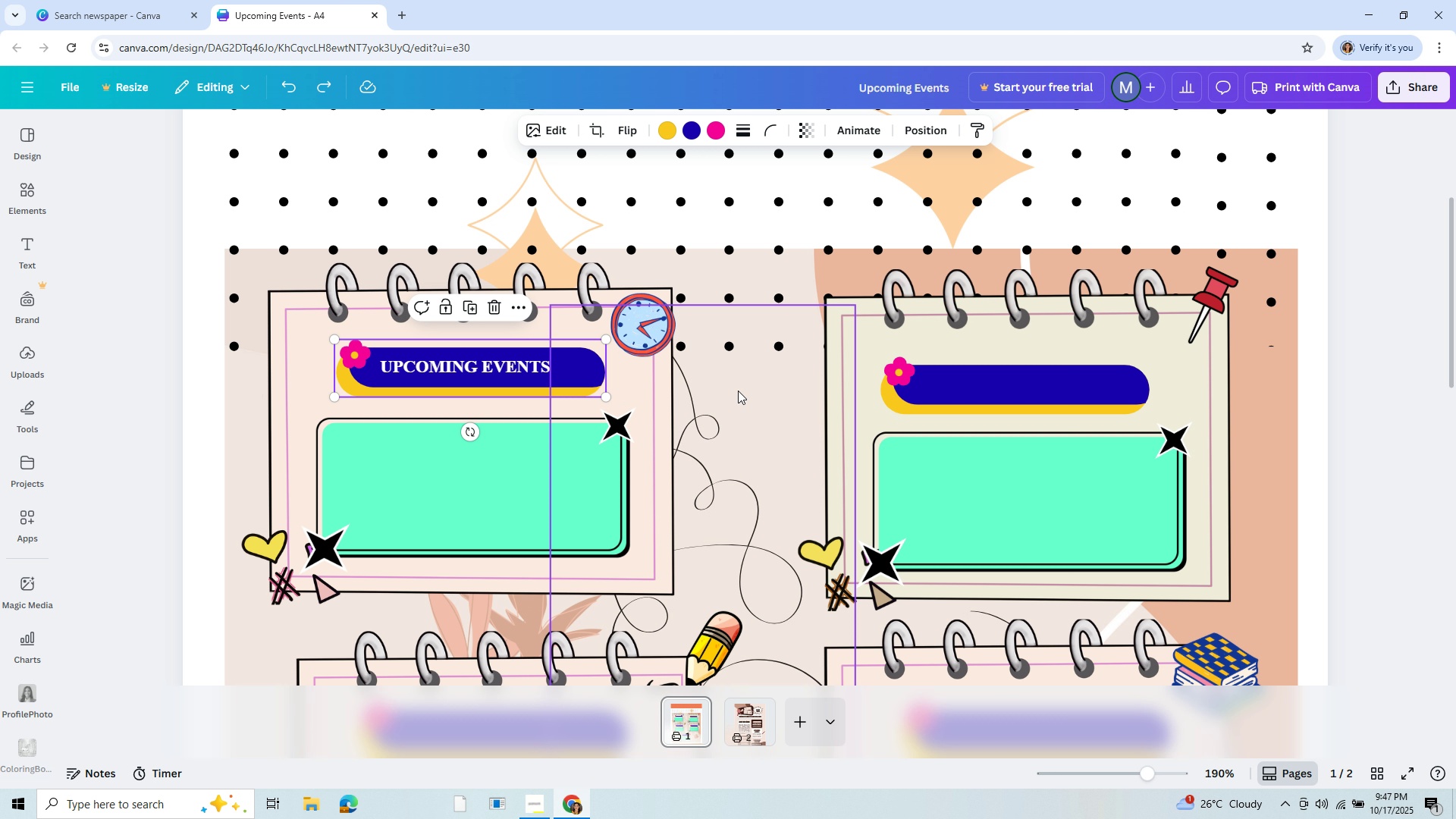 
scroll: coordinate [936, 563], scroll_direction: down, amount: 3.0
 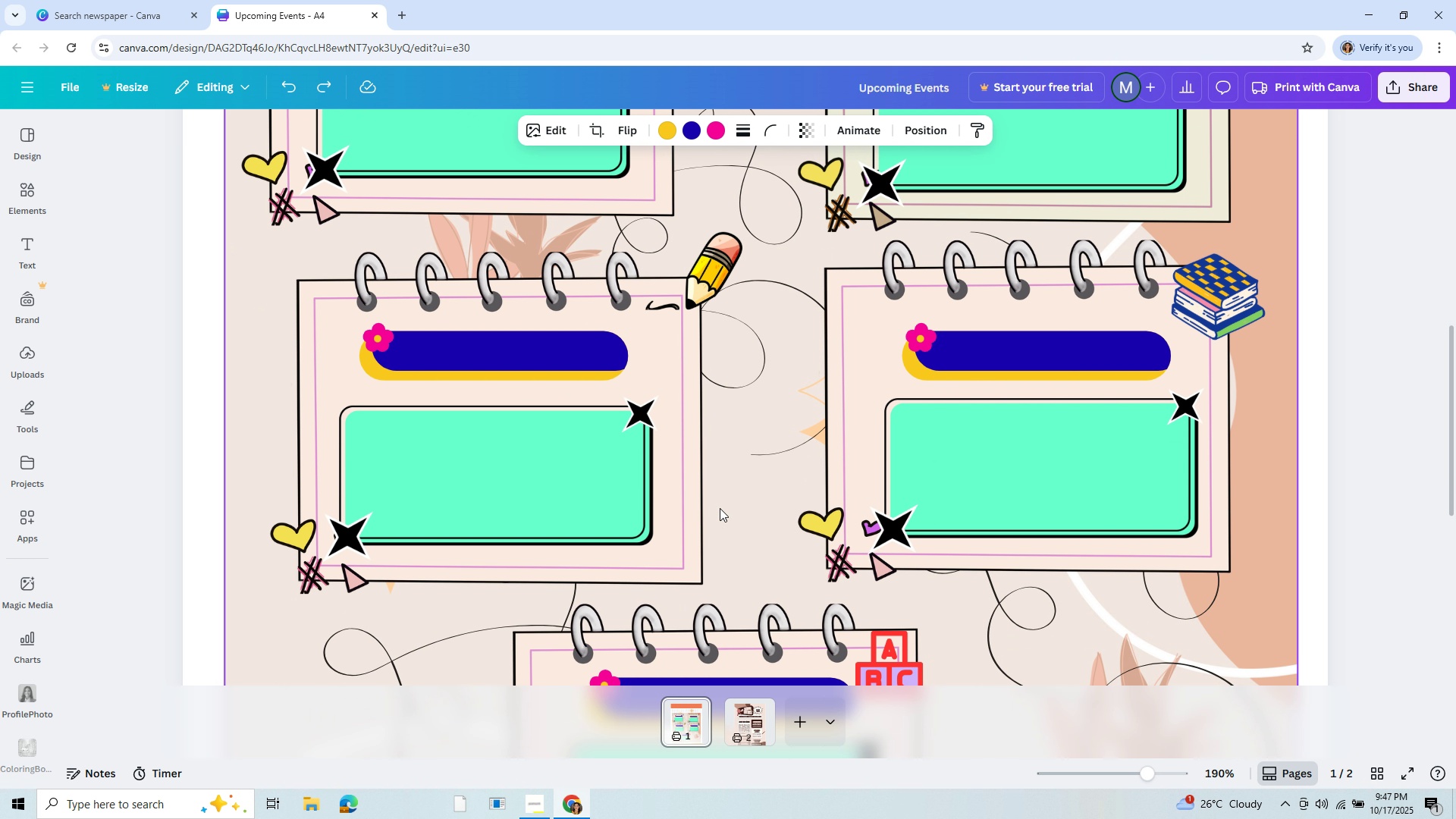 
scroll: coordinate [724, 473], scroll_direction: up, amount: 4.0
 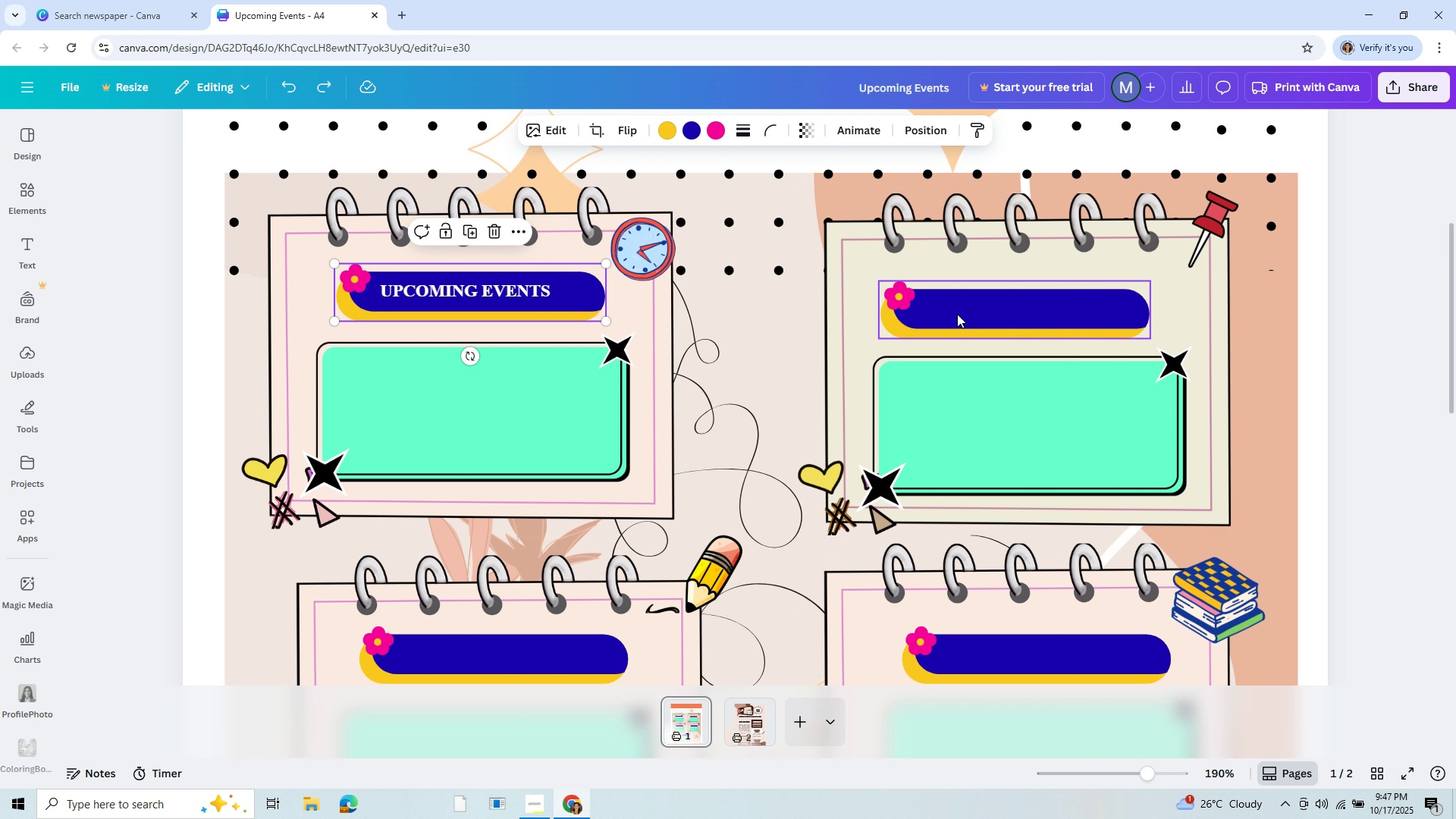 
left_click([957, 314])
 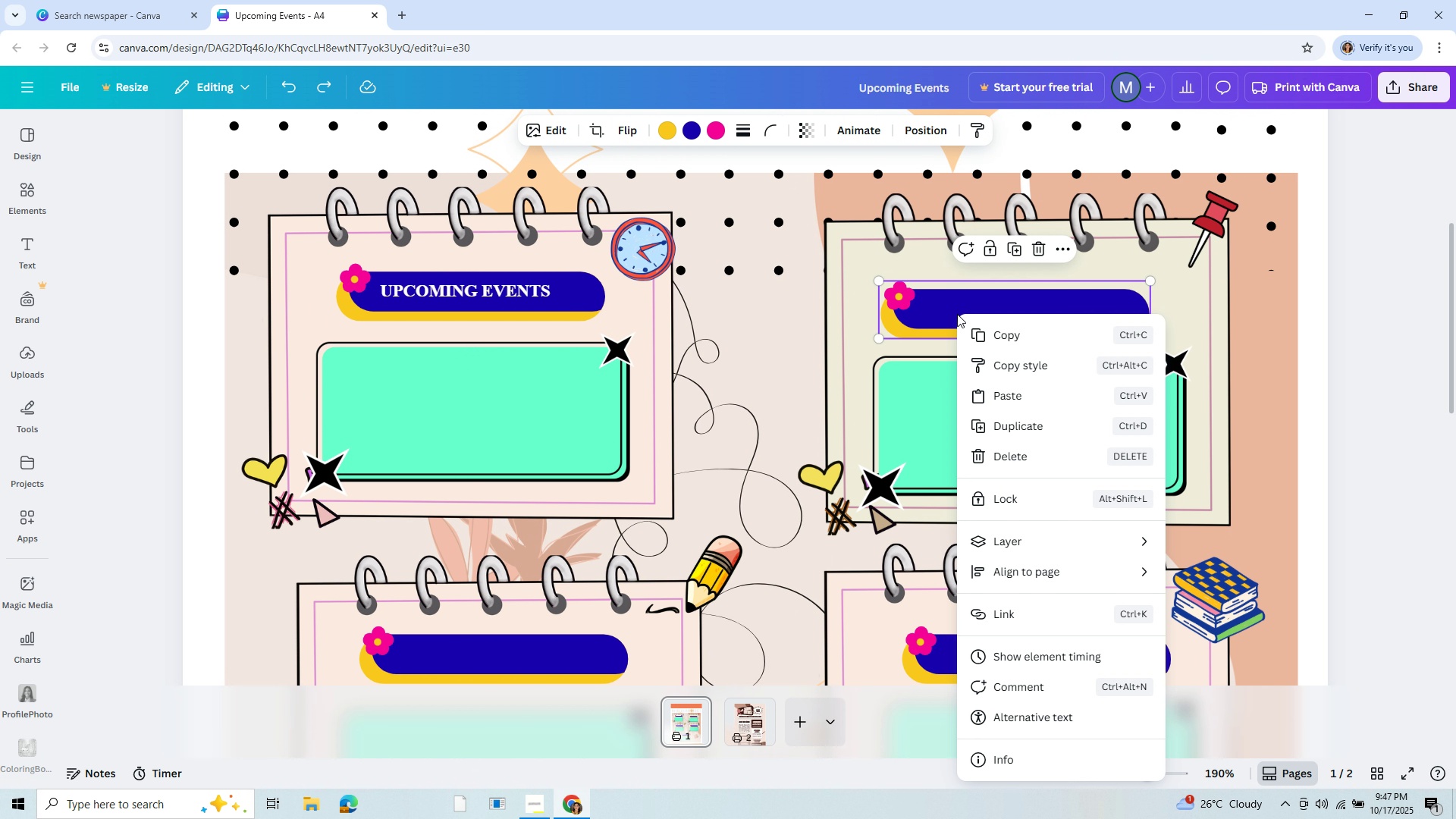 
right_click([957, 314])
 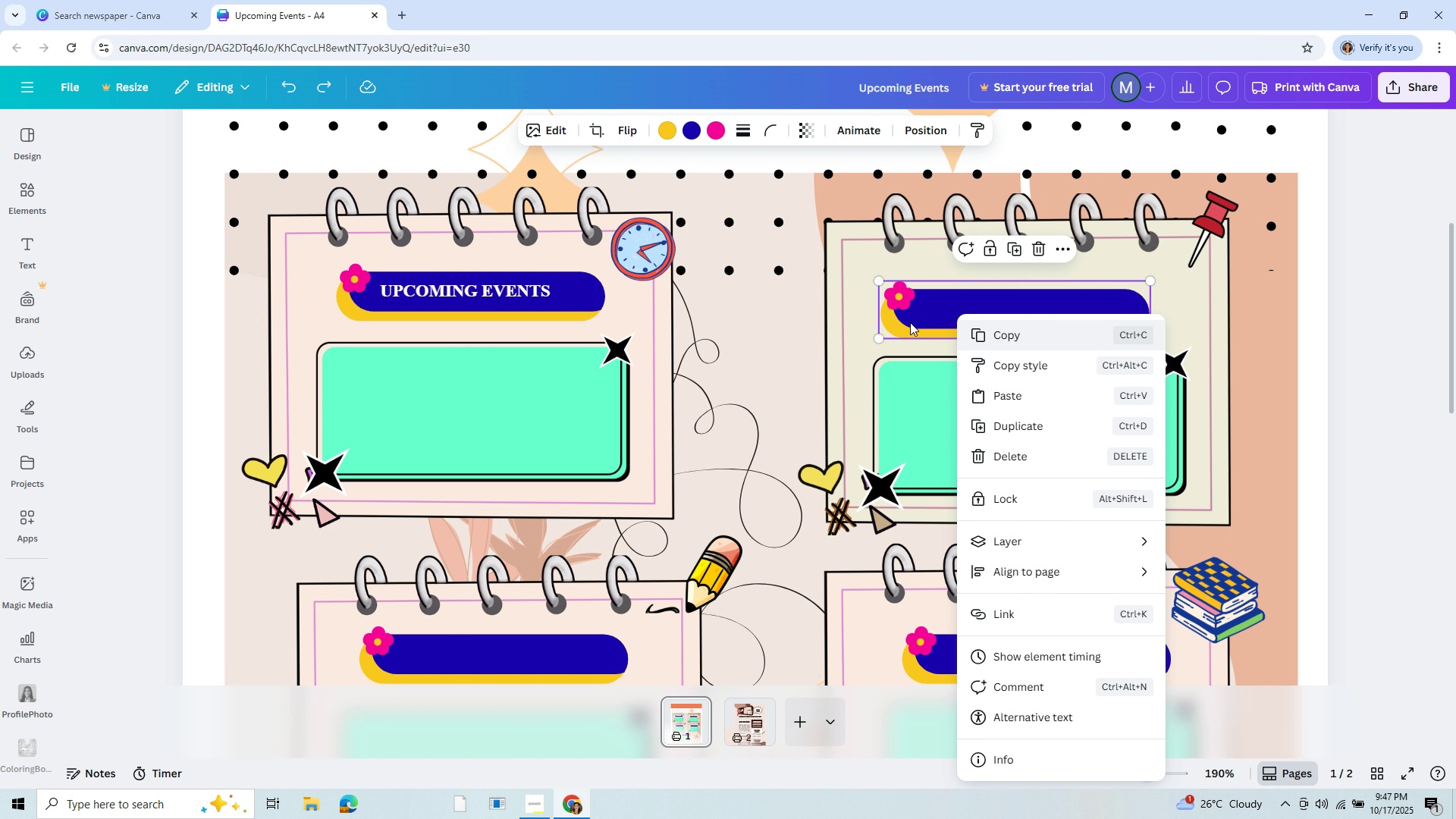 
left_click([485, 288])
 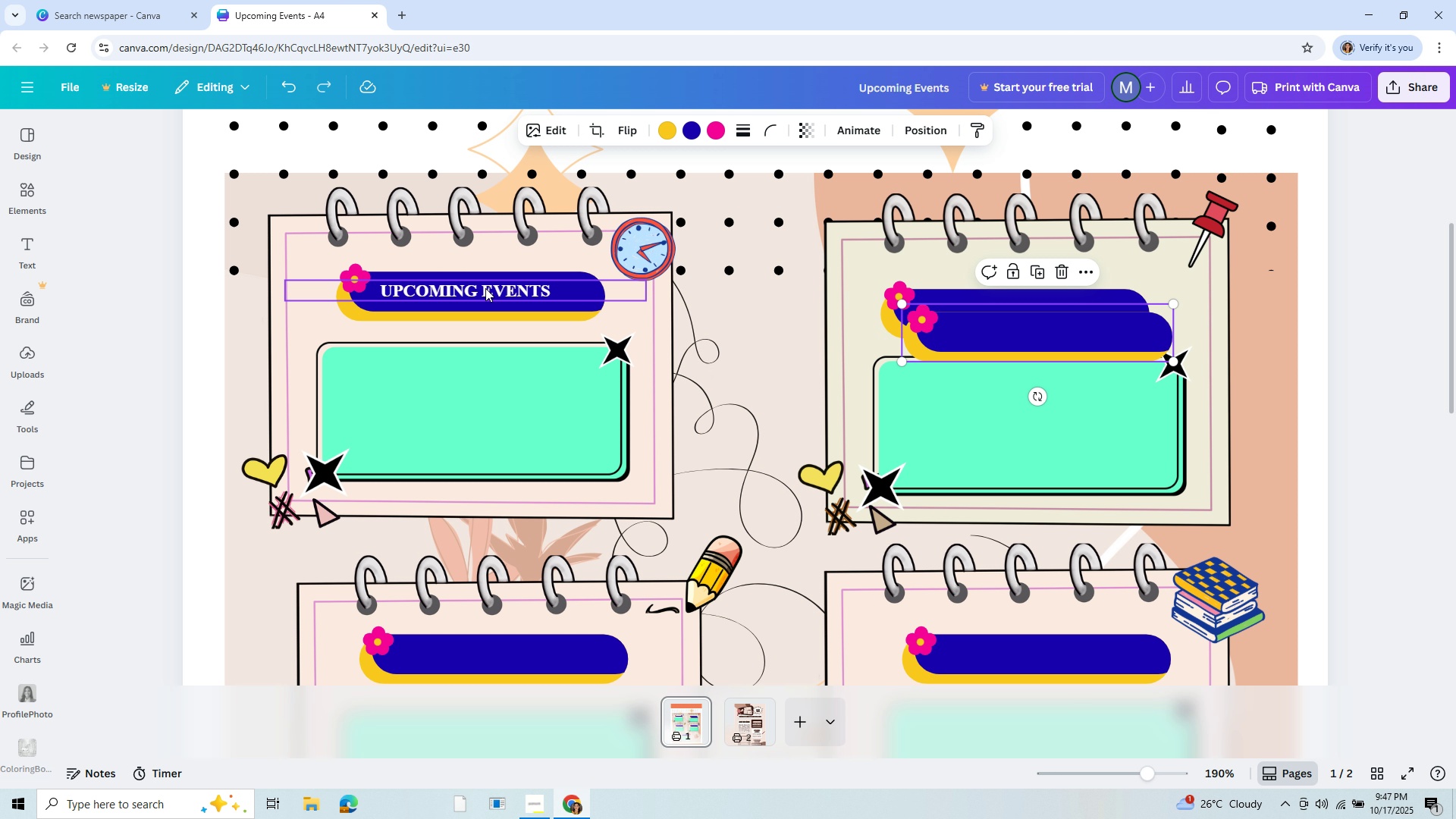 
key(Control+C)
 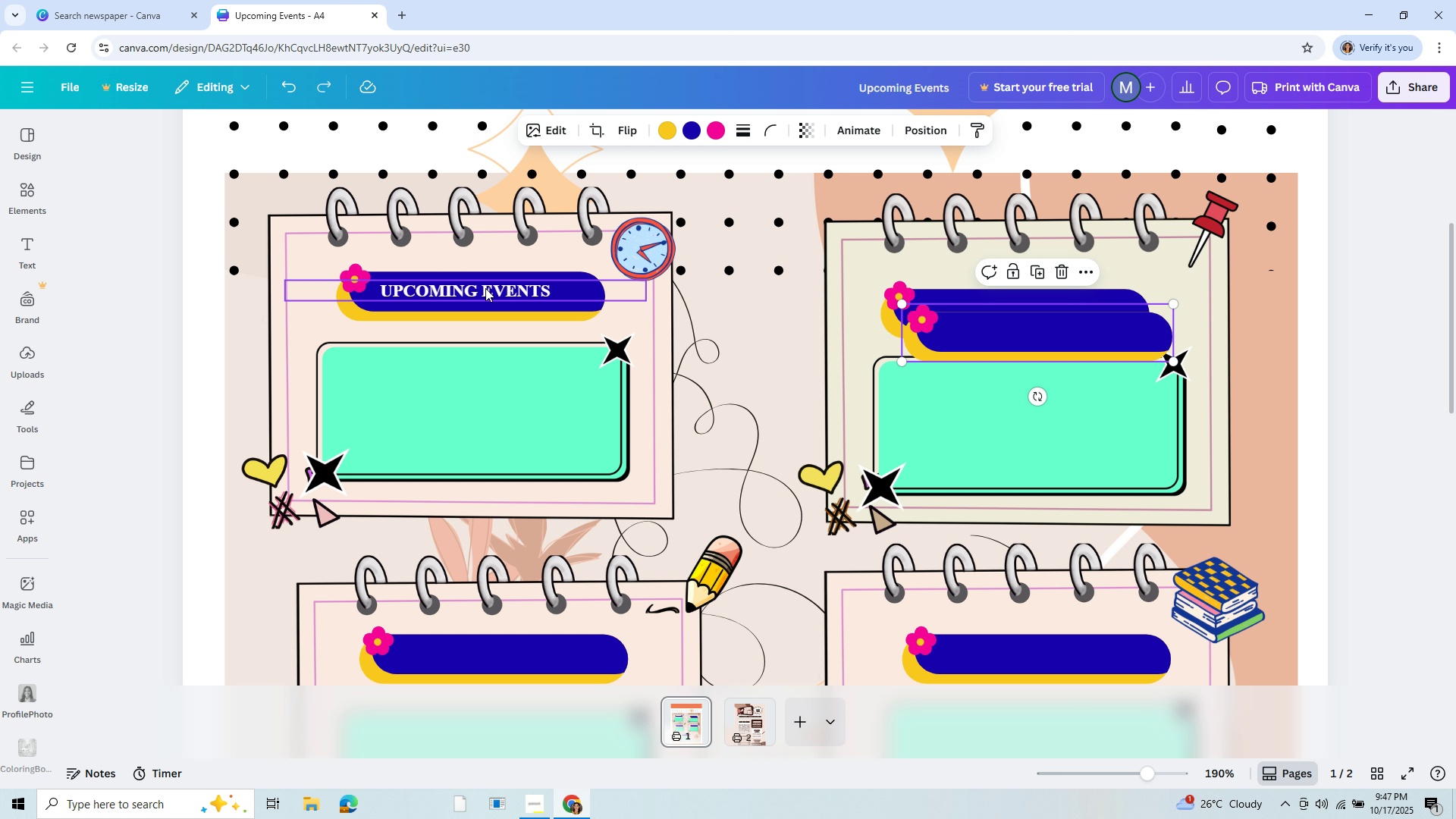 
key(Control+V)
 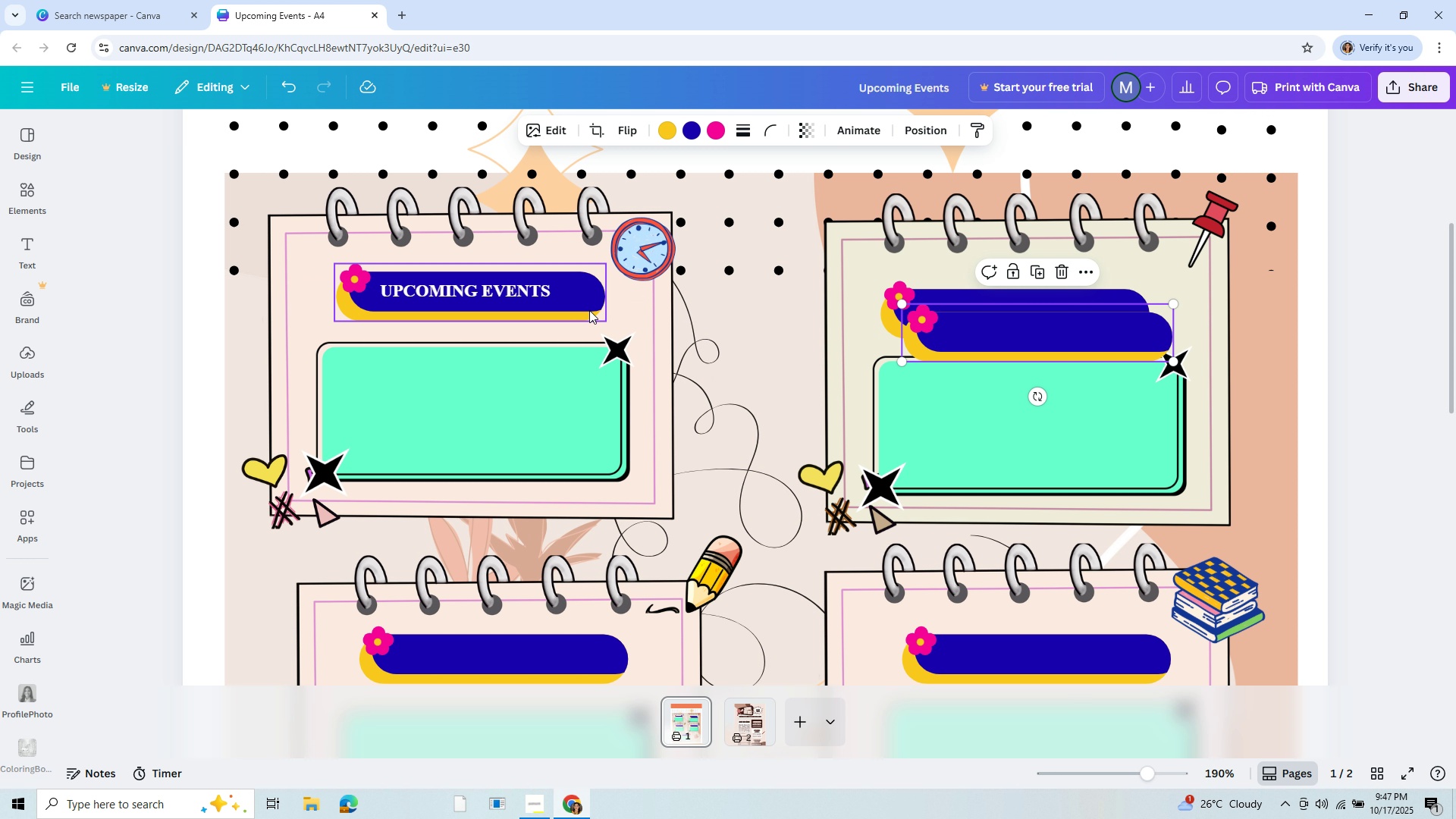 
key(Backspace)
 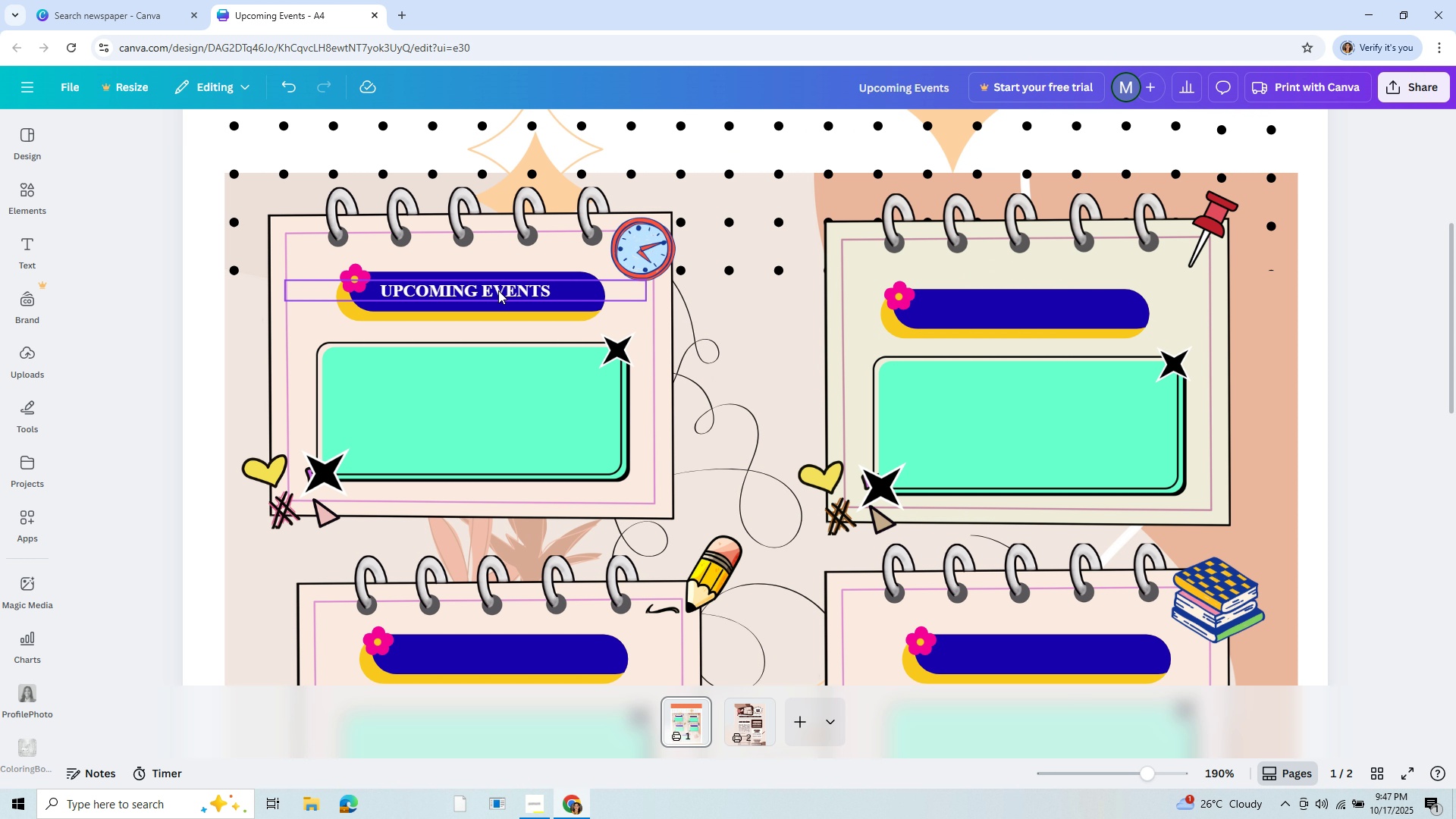 
left_click([498, 290])
 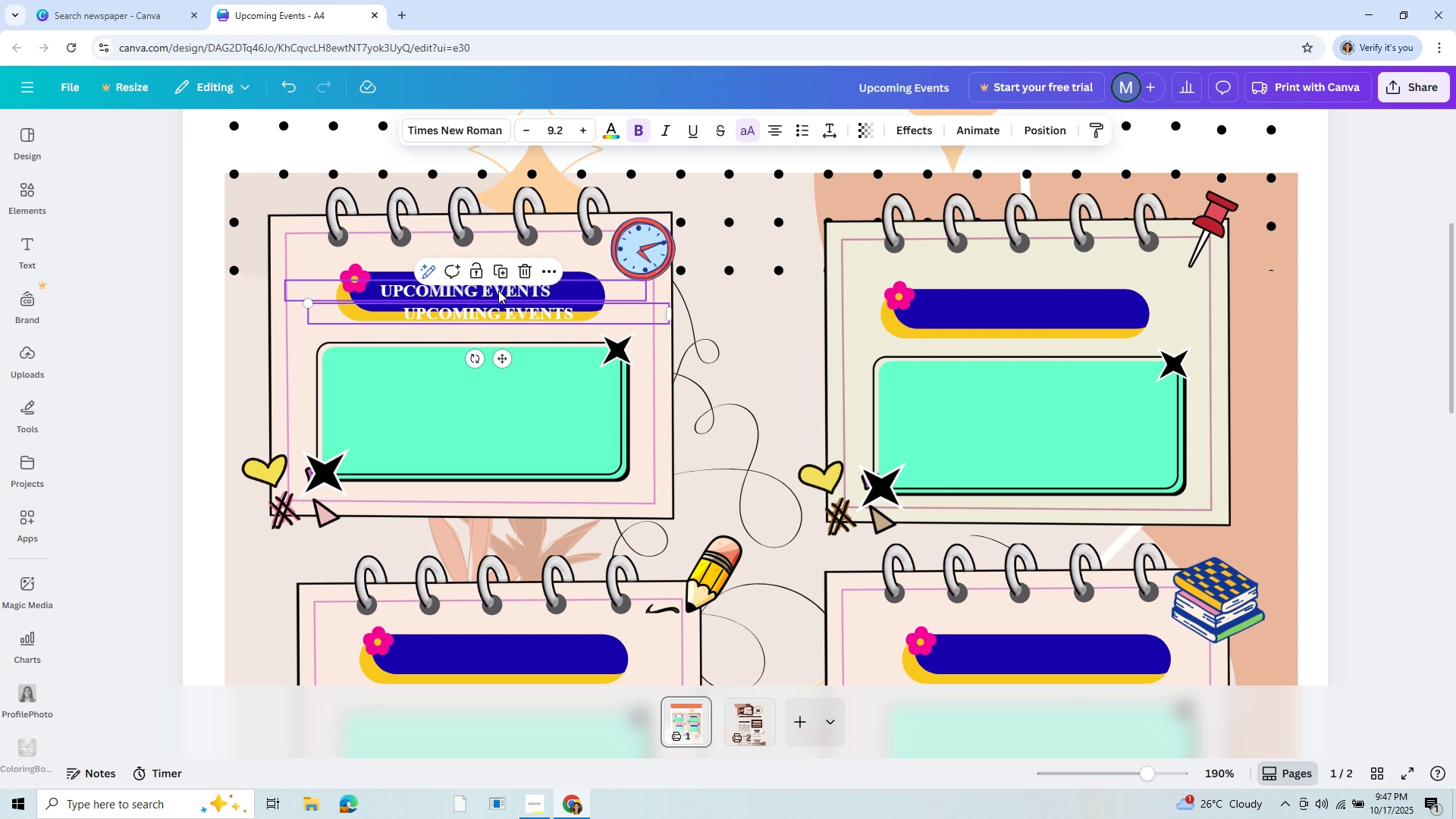 
key(Control+C)
 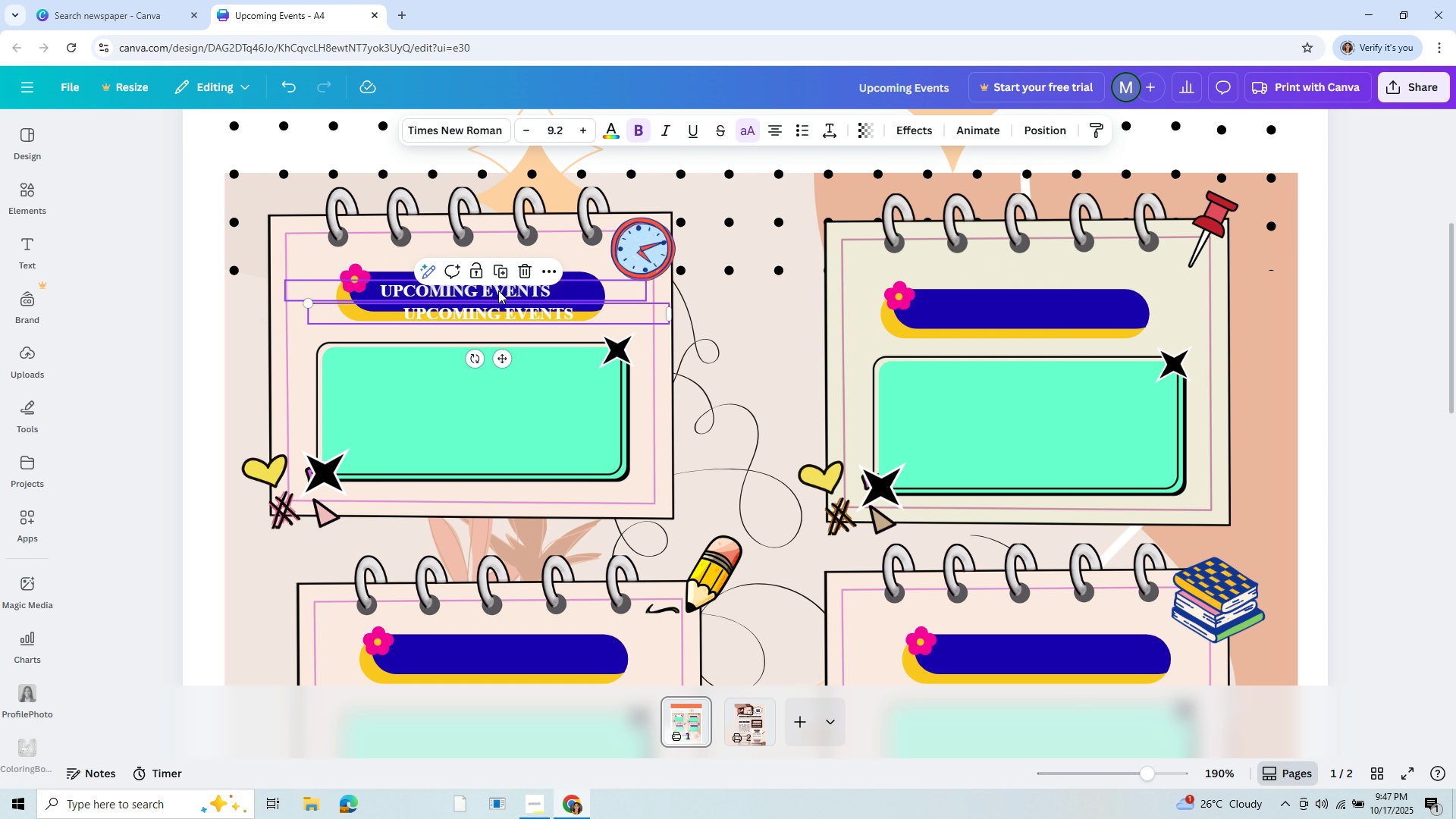 
key(Control+V)
 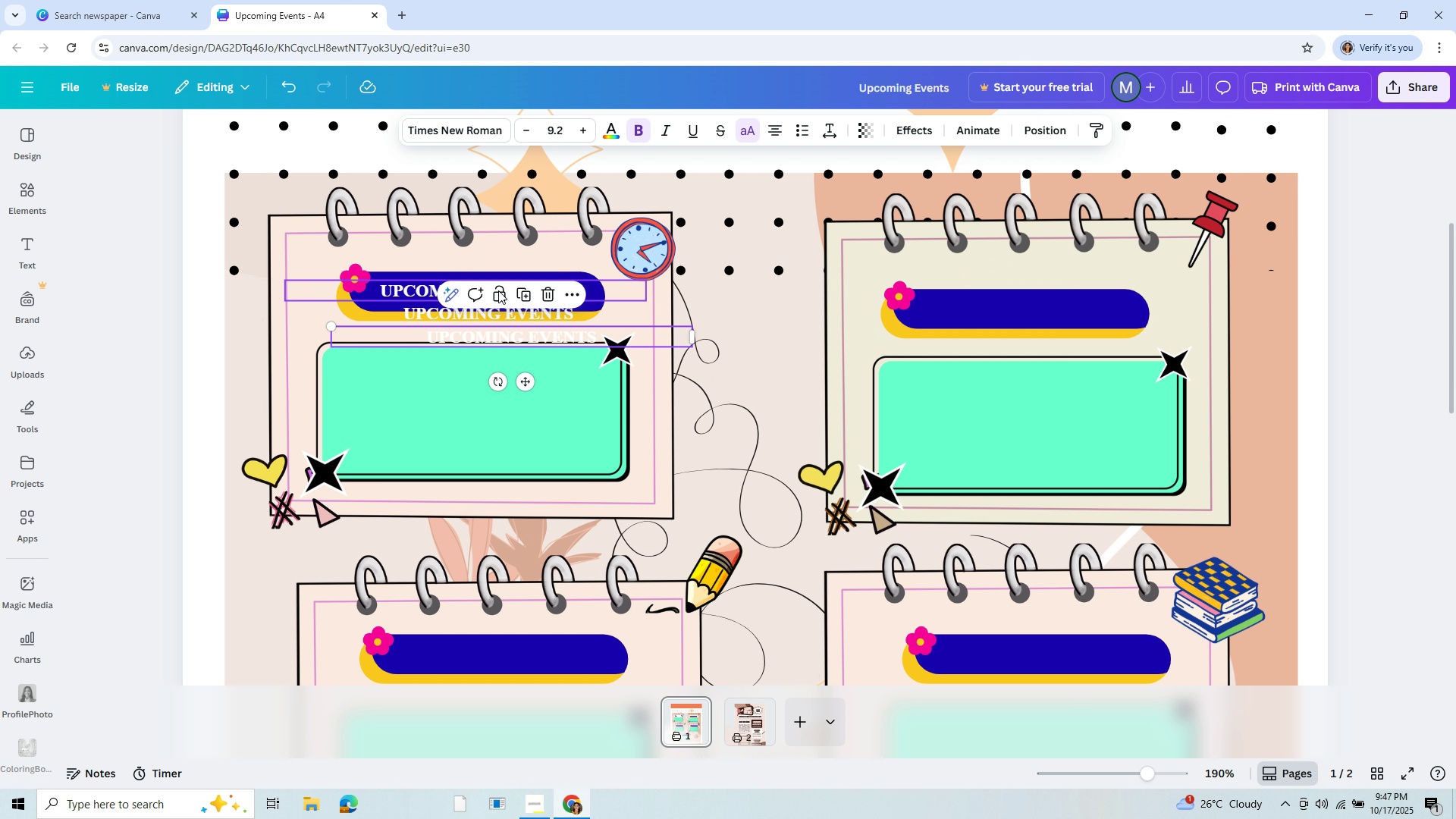 
key(Control+V)
 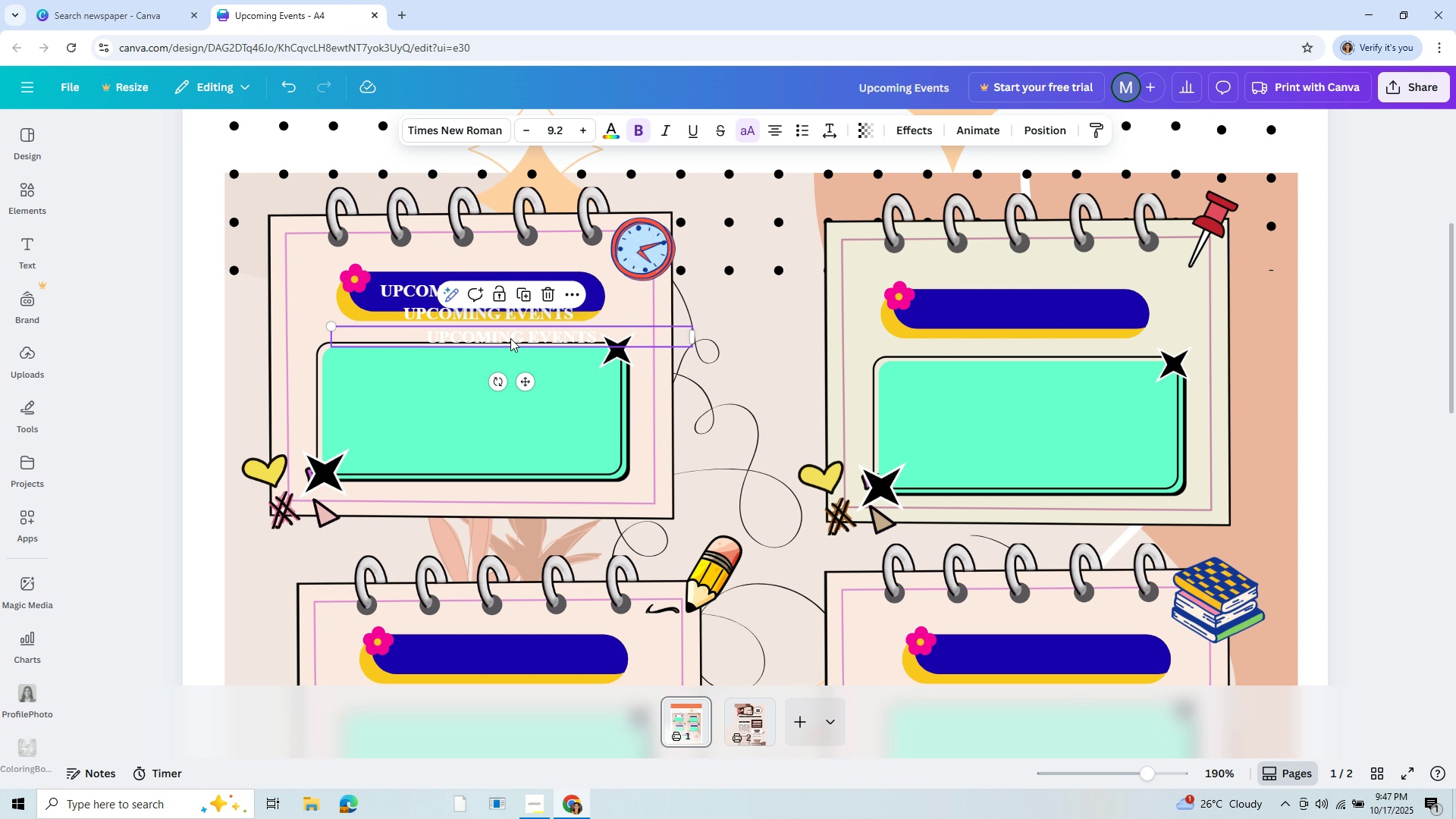 
left_click_drag(start_coordinate=[507, 336], to_coordinate=[1033, 310])
 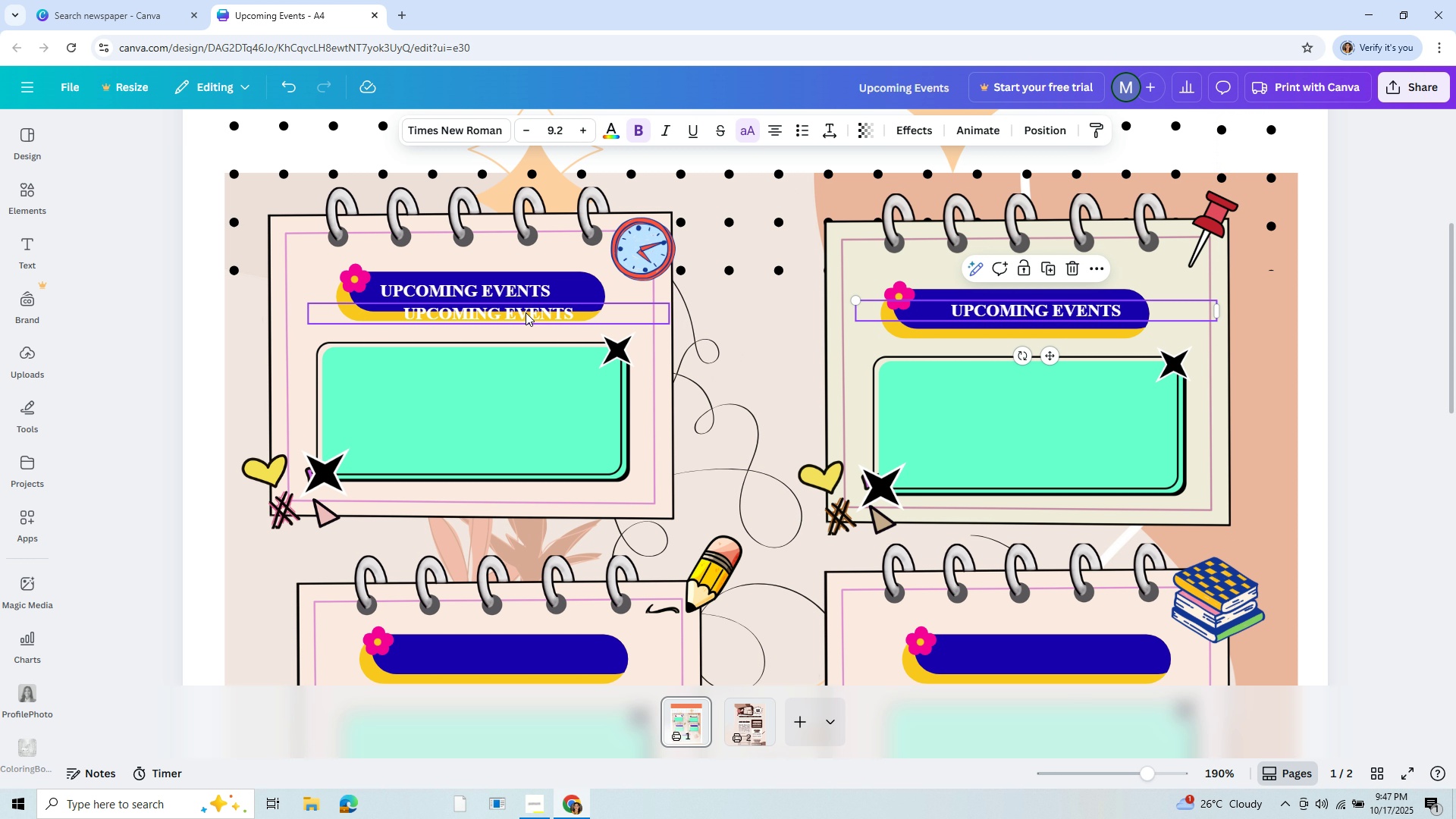 
left_click_drag(start_coordinate=[526, 312], to_coordinate=[521, 656])
 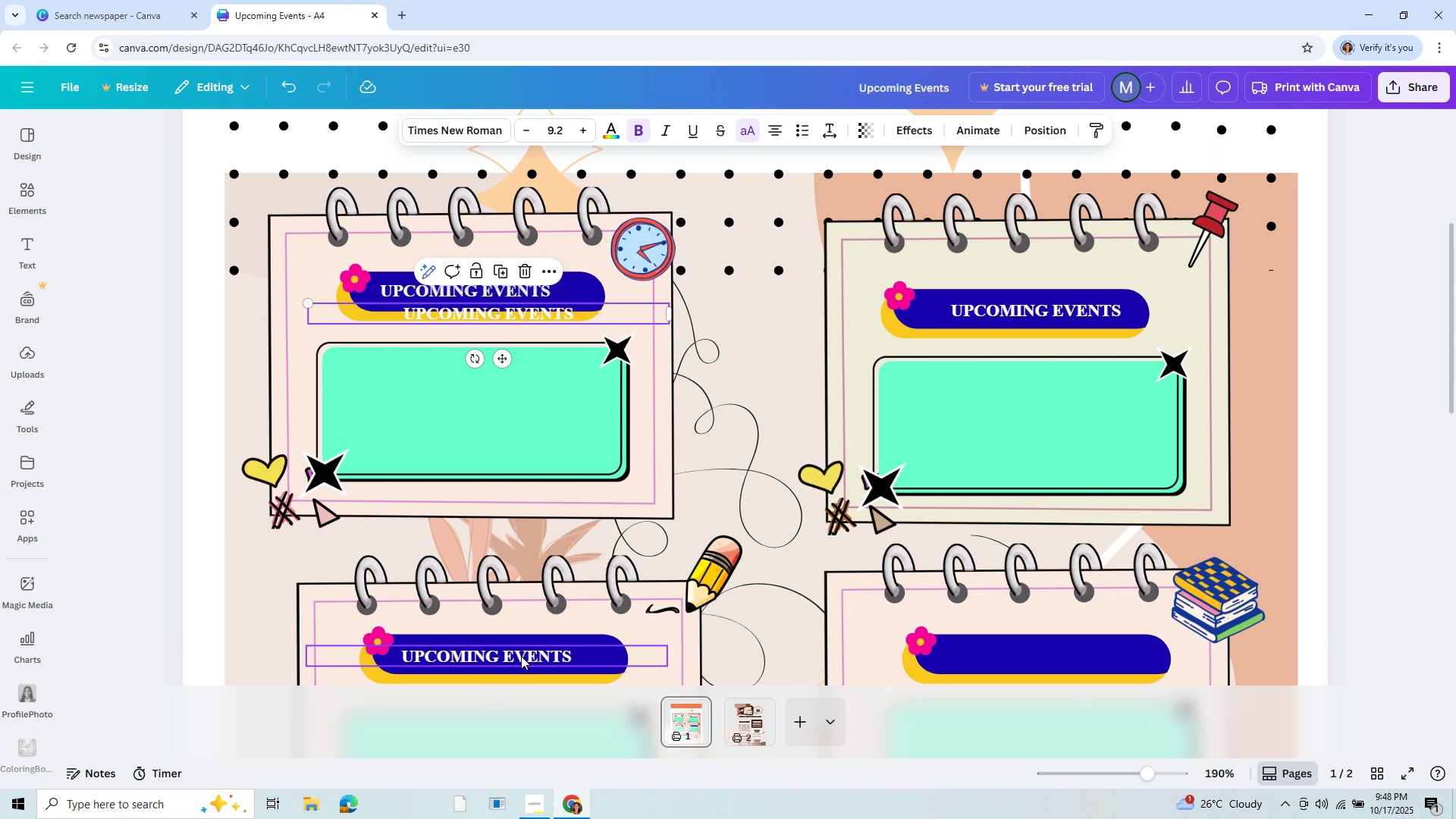 
key(Control+V)
 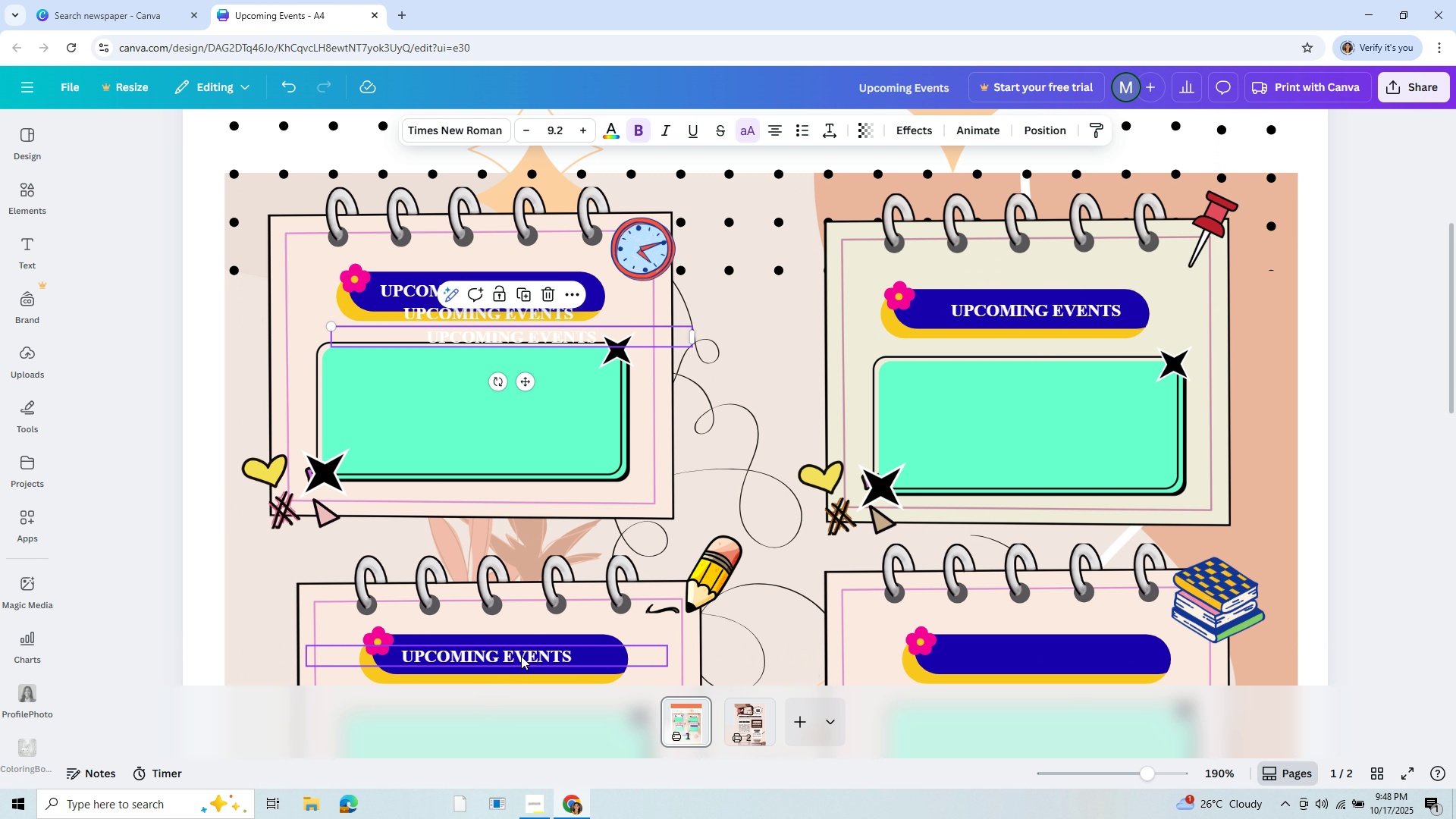 
key(Control+V)
 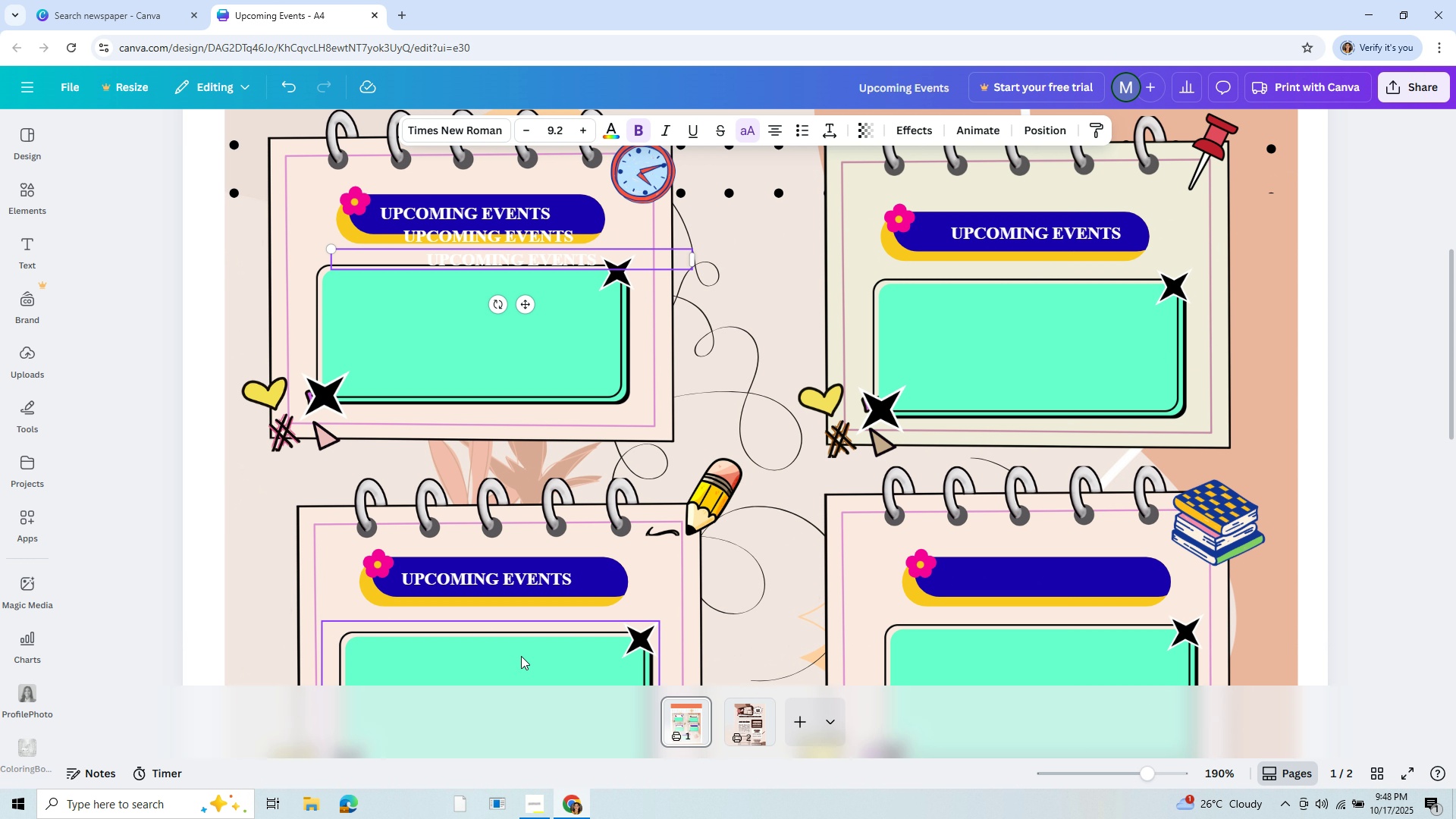 
scroll: coordinate [521, 656], scroll_direction: down, amount: 1.0
 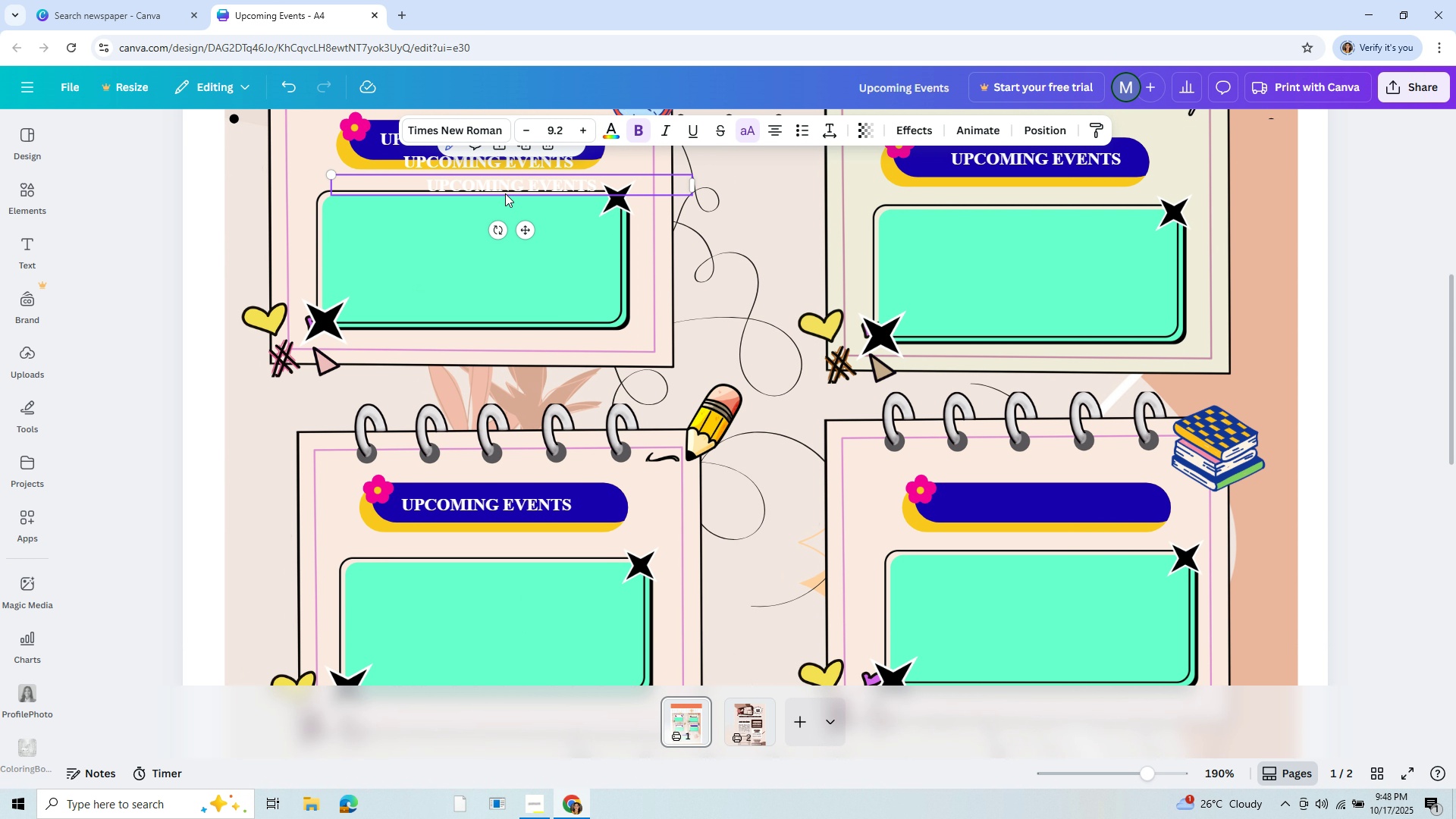 
left_click([506, 190])
 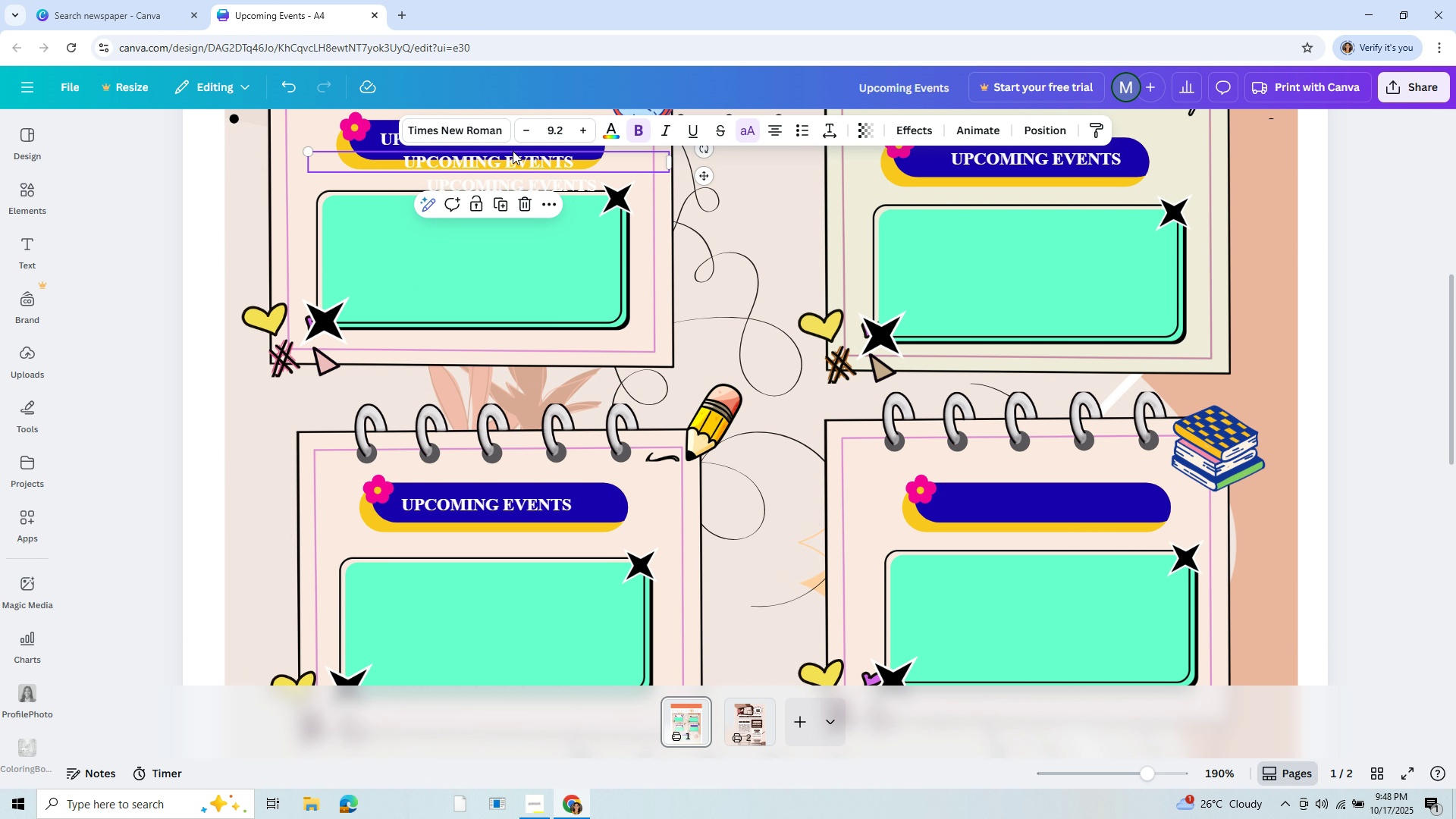 
left_click([513, 151])
 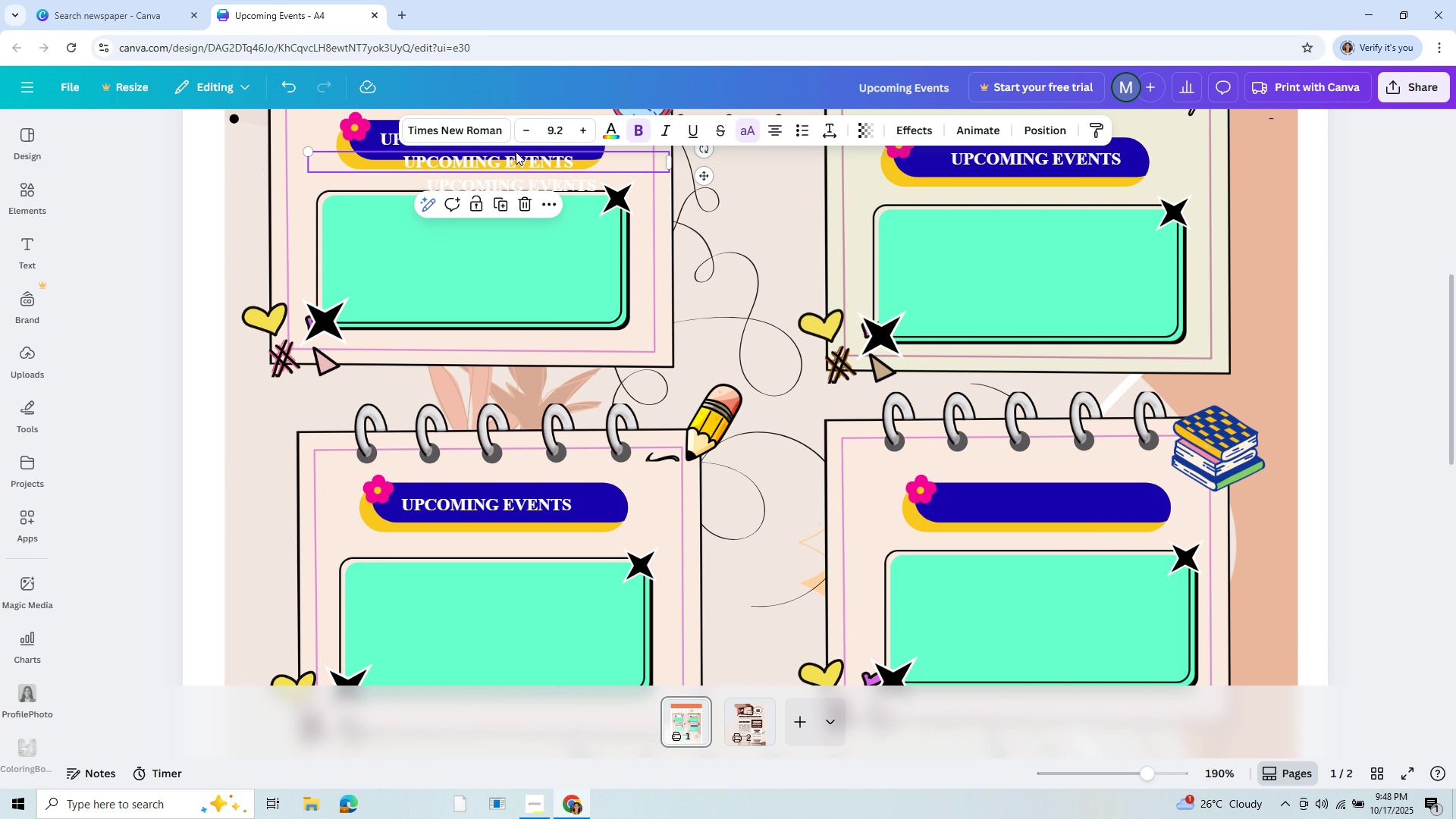 
left_click_drag(start_coordinate=[513, 151], to_coordinate=[1069, 491])
 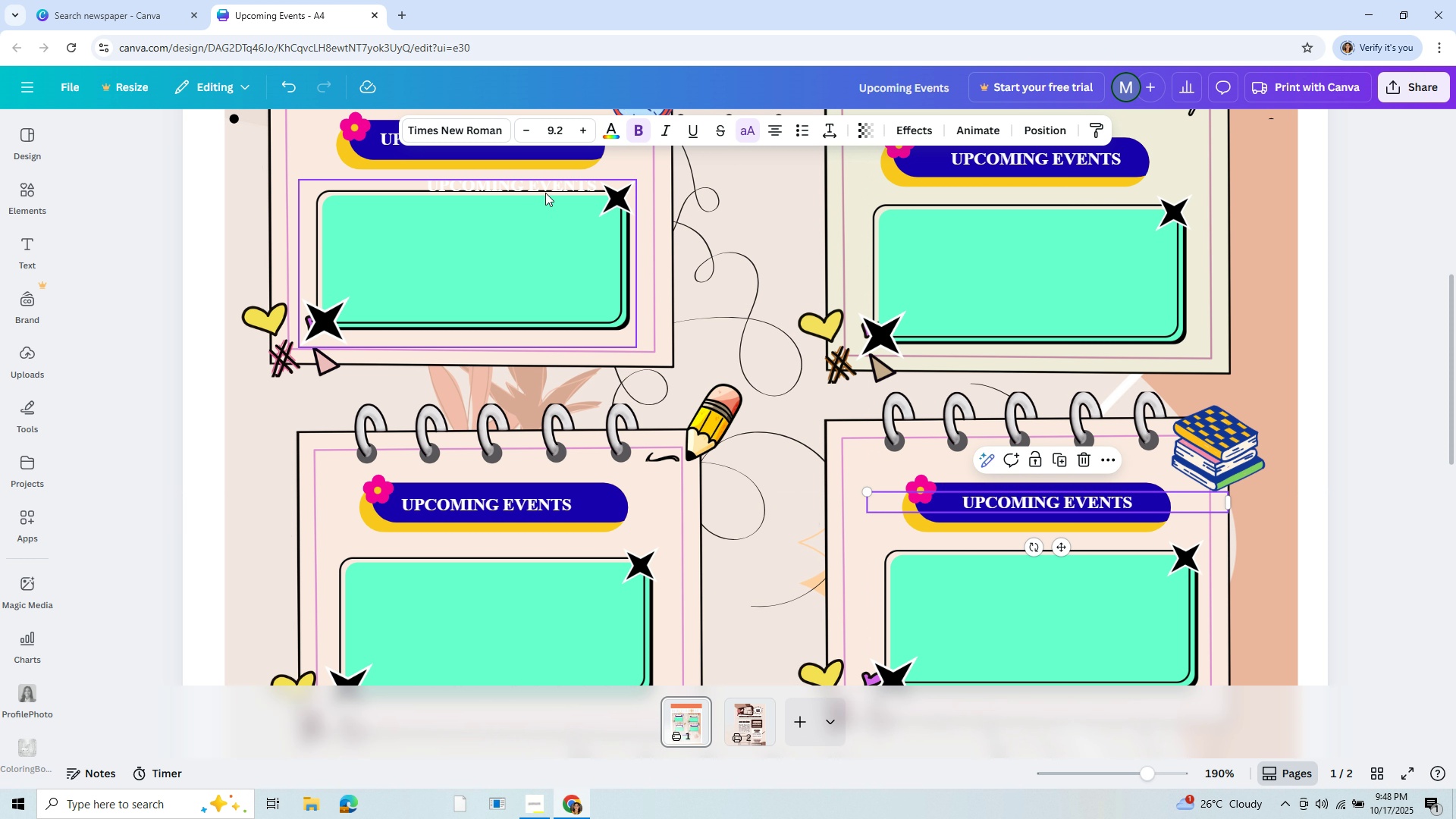 
left_click([551, 184])
 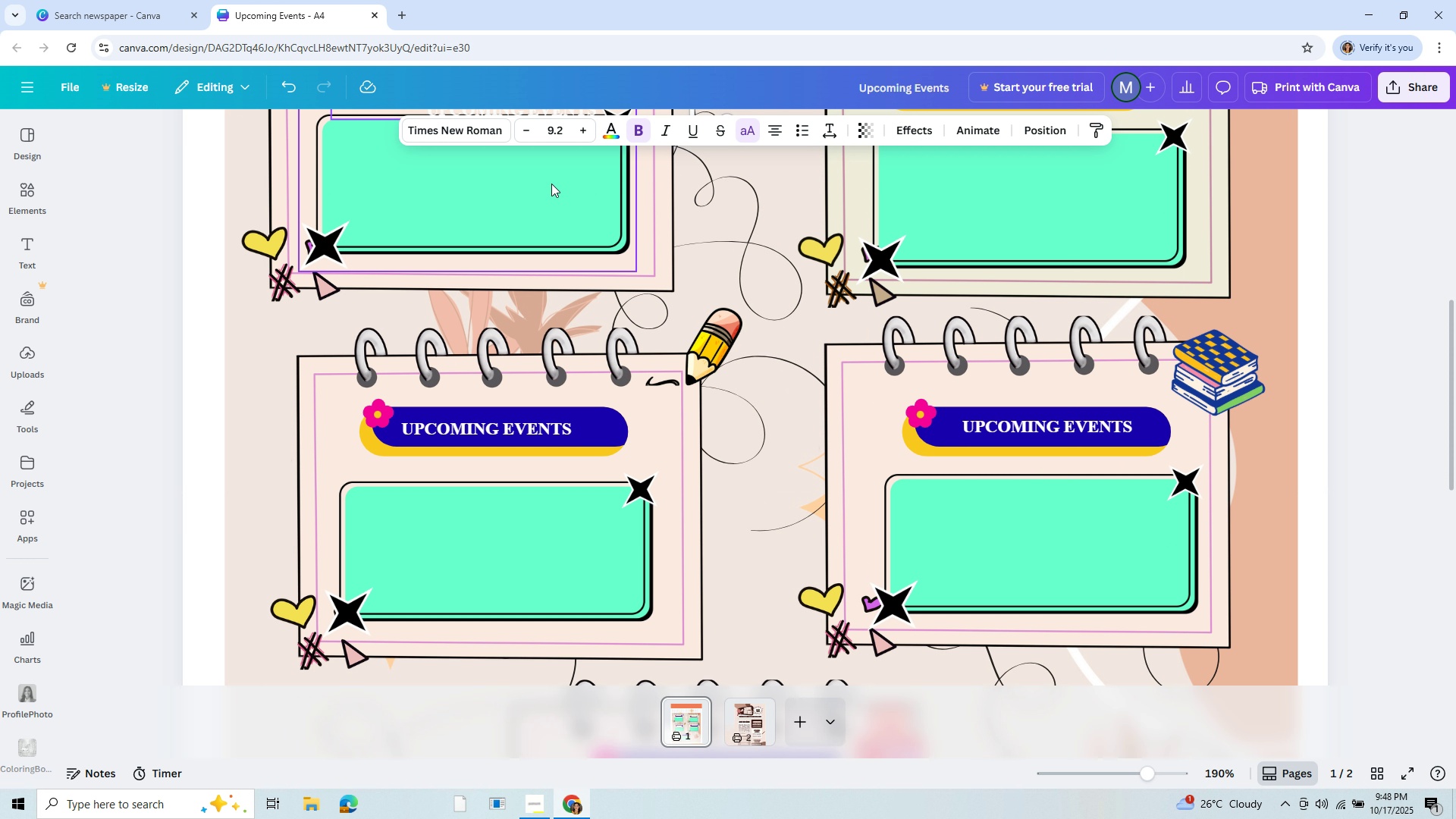 
key(Control+C)
 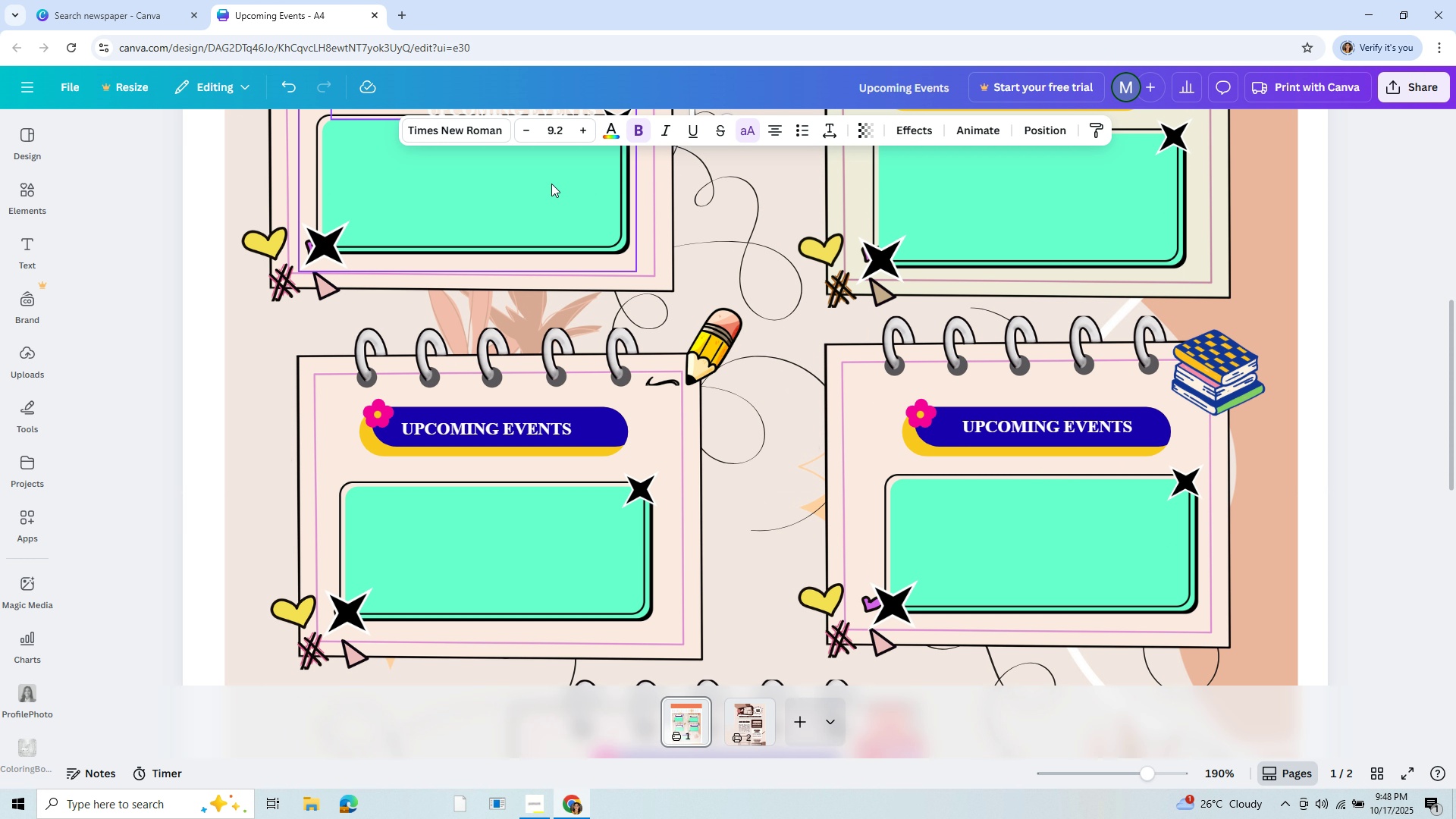 
scroll: coordinate [580, 346], scroll_direction: down, amount: 3.0
 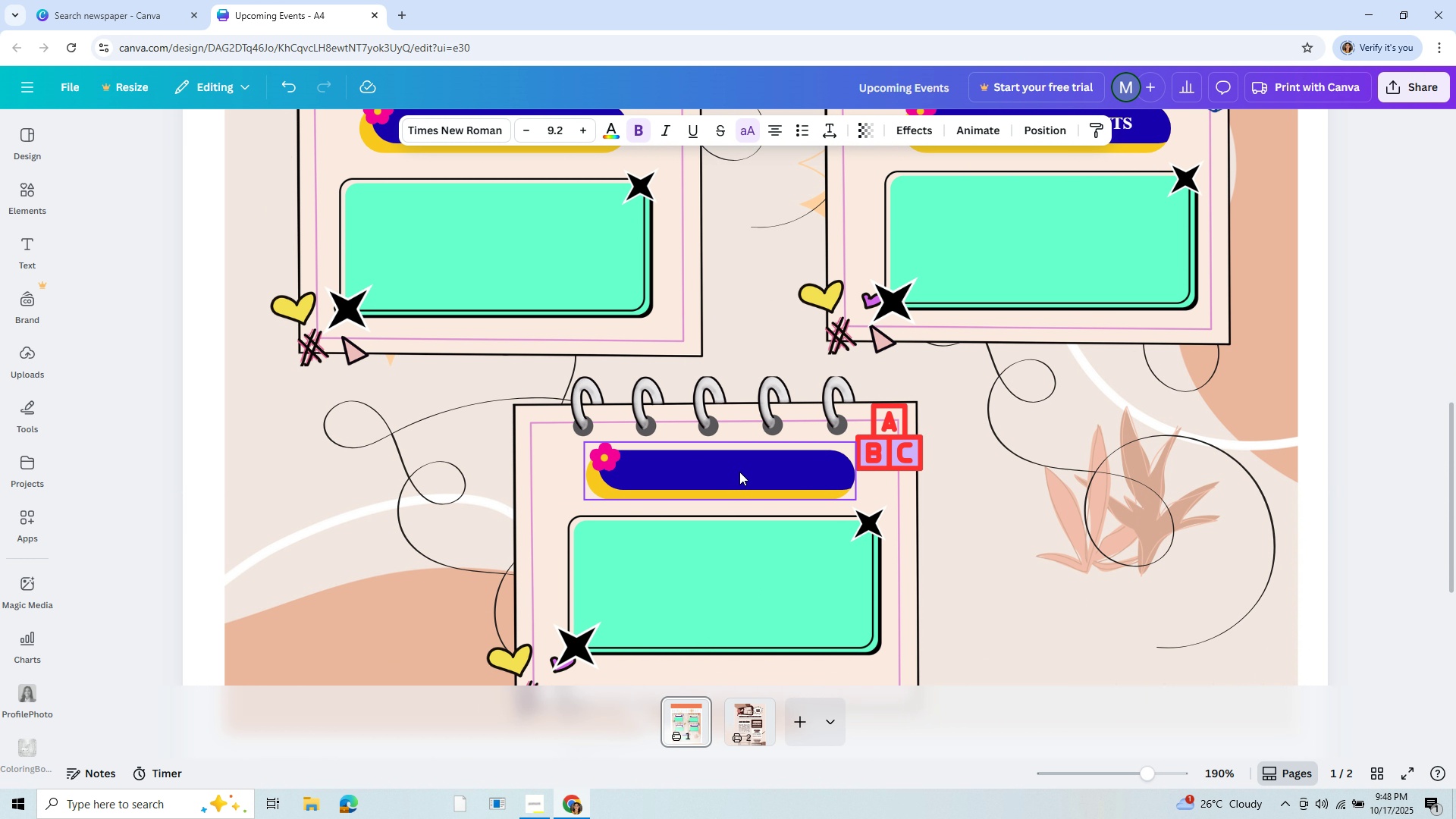 
left_click([739, 472])
 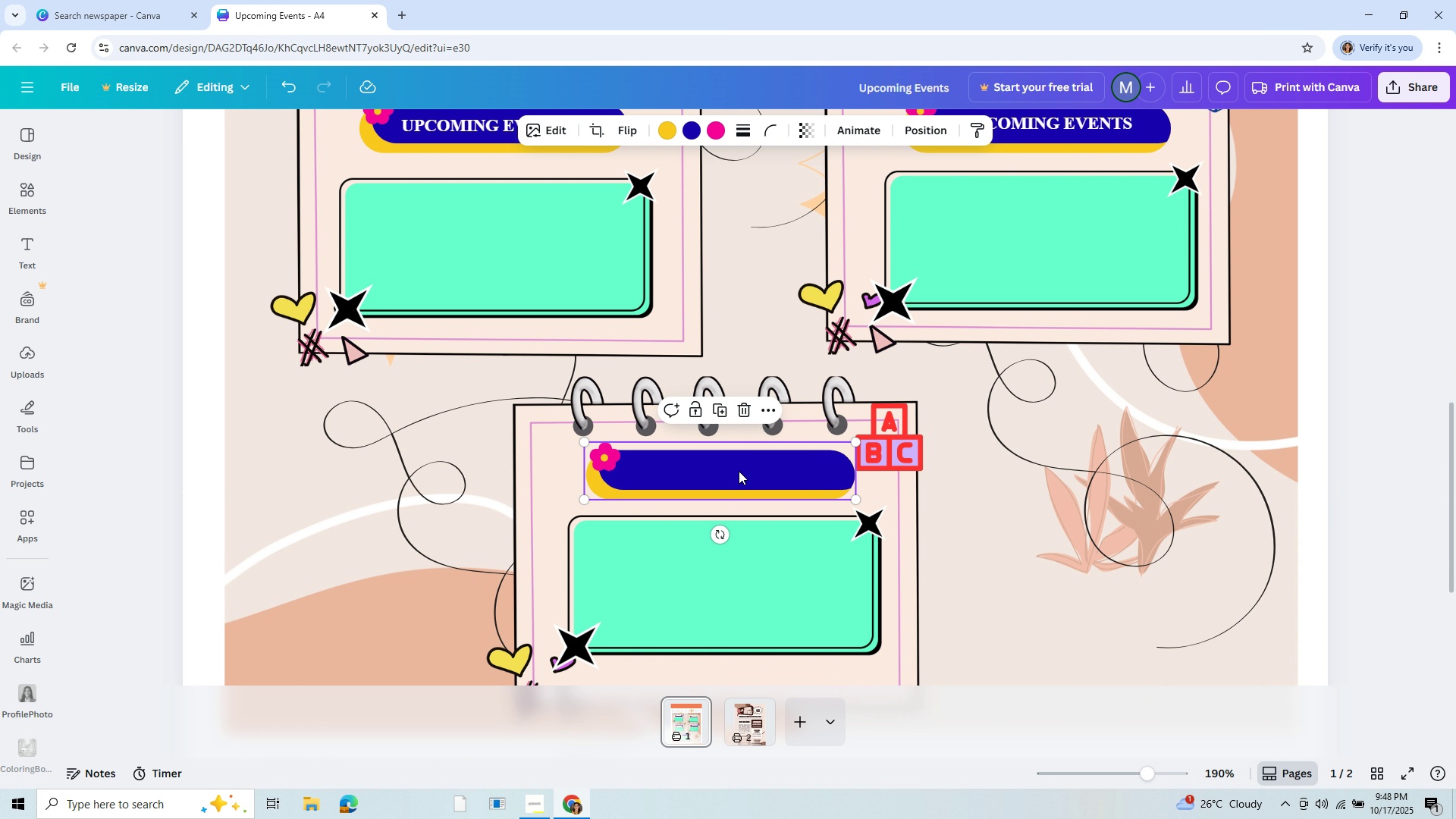 
key(Control+V)
 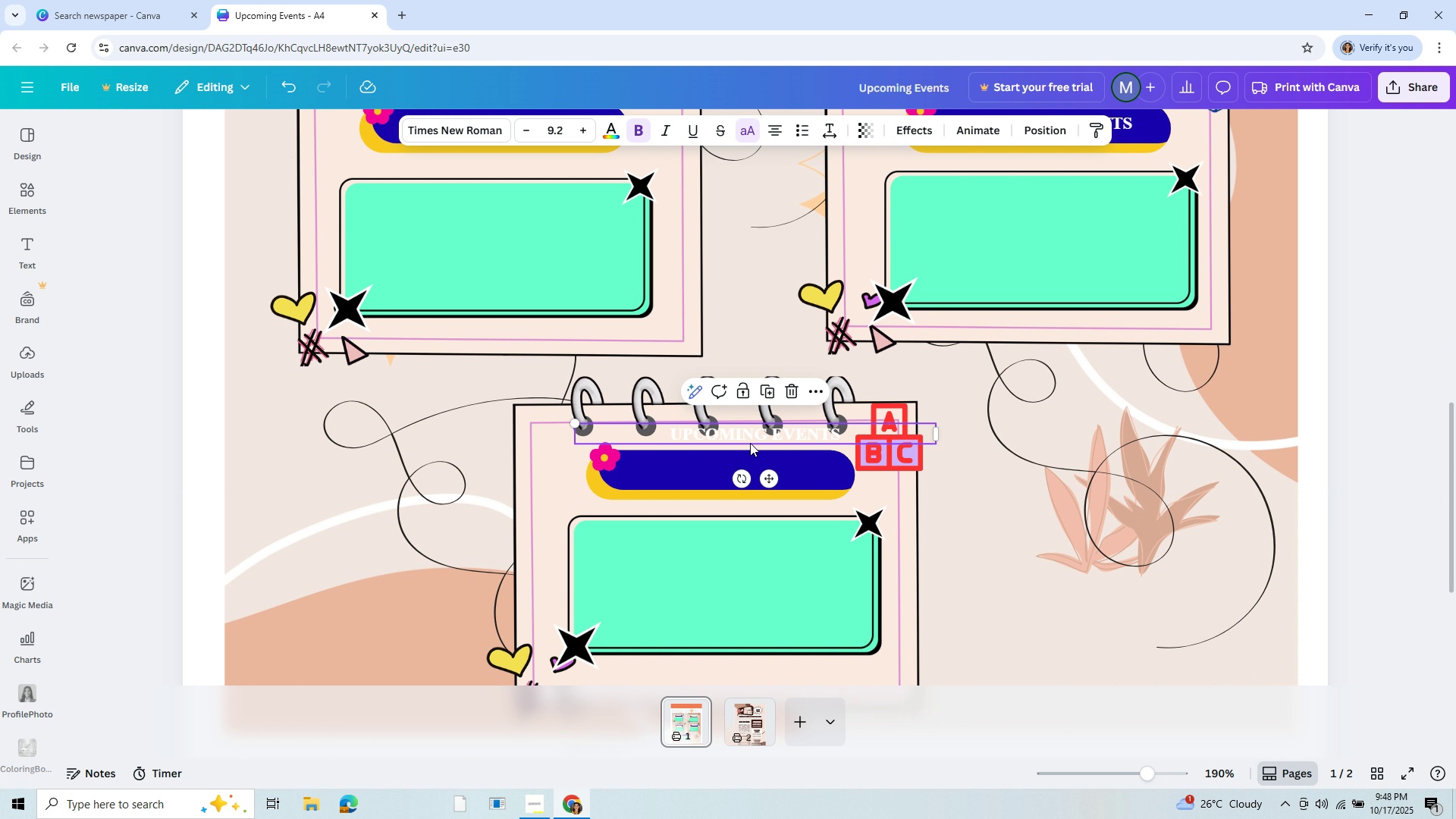 
left_click_drag(start_coordinate=[750, 443], to_coordinate=[728, 476])
 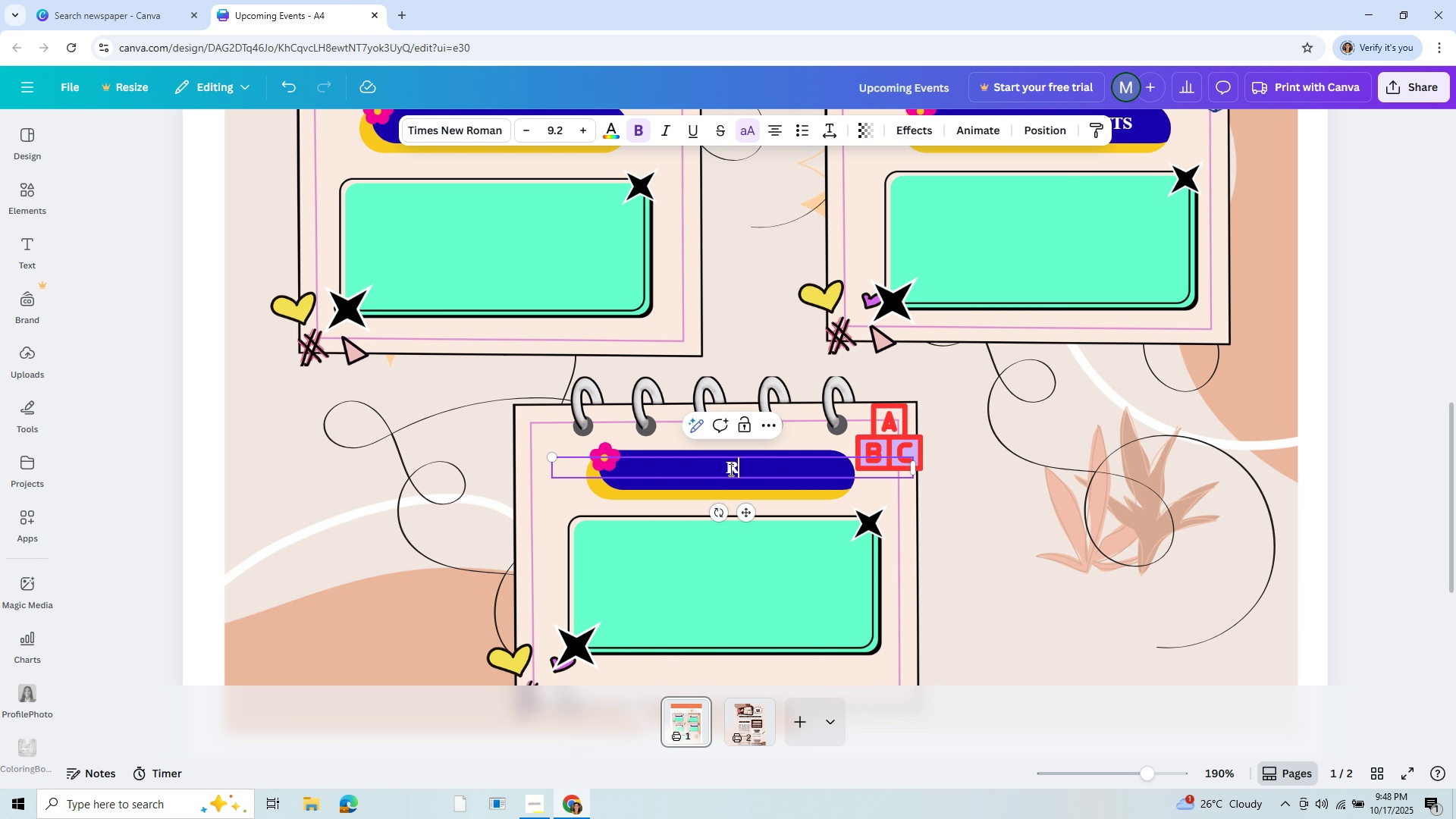 
double_click([730, 469])
 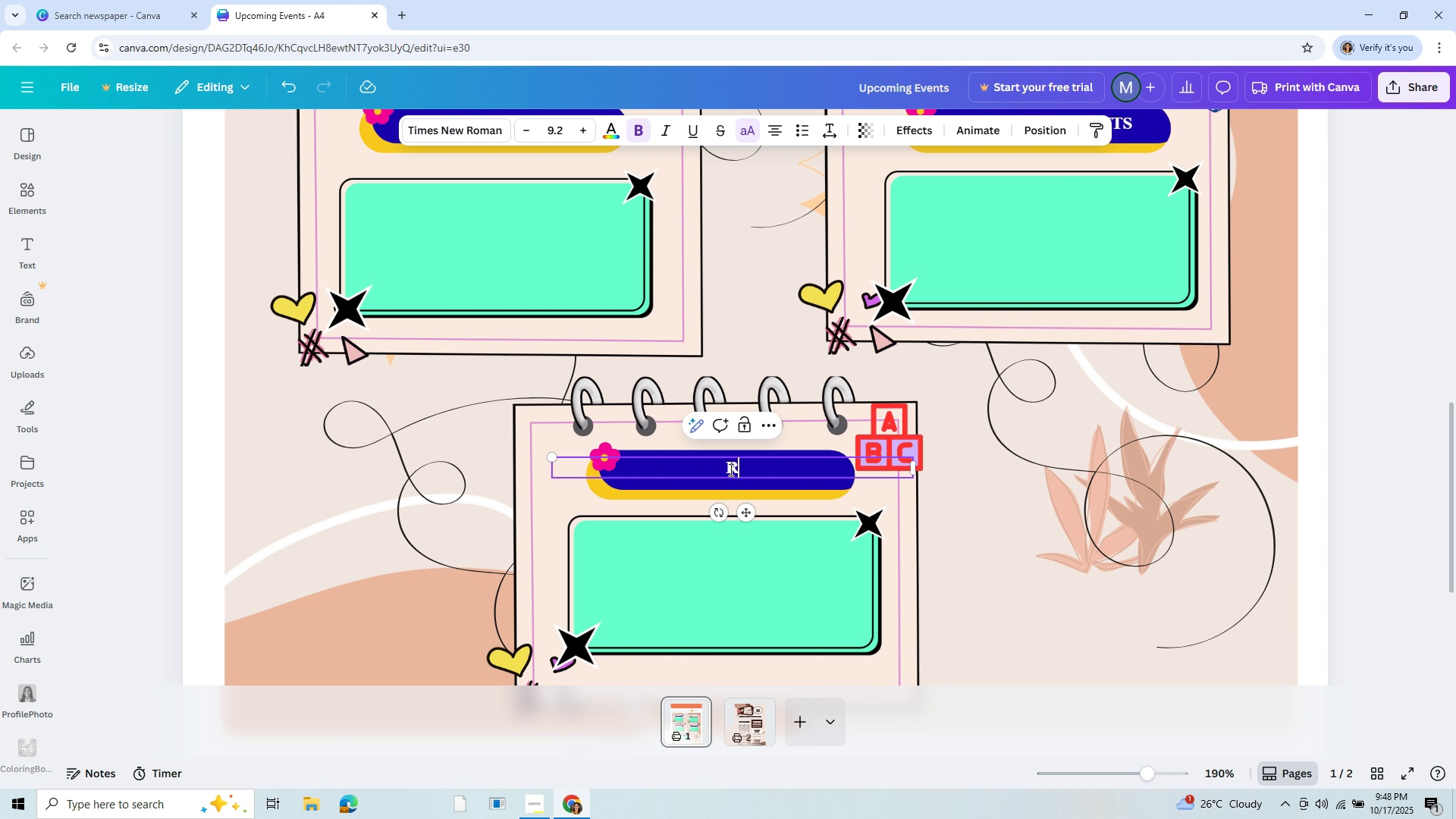 
type(Reminders)
 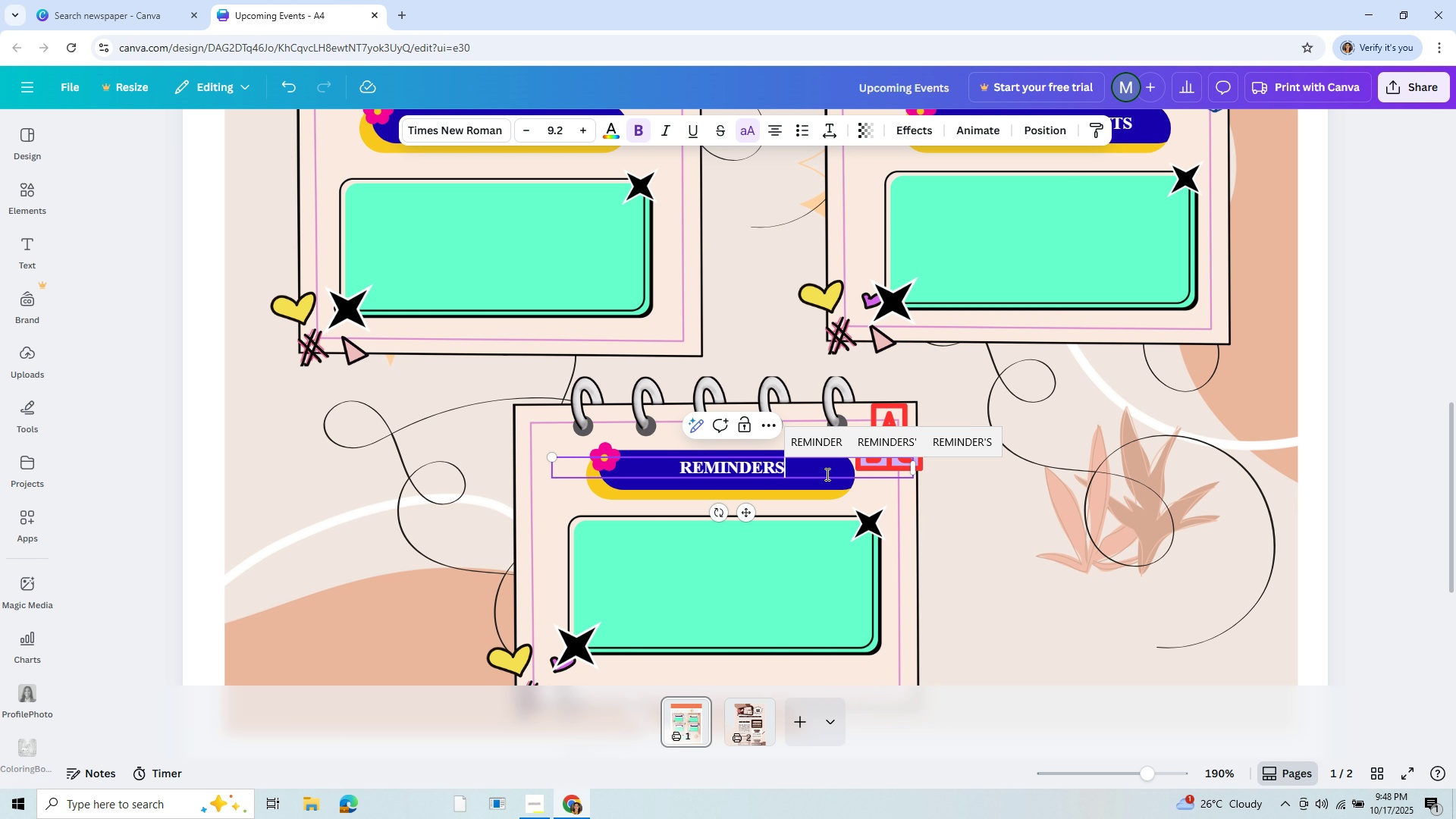 
left_click([814, 478])
 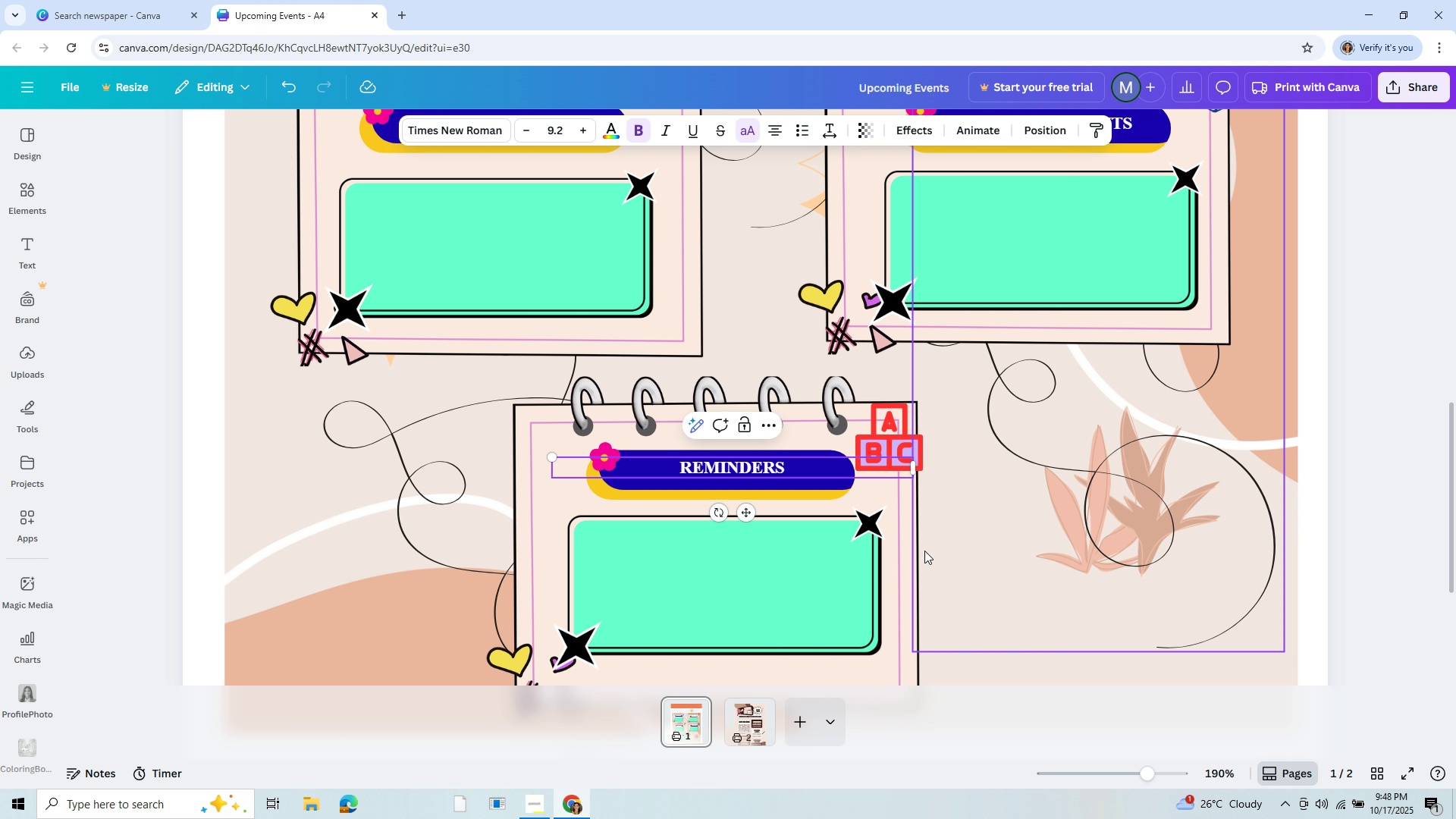 
wait(8.81)
 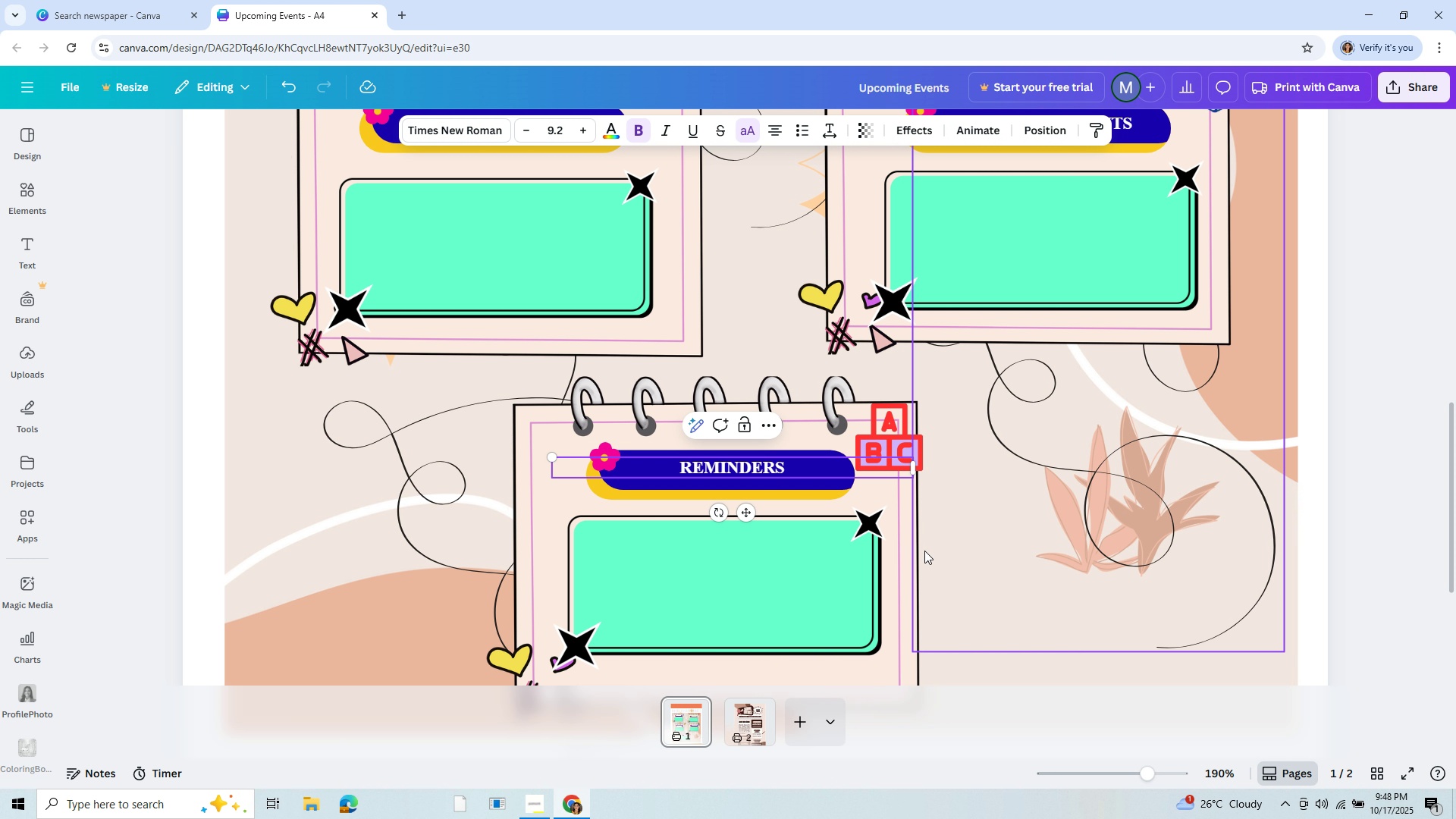 
scroll: coordinate [1023, 480], scroll_direction: up, amount: 7.0
 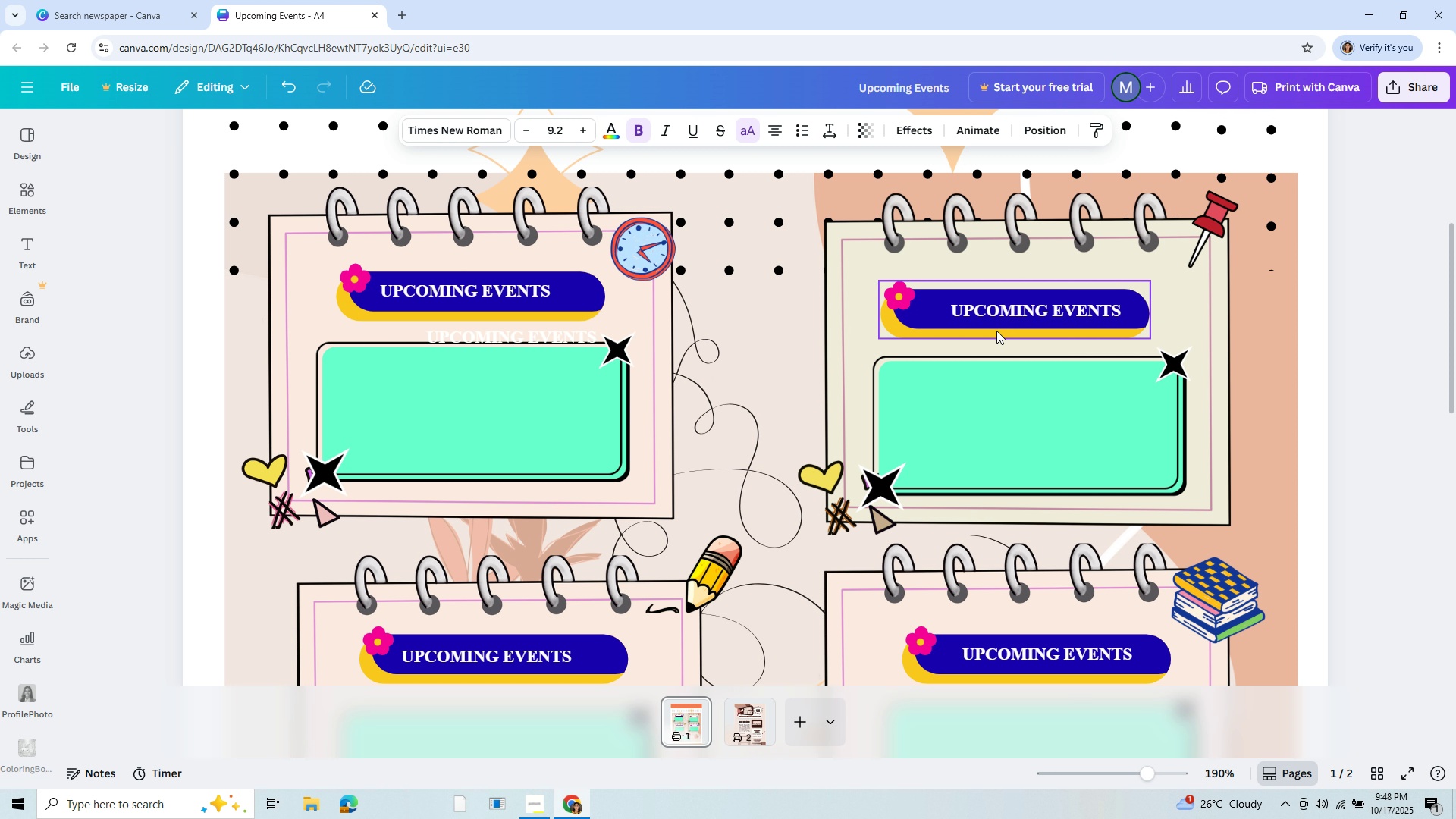 
wait(15.55)
 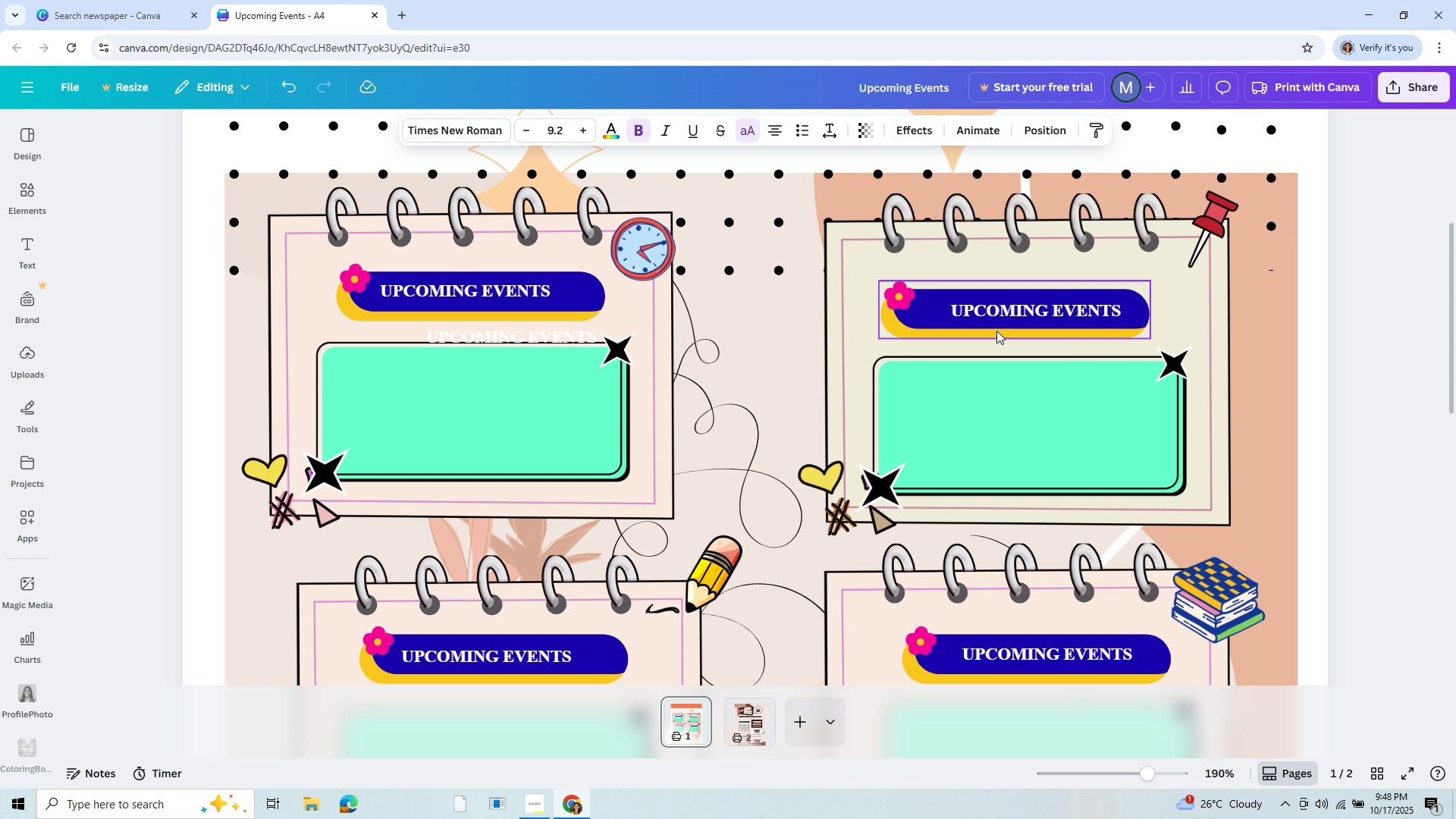 
mouse_move([1021, 475])
 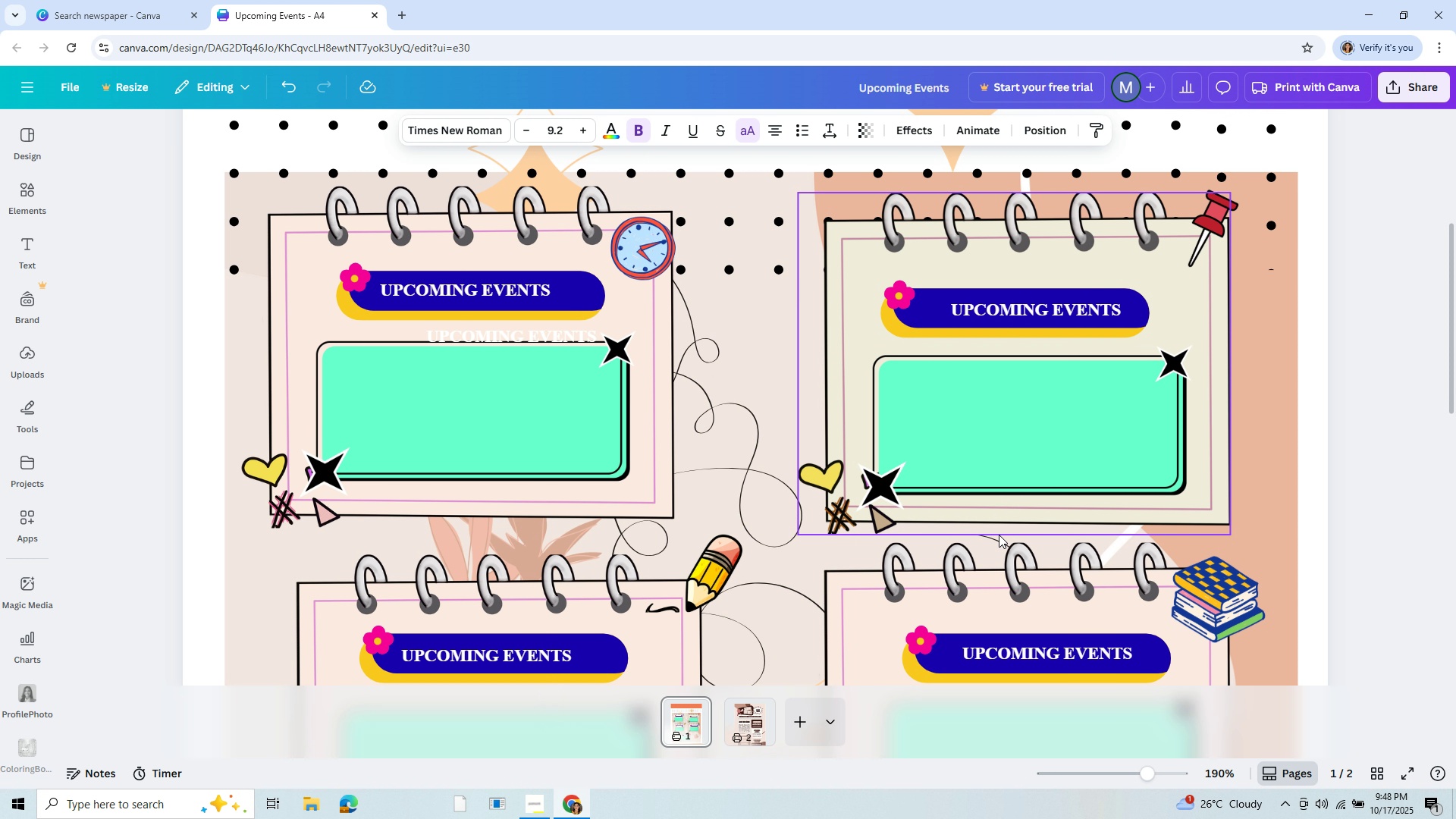 
scroll: coordinate [999, 535], scroll_direction: down, amount: 6.0
 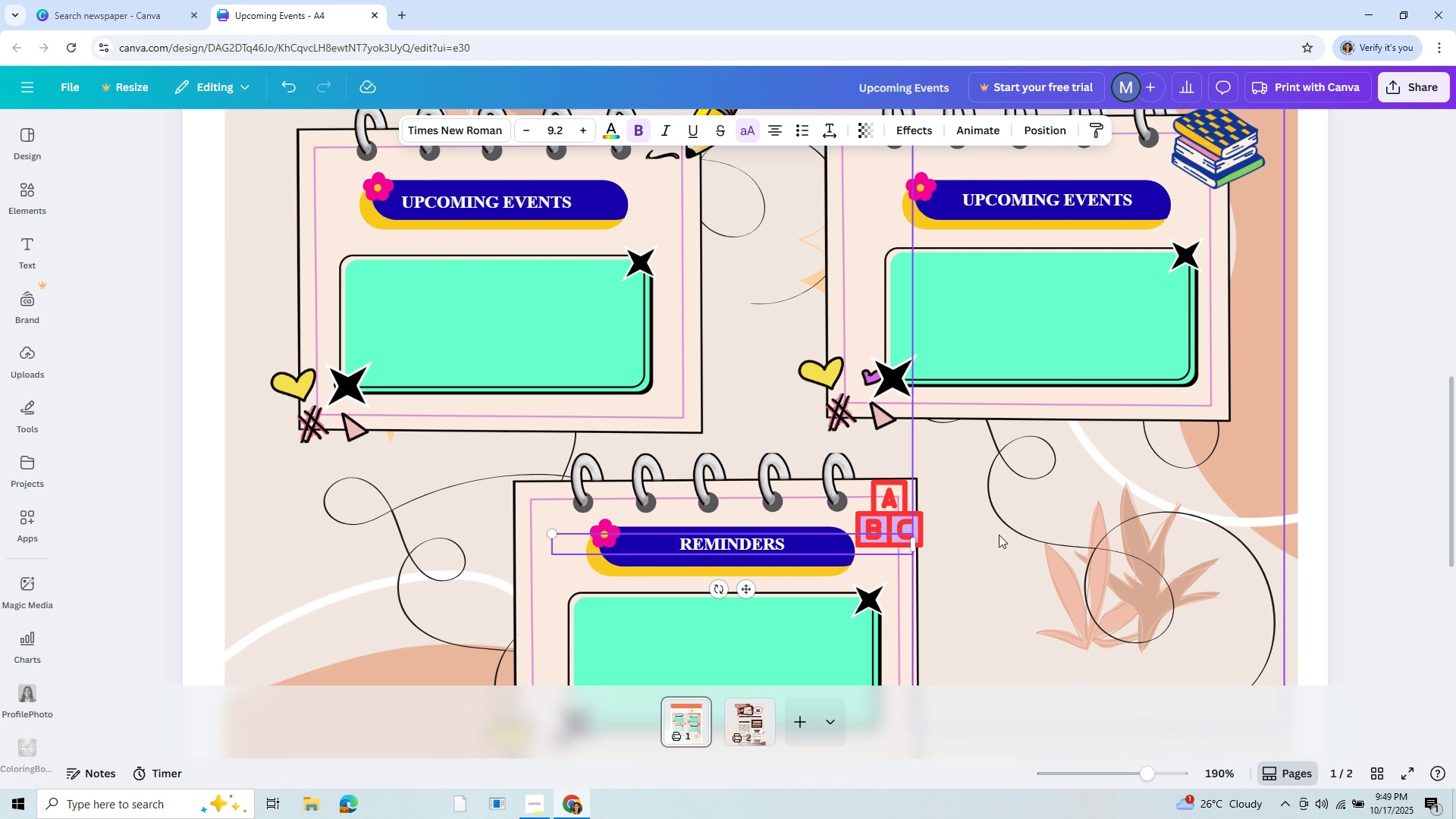 
scroll: coordinate [999, 535], scroll_direction: up, amount: 1.0
 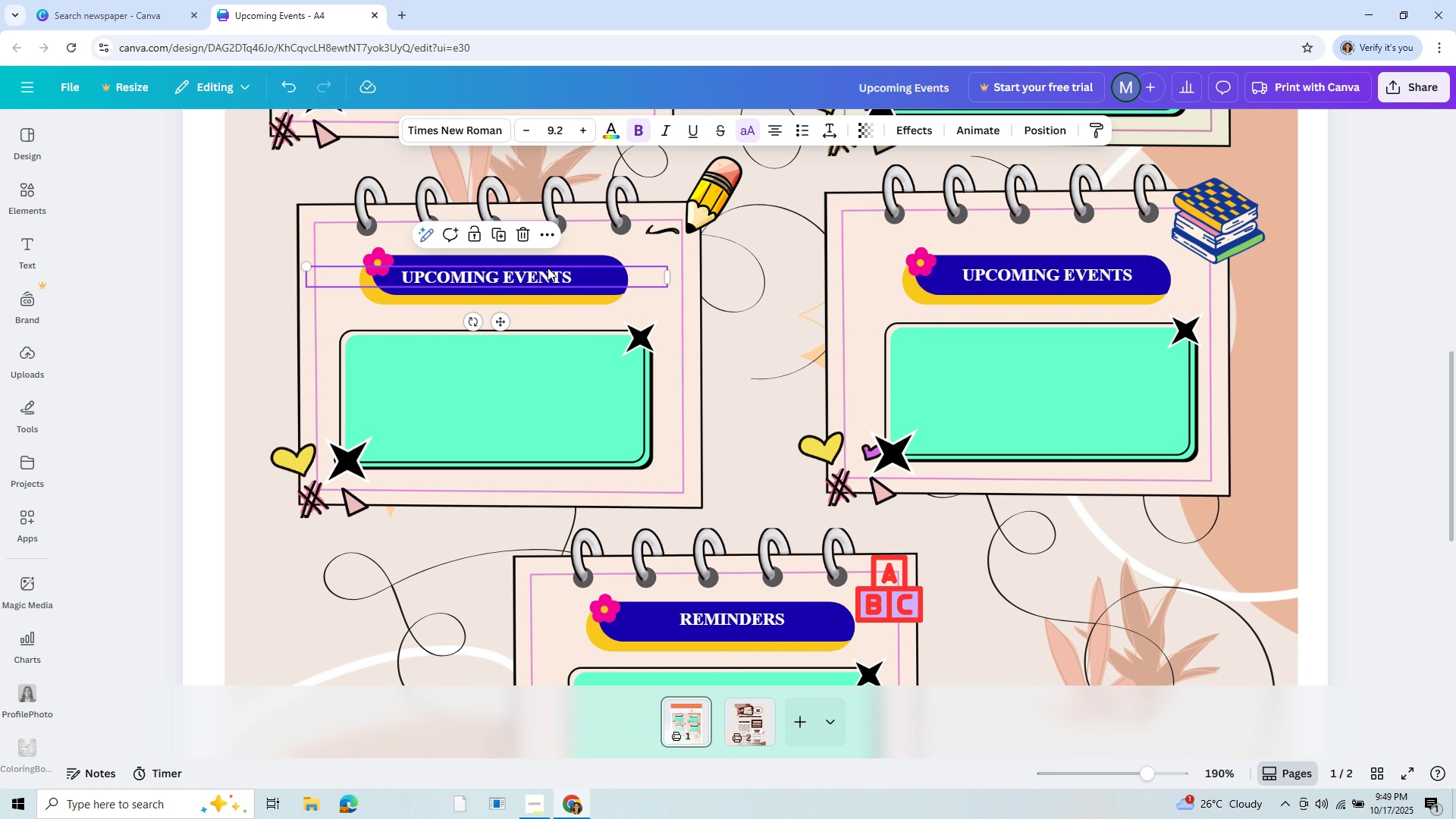 
left_click([548, 268])
 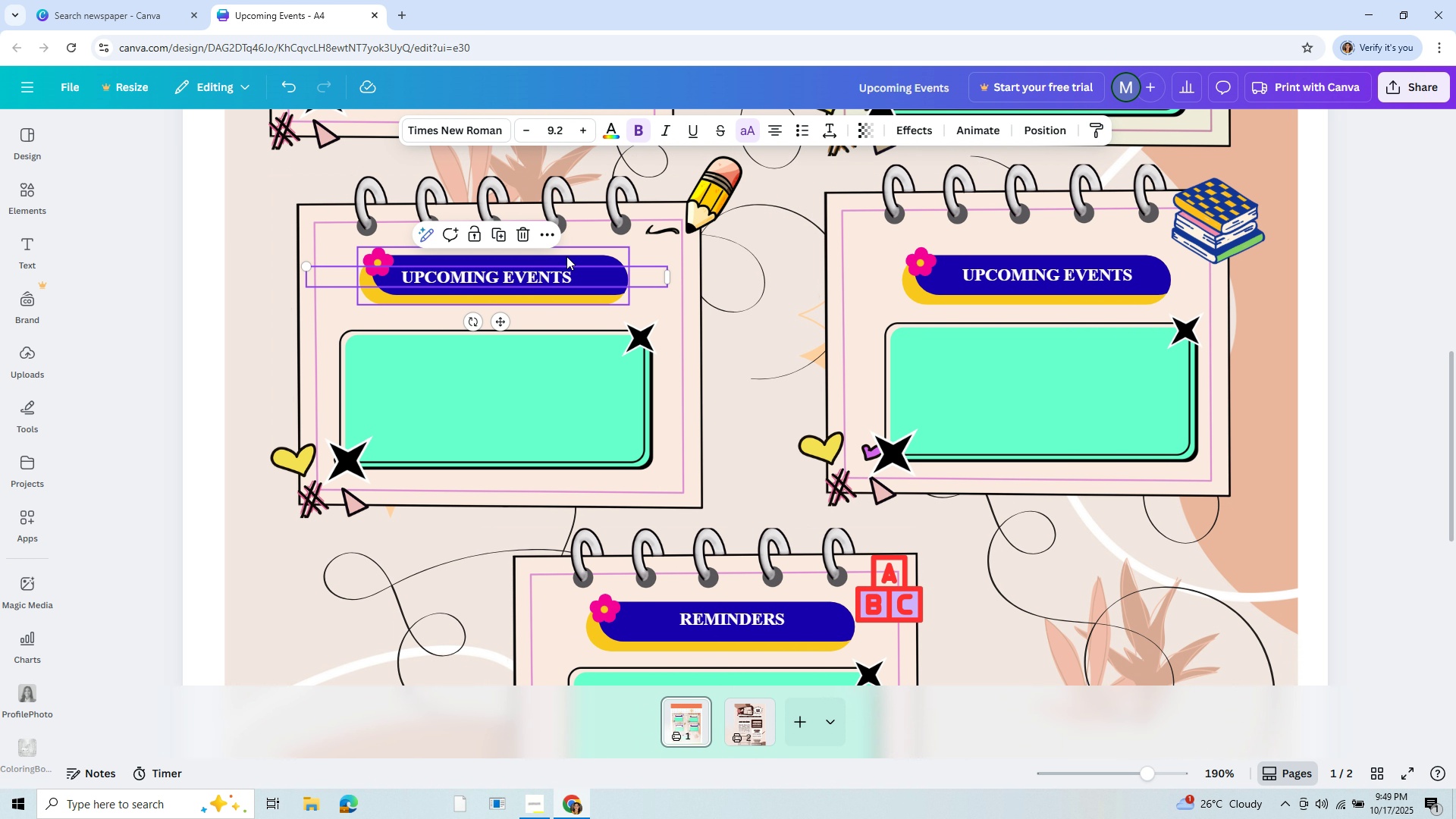 
left_click([567, 277])
 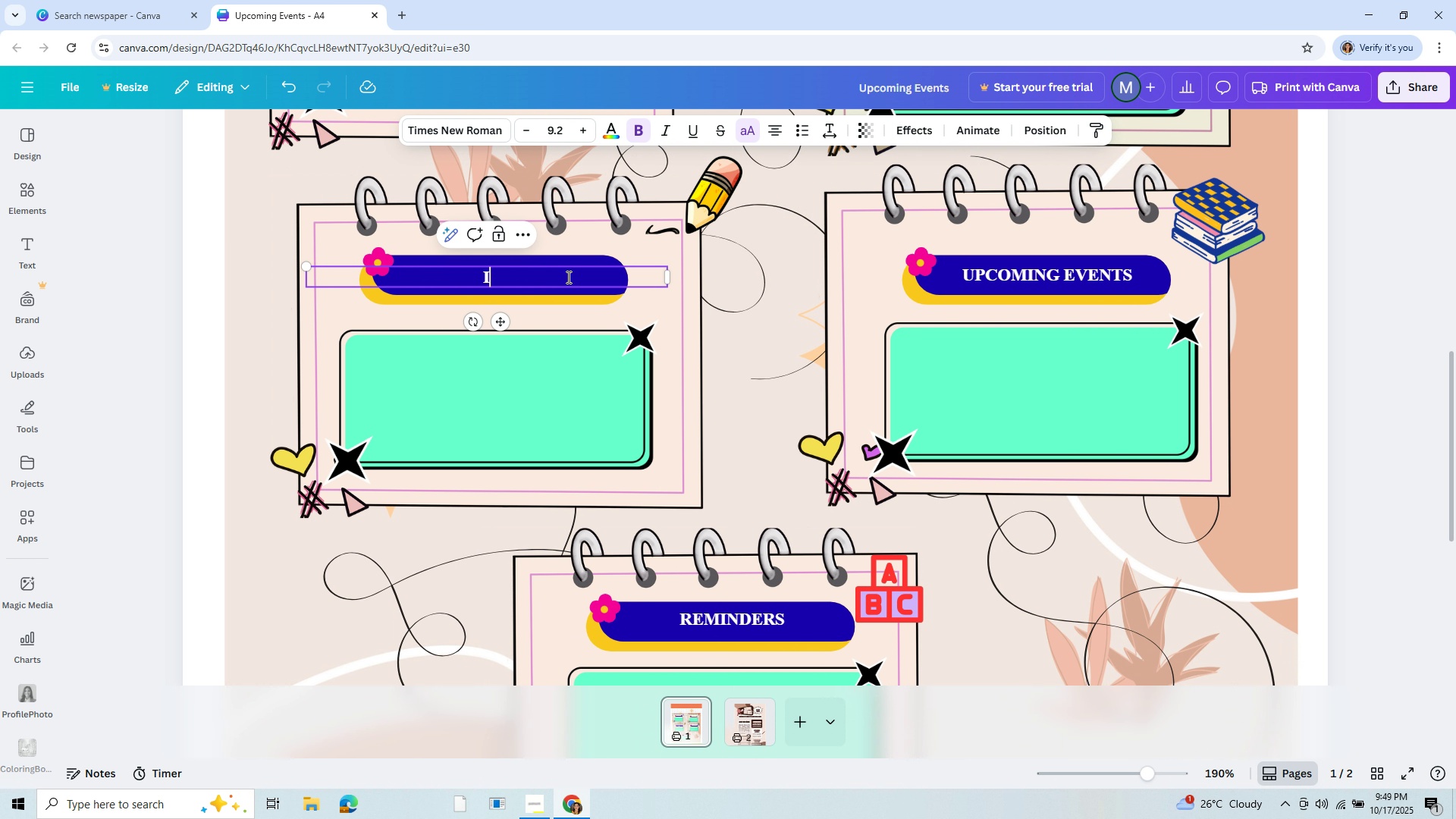 
type(Information)
 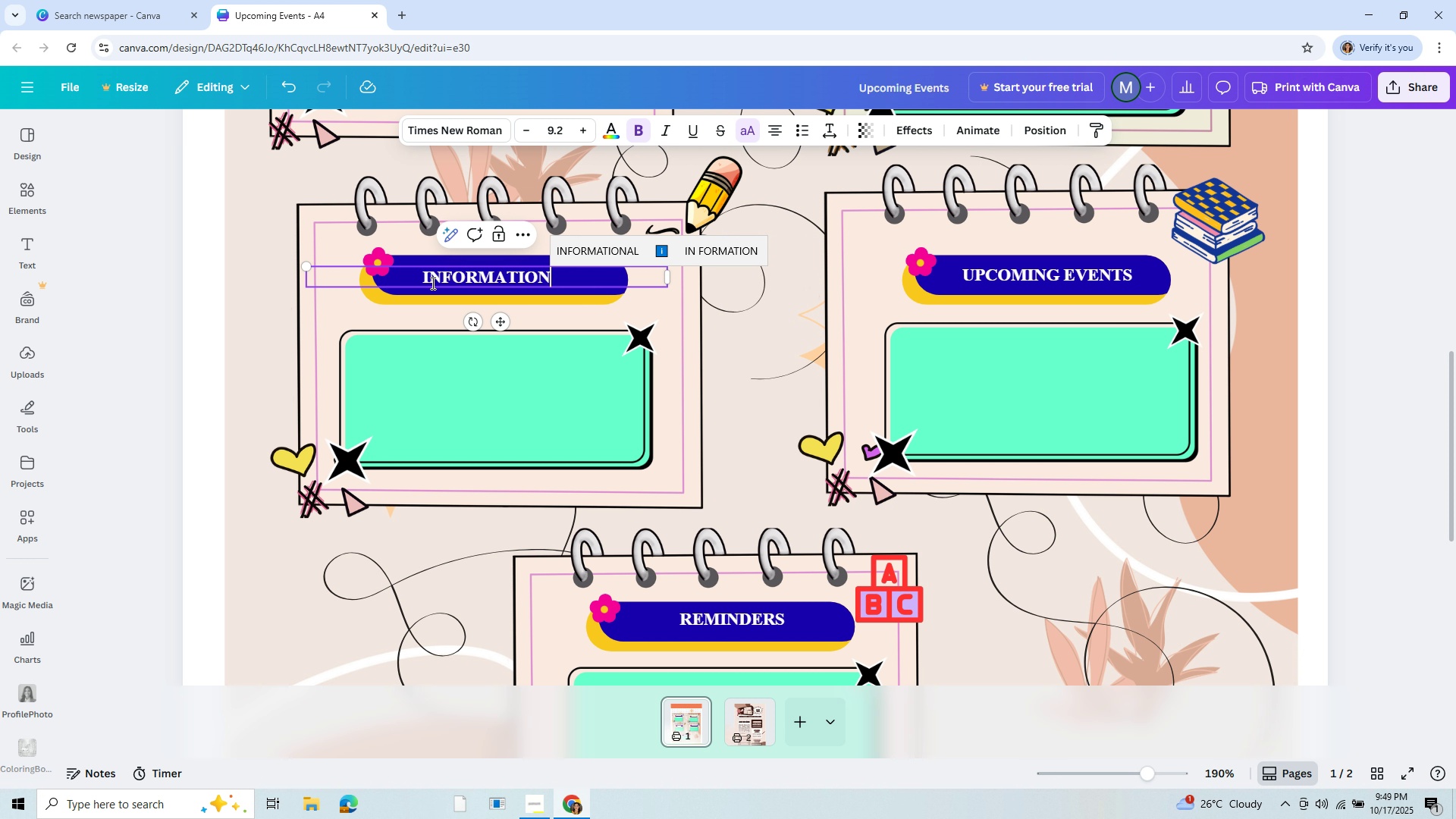 
left_click([421, 279])
 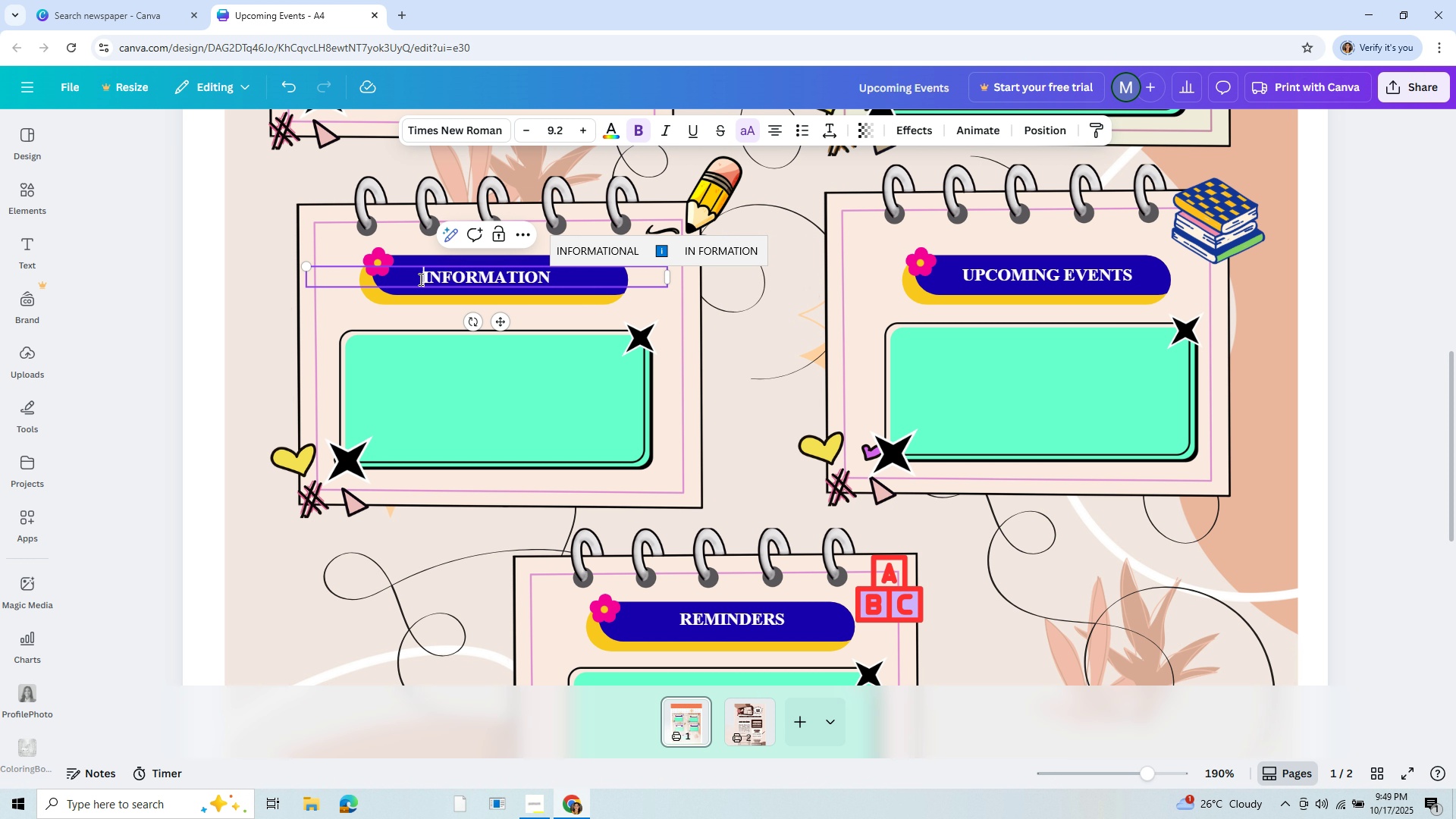 
type(CONTACT )
 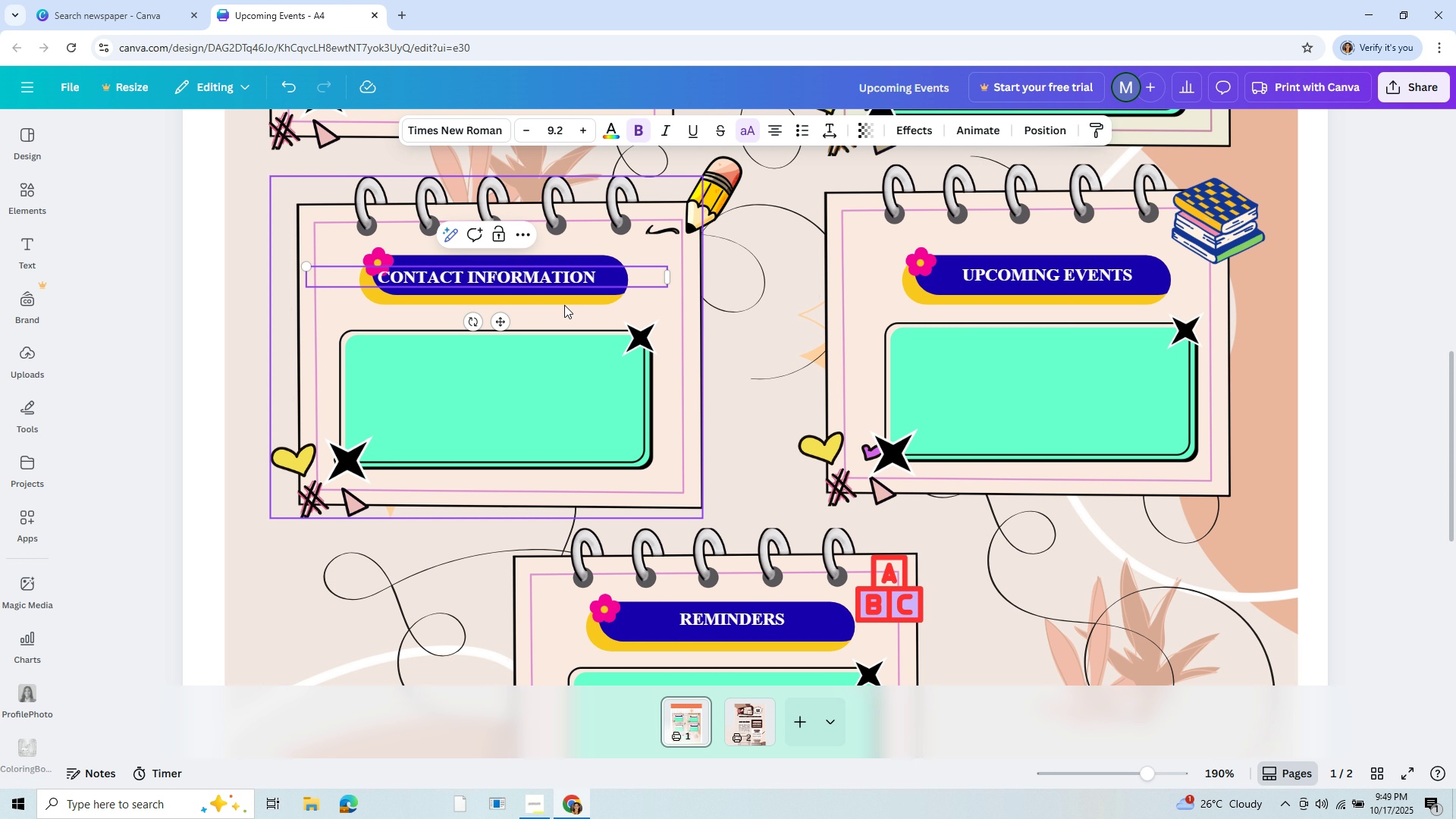 
left_click([565, 306])
 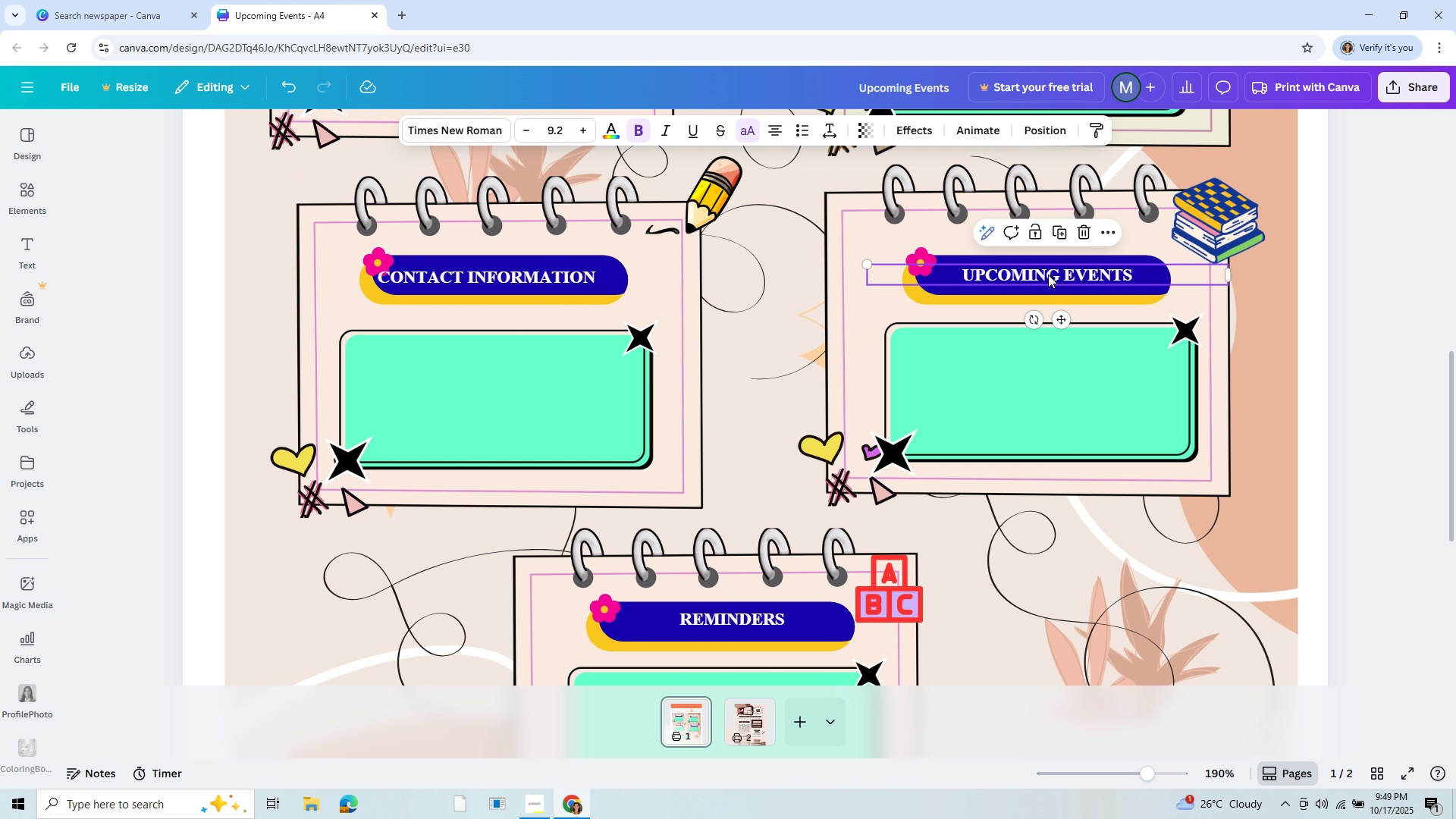 
left_click([1048, 275])
 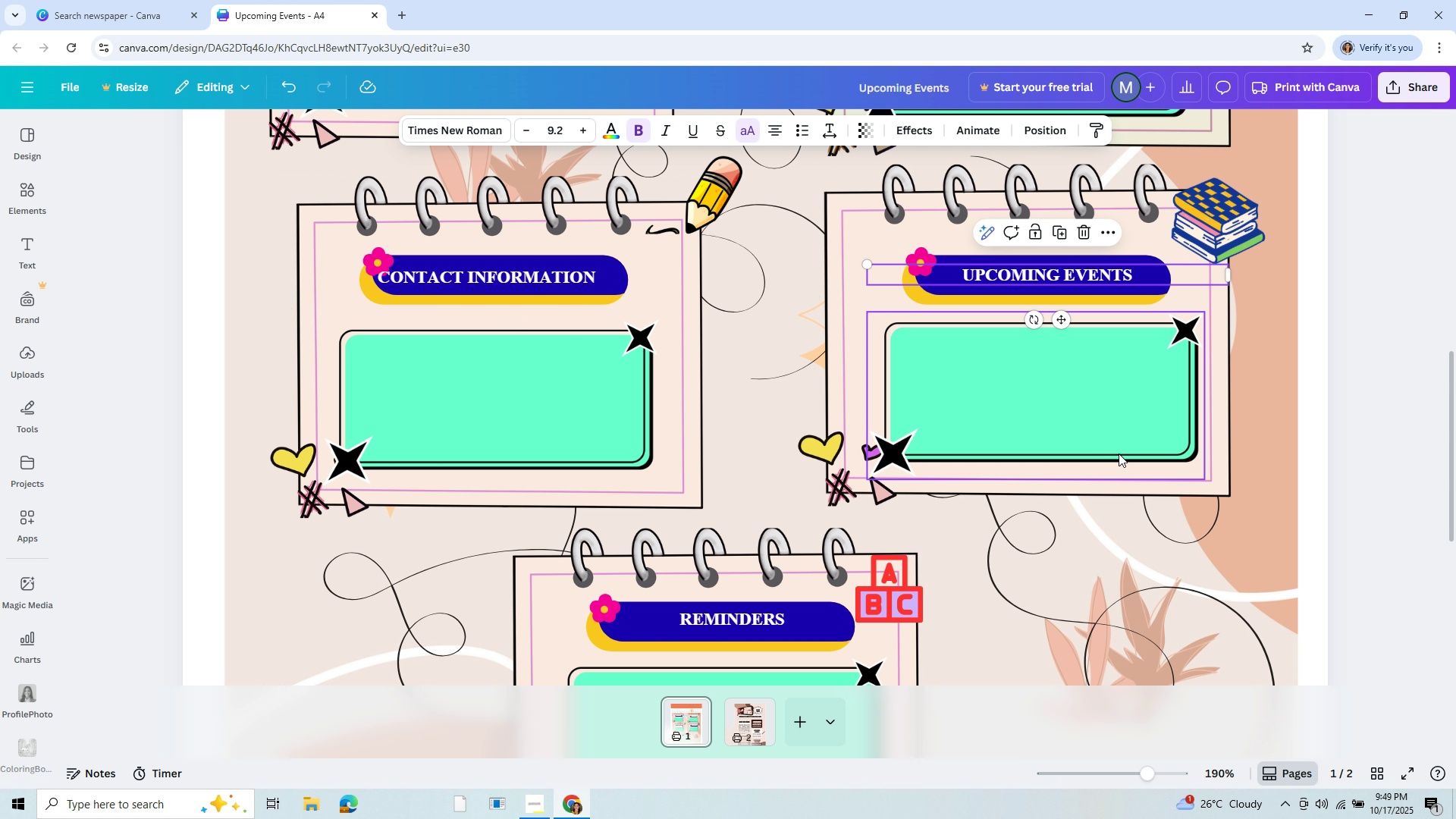 
scroll: coordinate [1071, 394], scroll_direction: up, amount: 4.0
 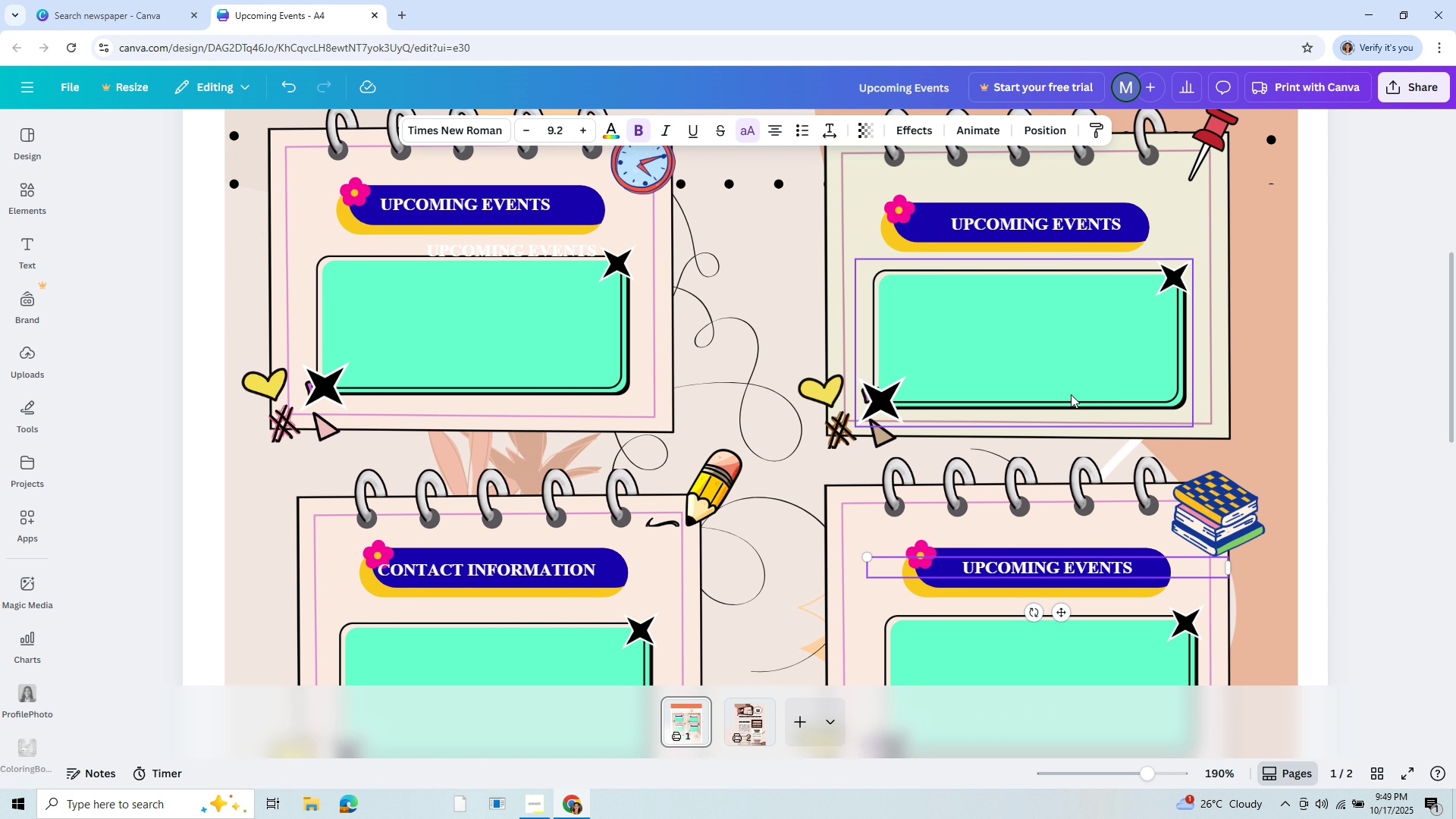 
scroll: coordinate [1068, 417], scroll_direction: down, amount: 5.0
 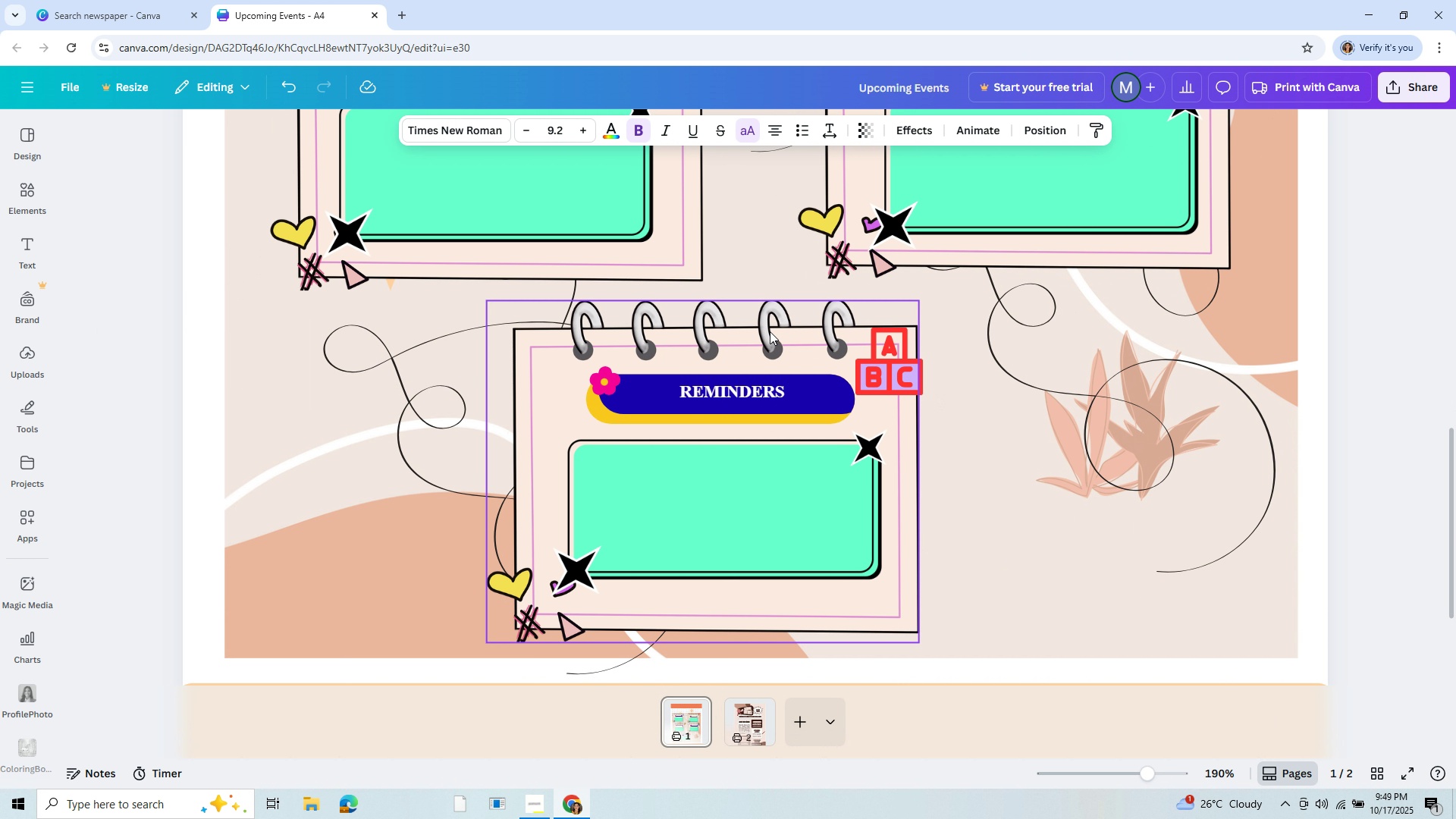 
scroll: coordinate [1053, 238], scroll_direction: up, amount: 5.0
 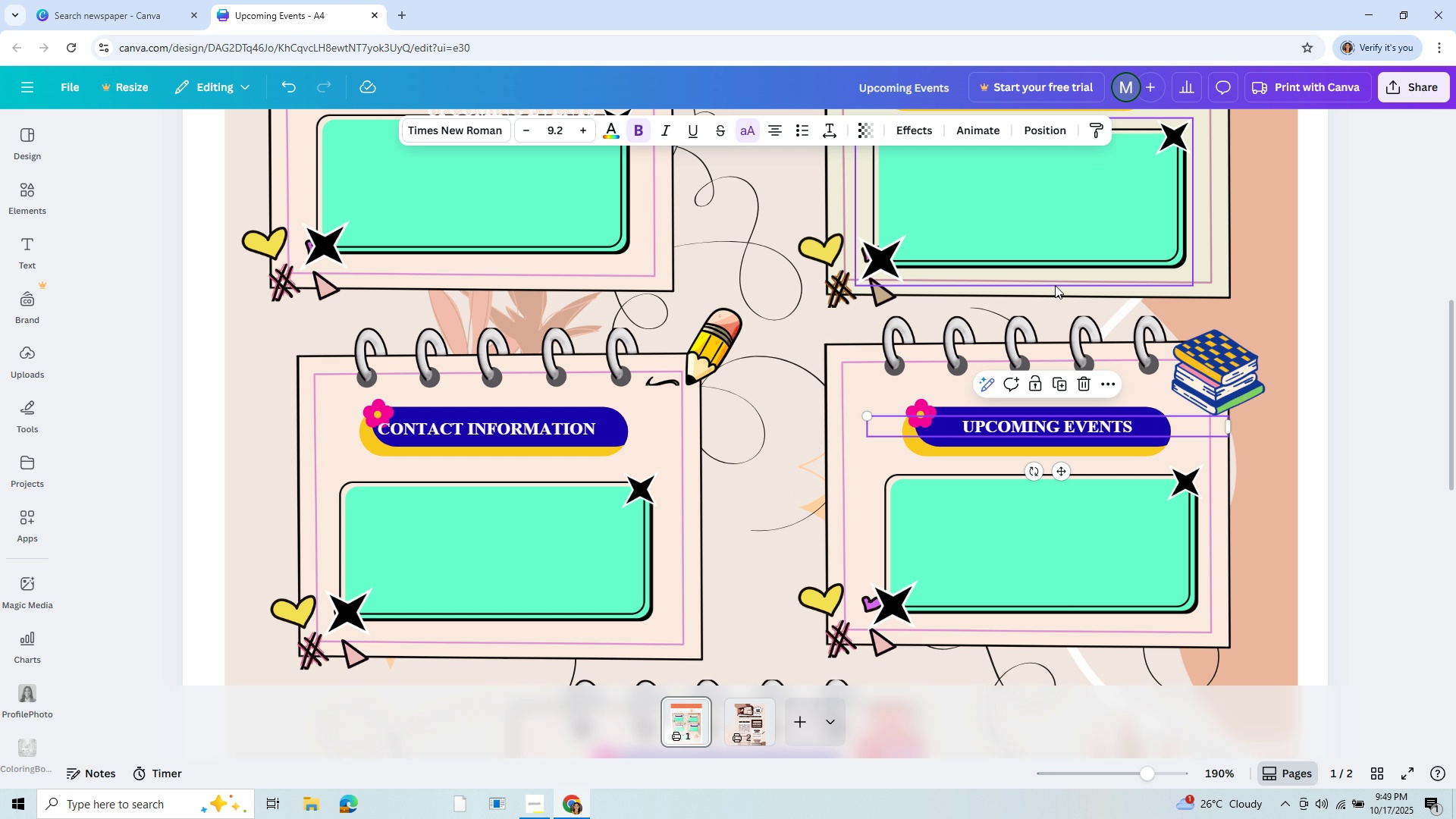 
wait(7.73)
 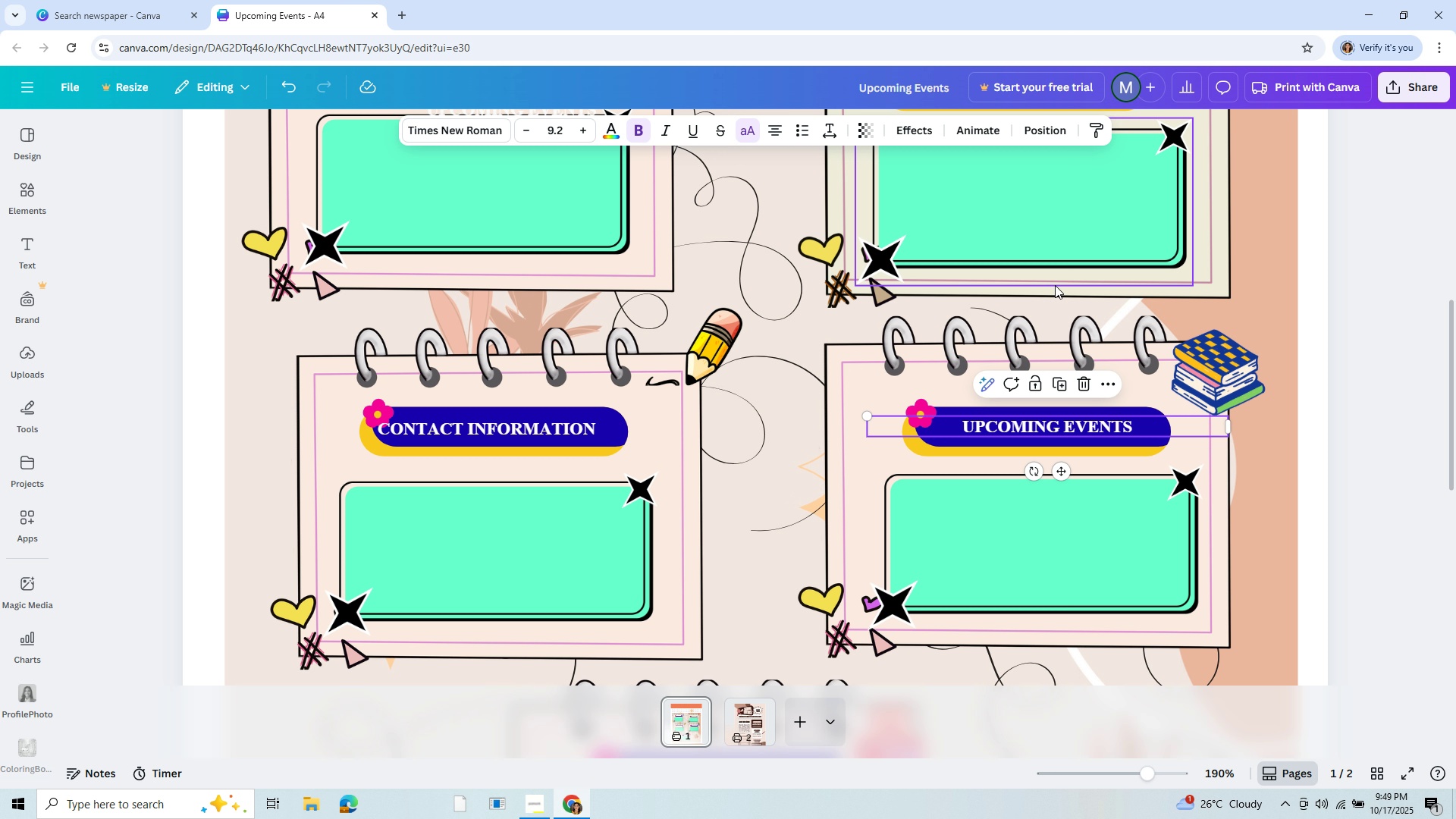 
scroll: coordinate [1002, 488], scroll_direction: down, amount: 5.0
 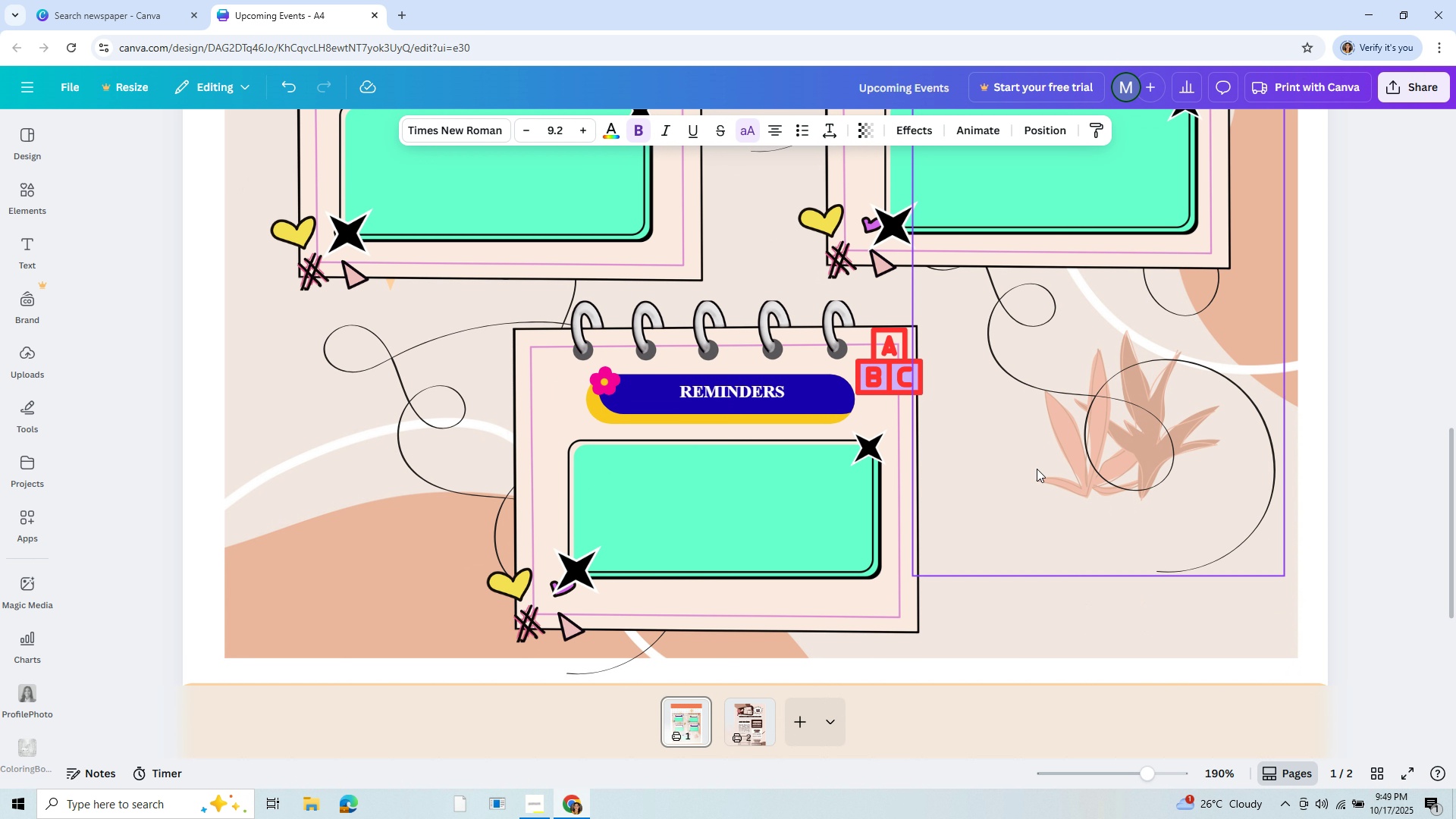 
scroll: coordinate [1040, 469], scroll_direction: up, amount: 9.0
 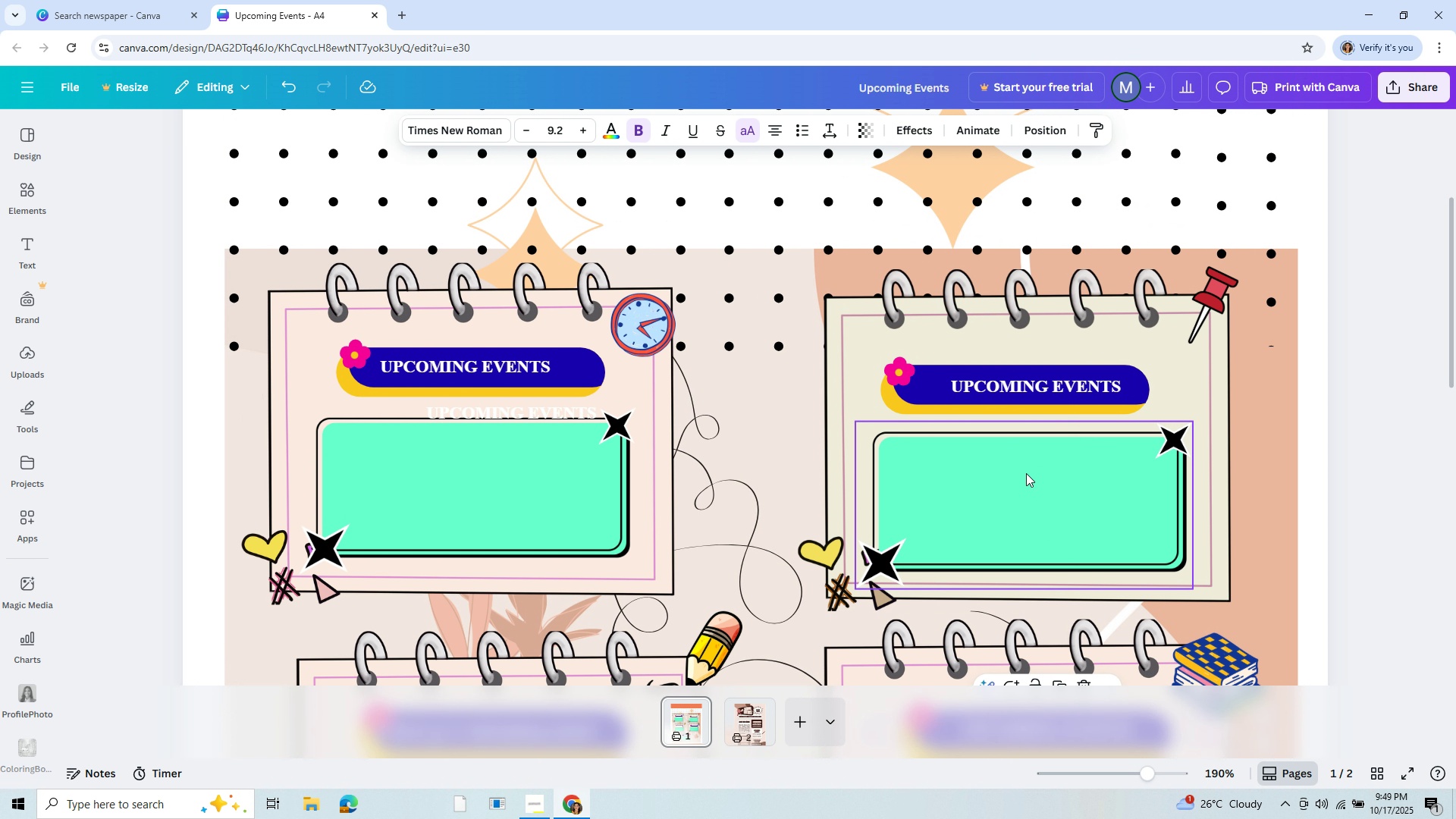 
scroll: coordinate [971, 457], scroll_direction: down, amount: 10.0
 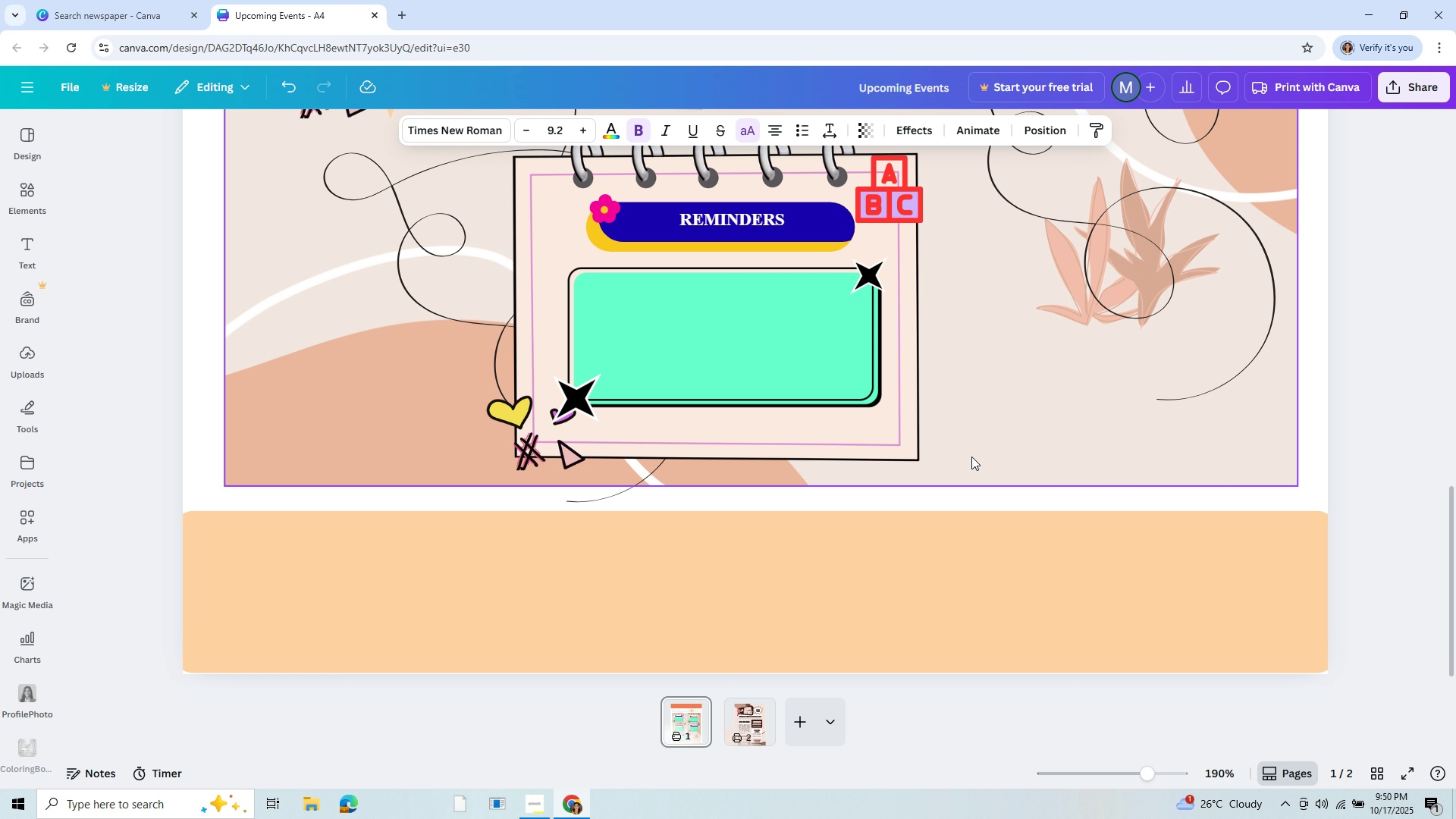 
scroll: coordinate [971, 457], scroll_direction: down, amount: 7.0
 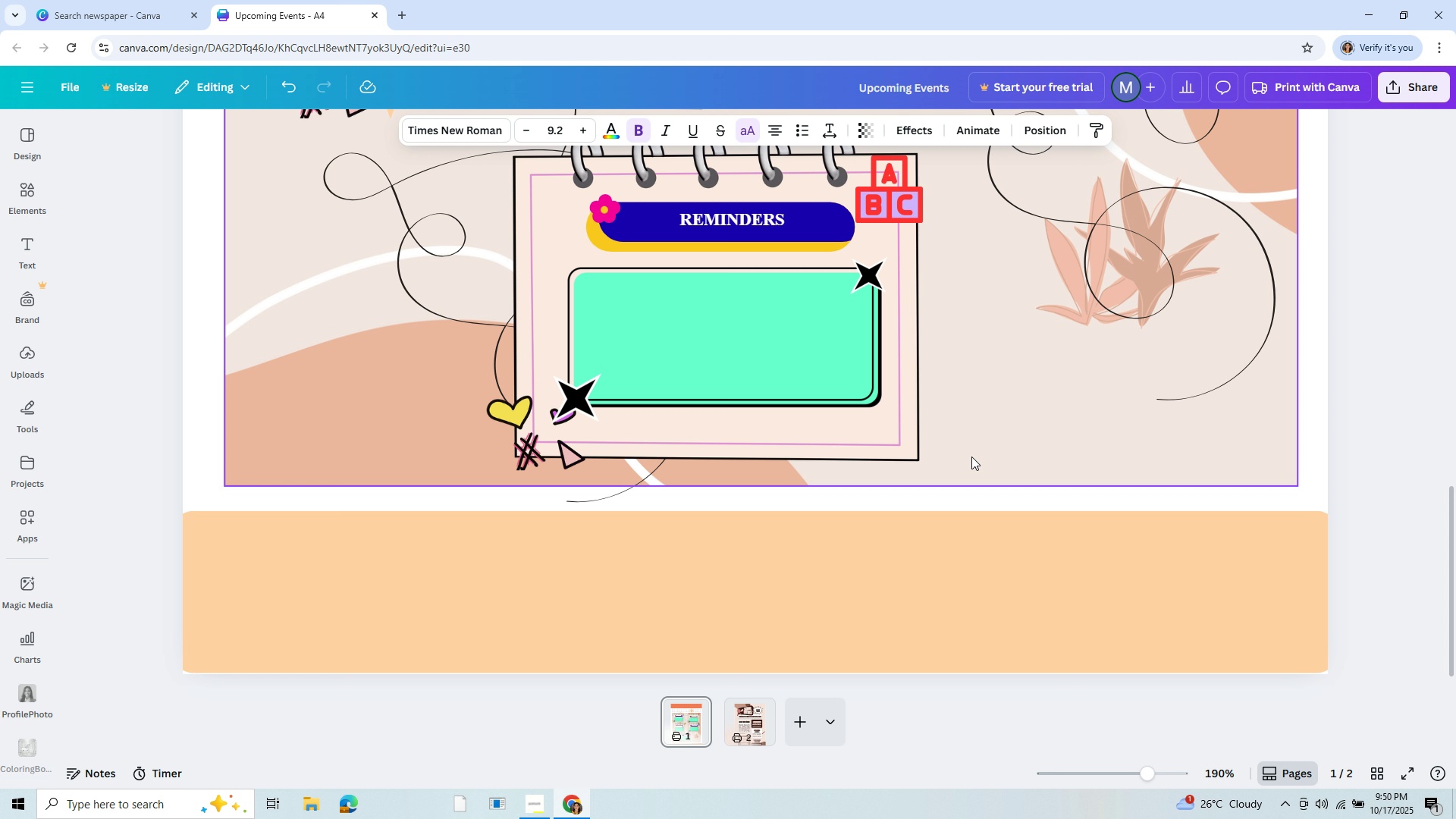 
scroll: coordinate [950, 403], scroll_direction: up, amount: 10.0
 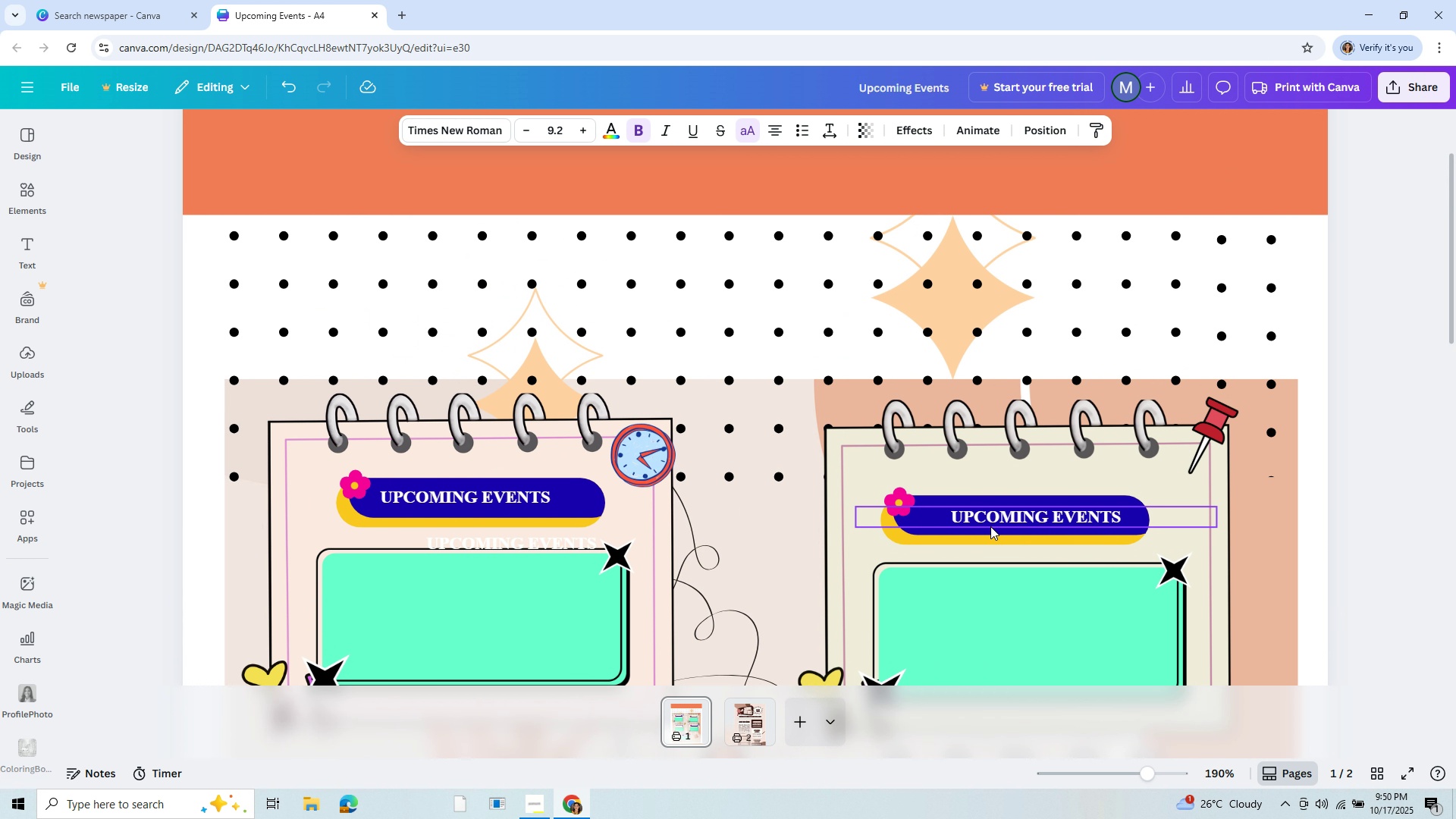 
scroll: coordinate [990, 526], scroll_direction: down, amount: 1.0
 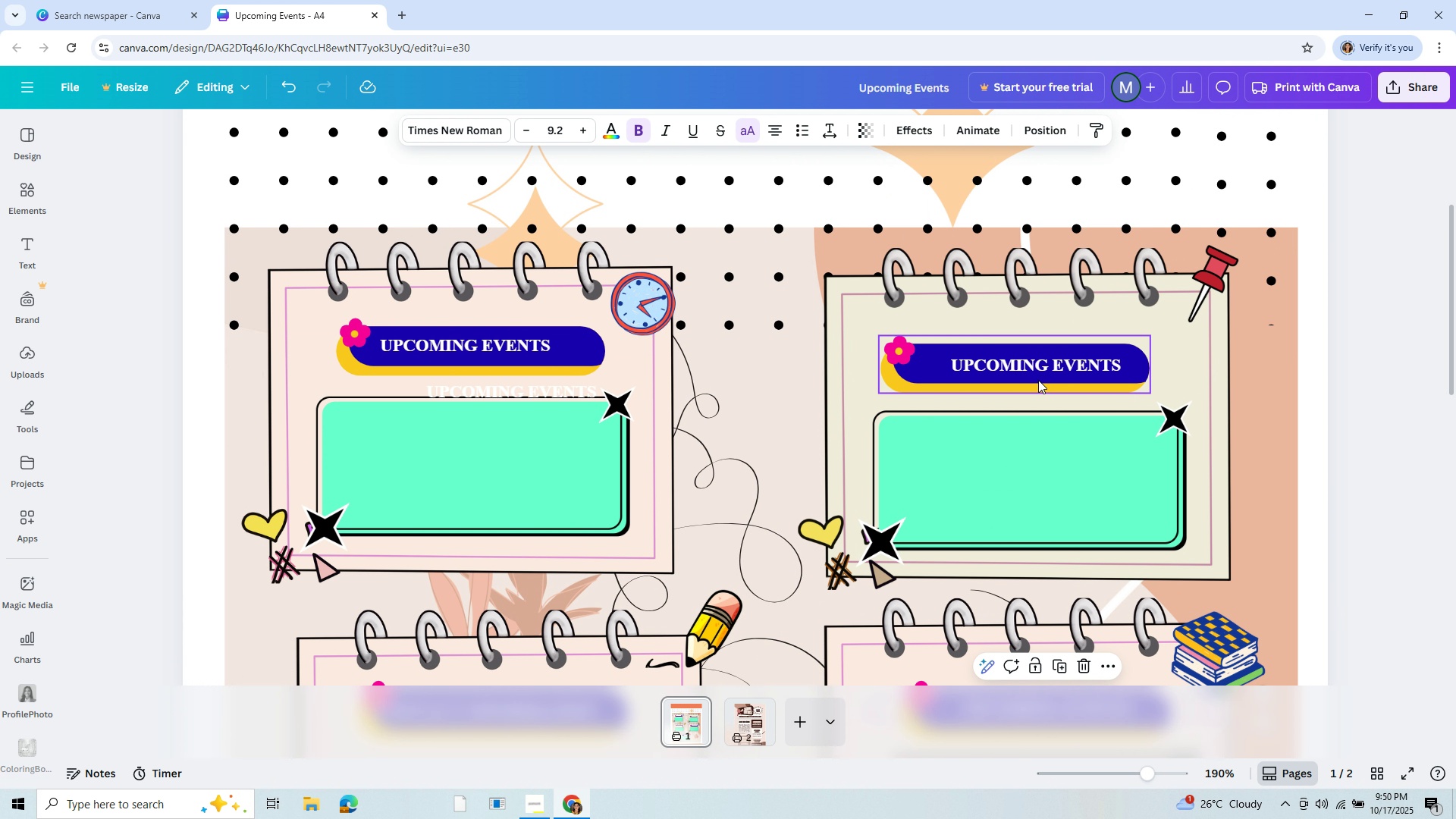 
wait(8.0)
 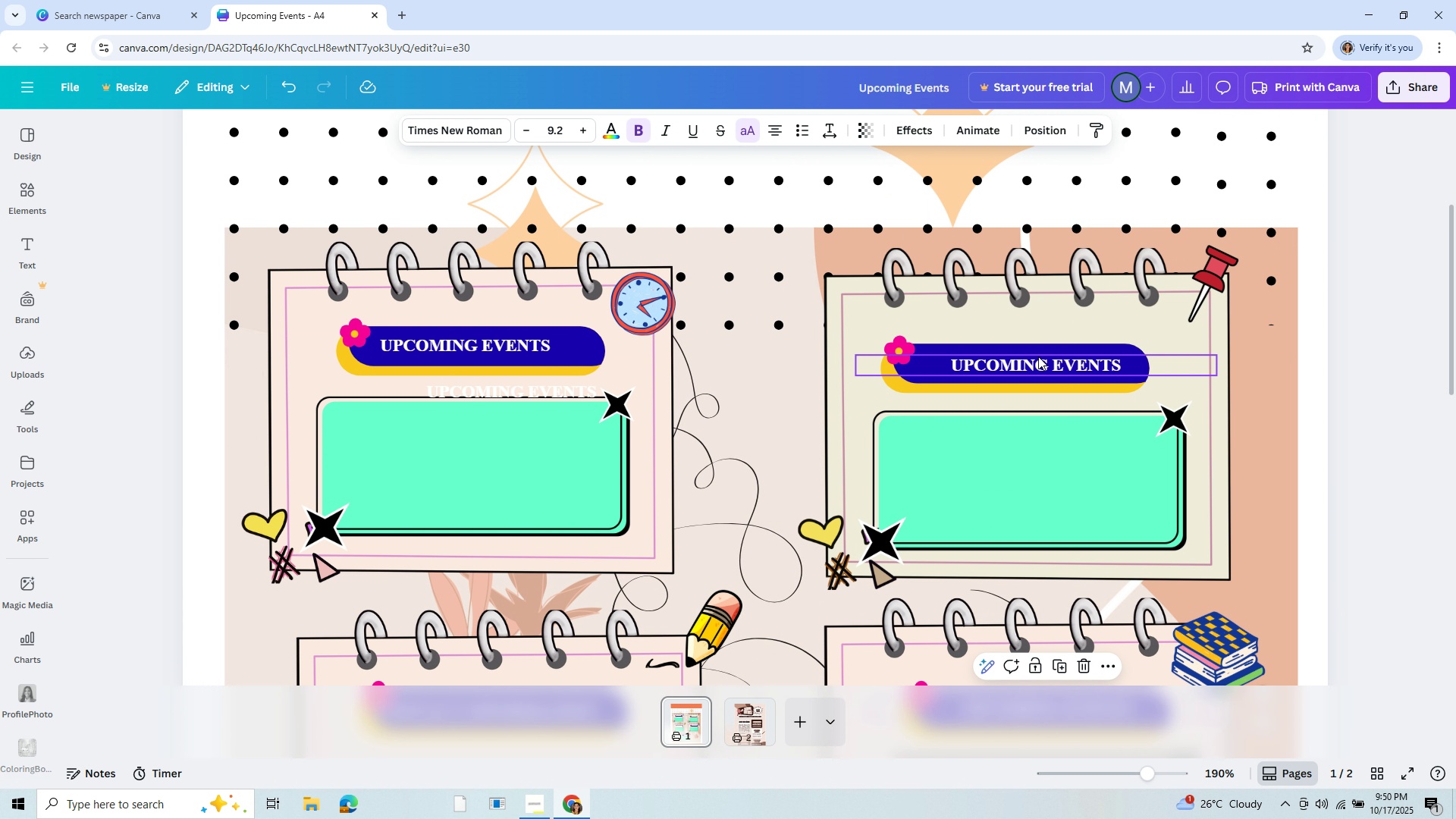 
left_click([537, 397])
 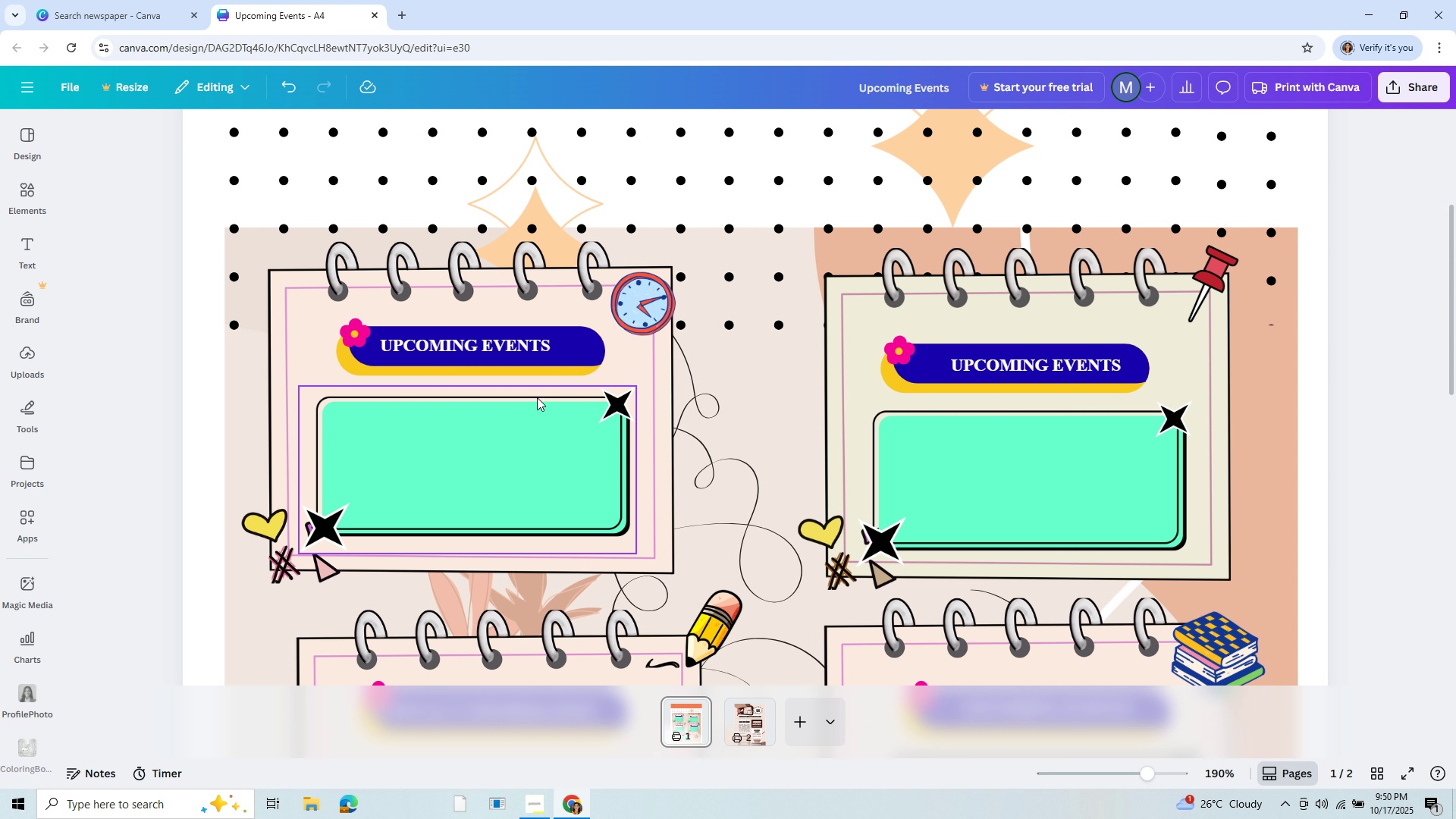 
key(Backspace)
 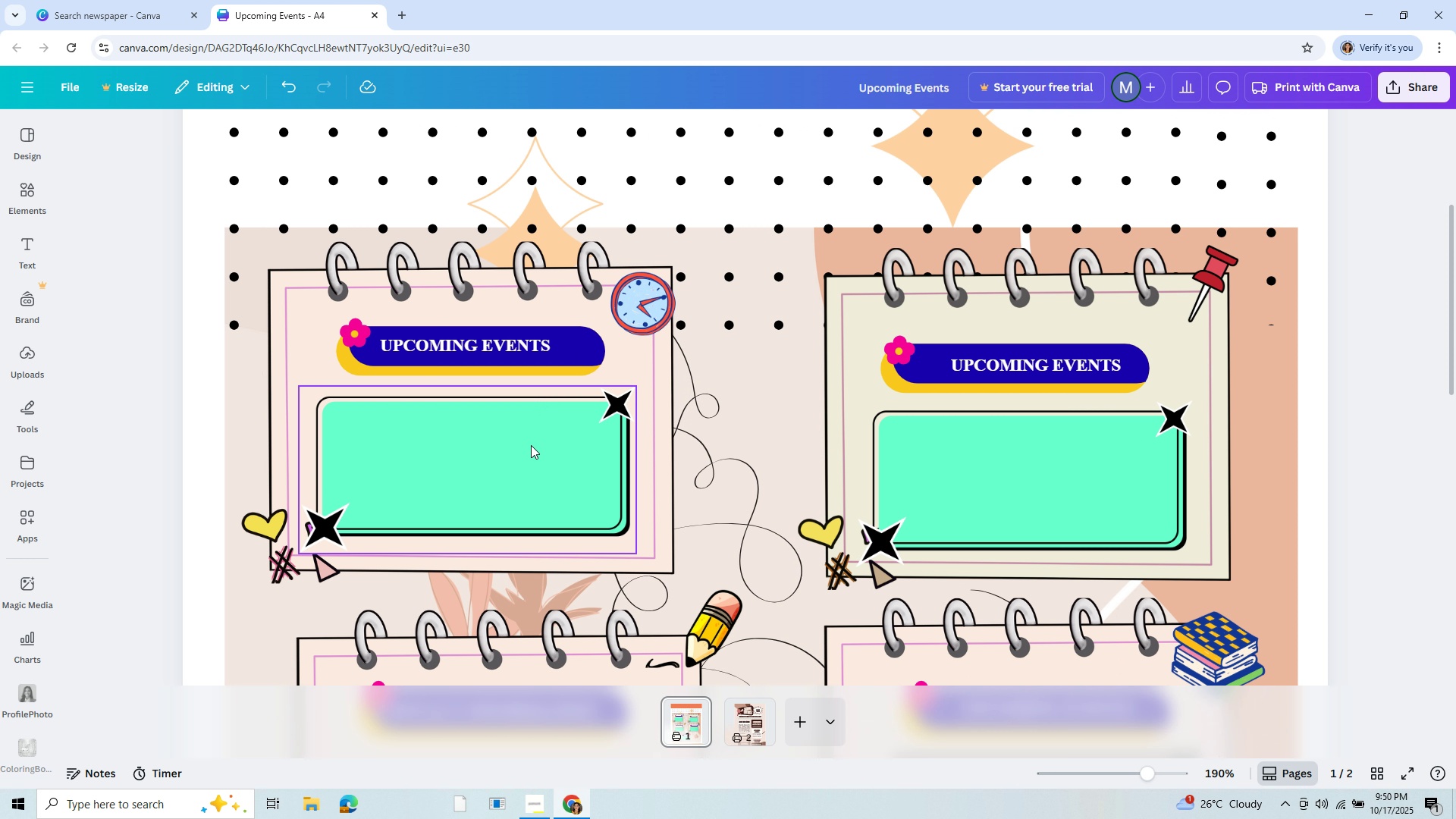 
scroll: coordinate [540, 541], scroll_direction: down, amount: 1.0
 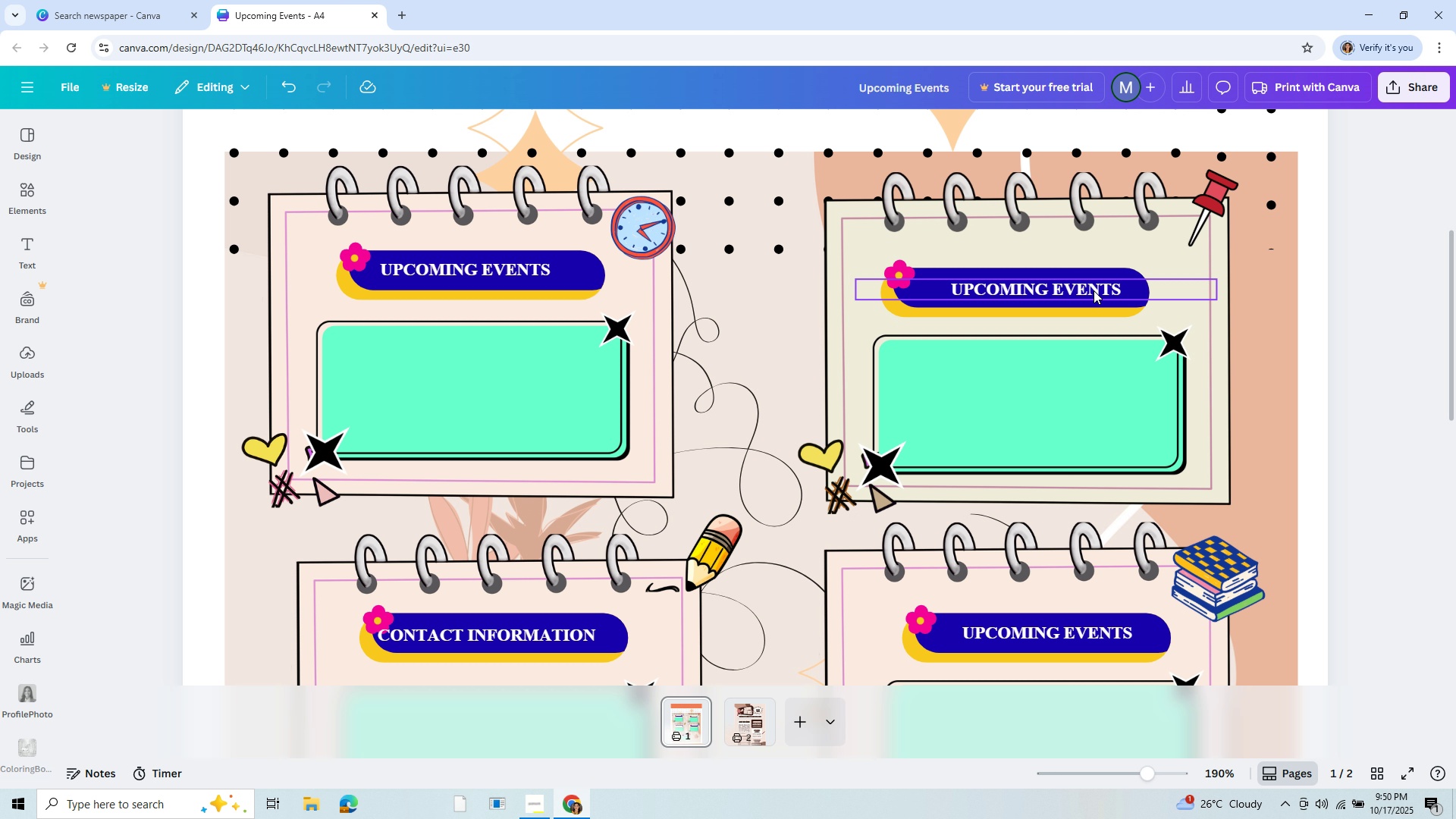 
wait(13.41)
 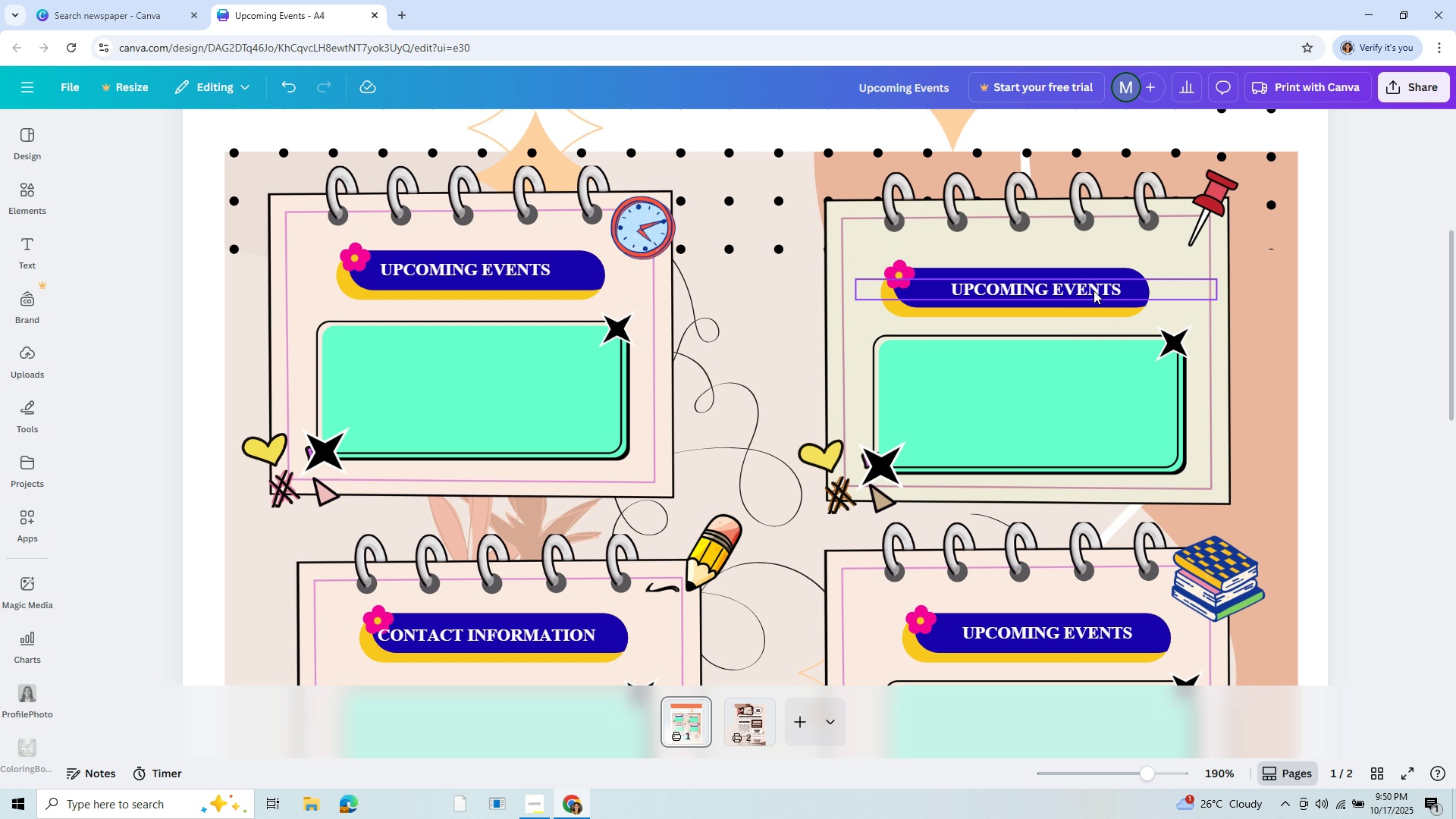 
scroll: coordinate [1087, 313], scroll_direction: down, amount: 1.0
 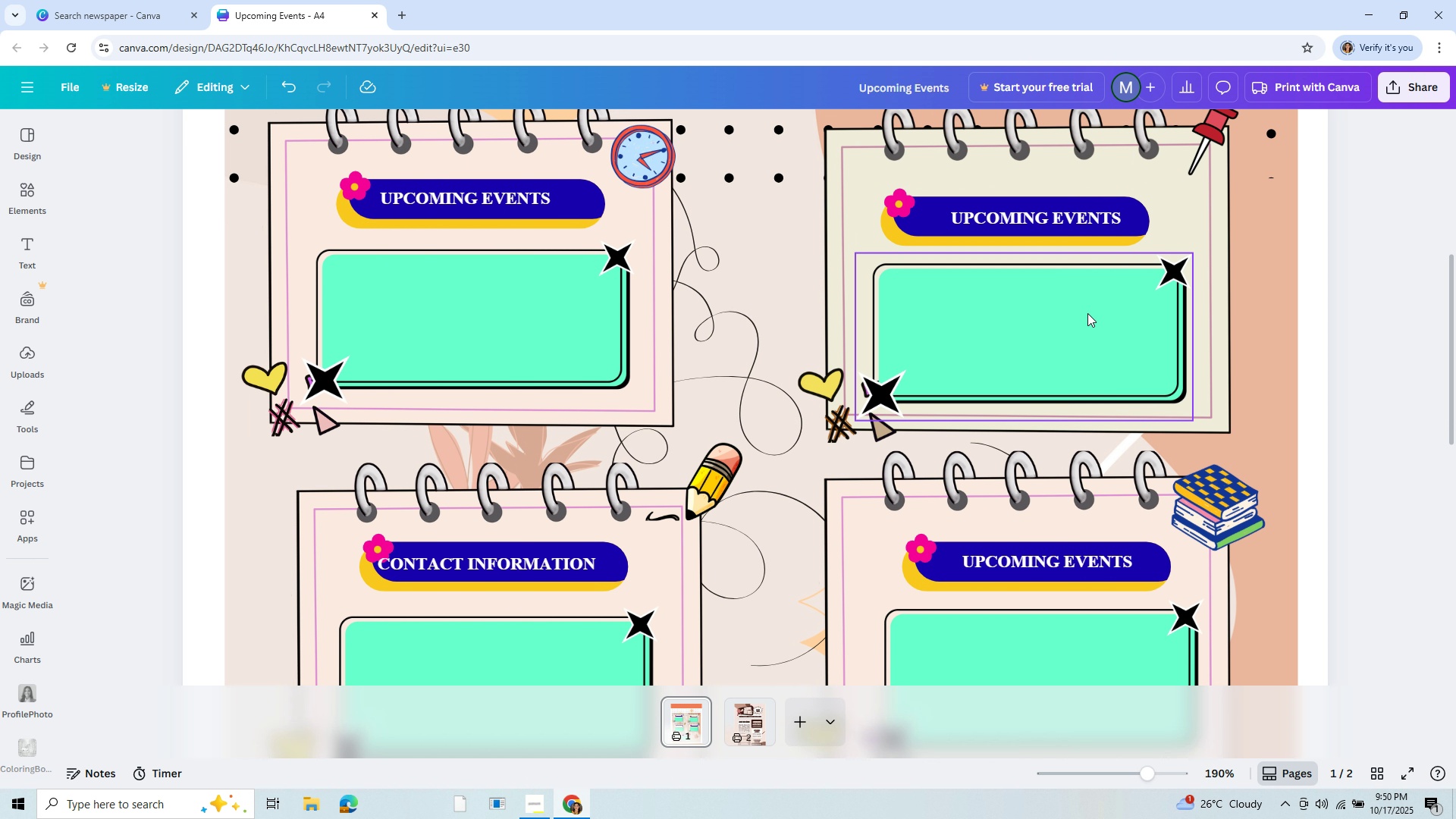 
scroll: coordinate [1087, 313], scroll_direction: up, amount: 3.0
 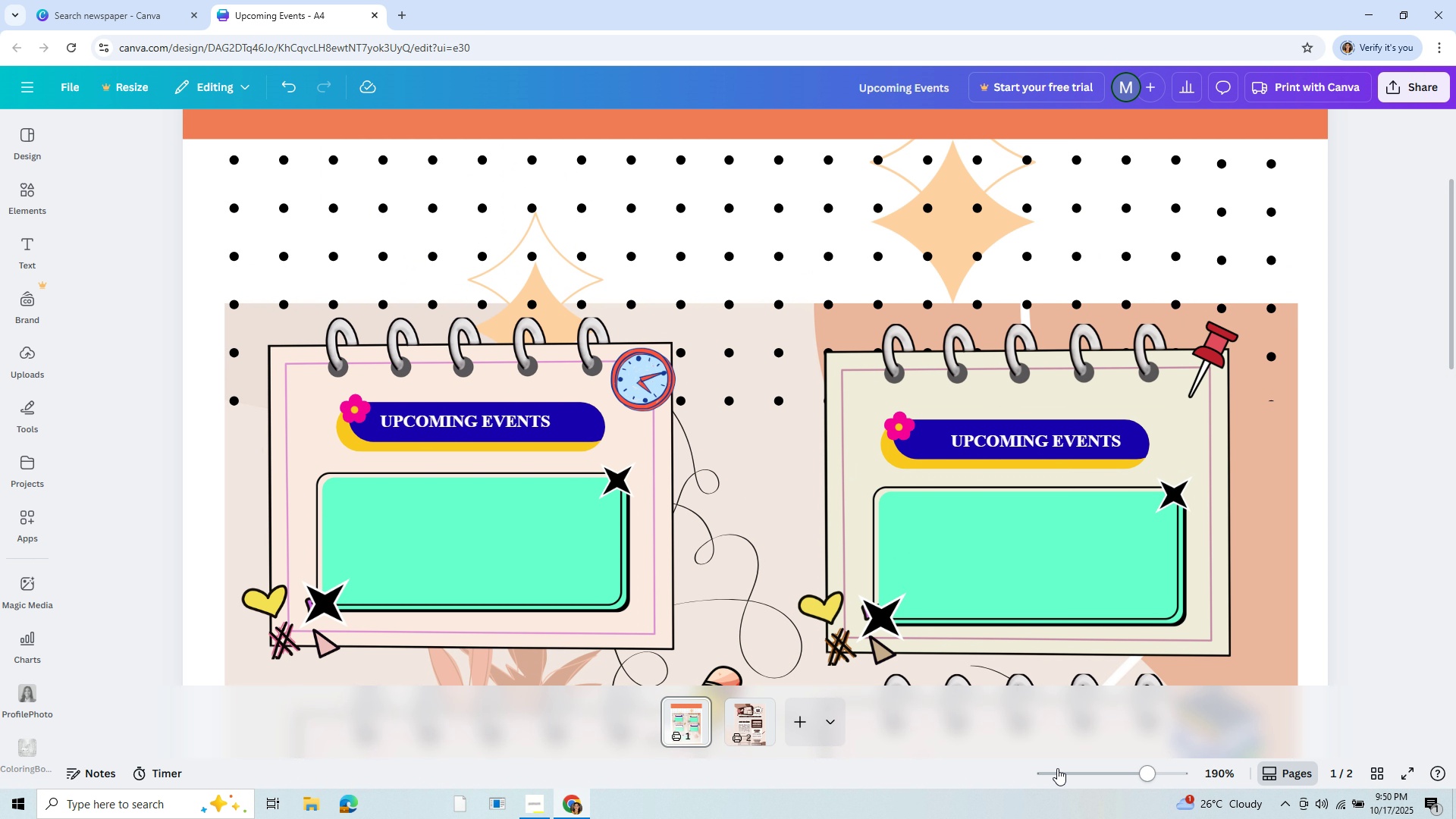 
left_click([1098, 775])
 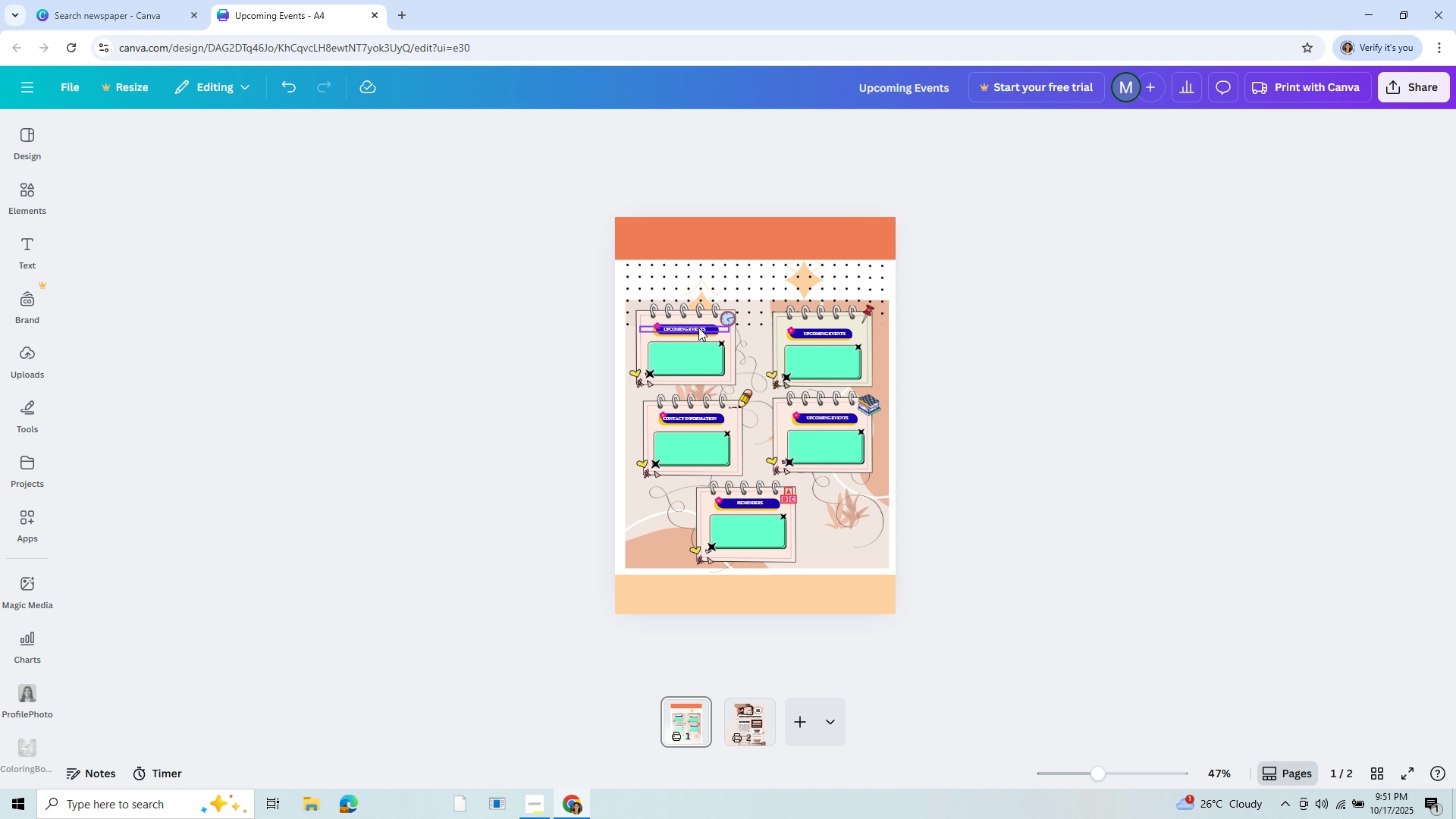 
wait(29.22)
 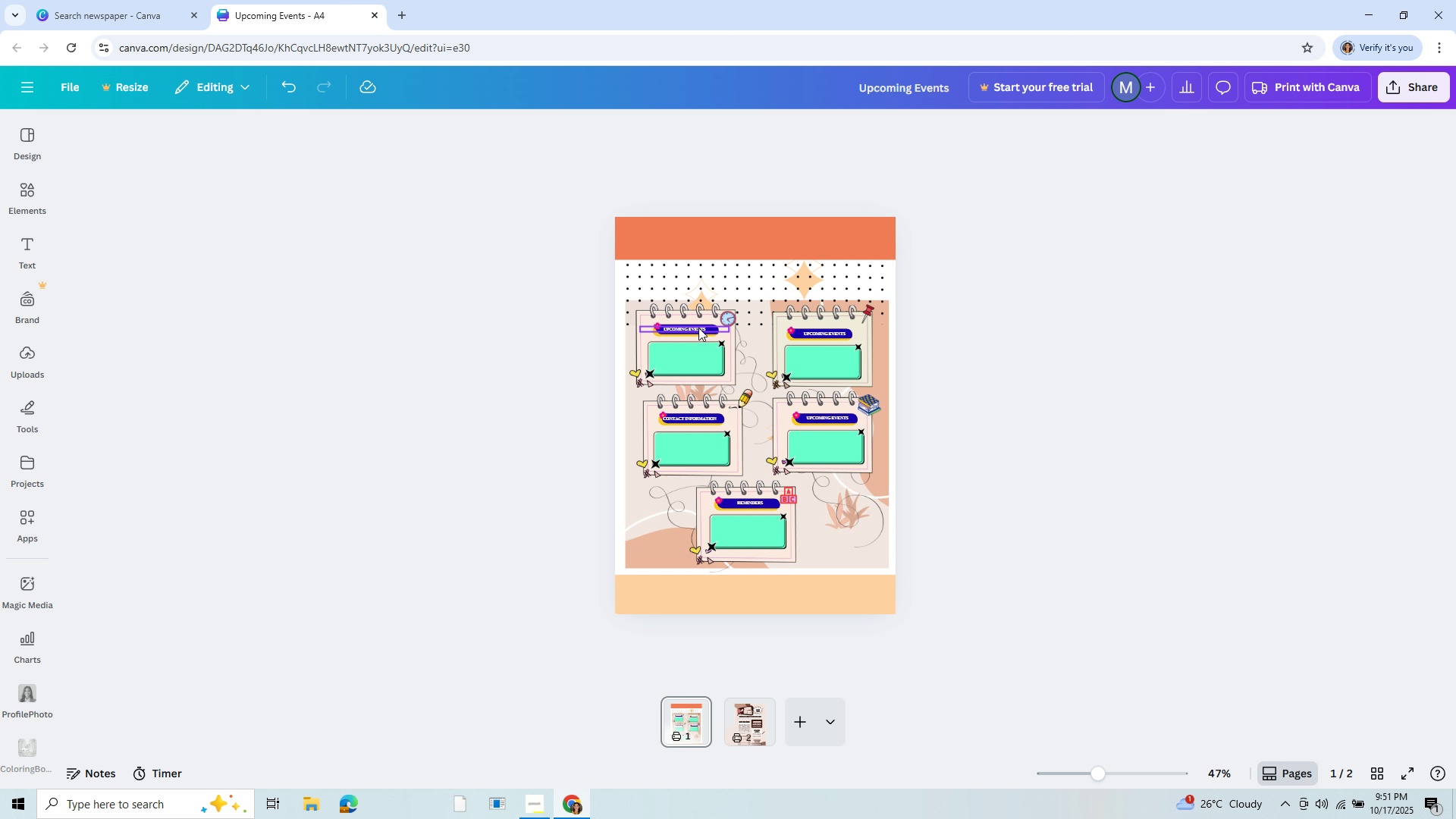 
mouse_move([777, 334])
 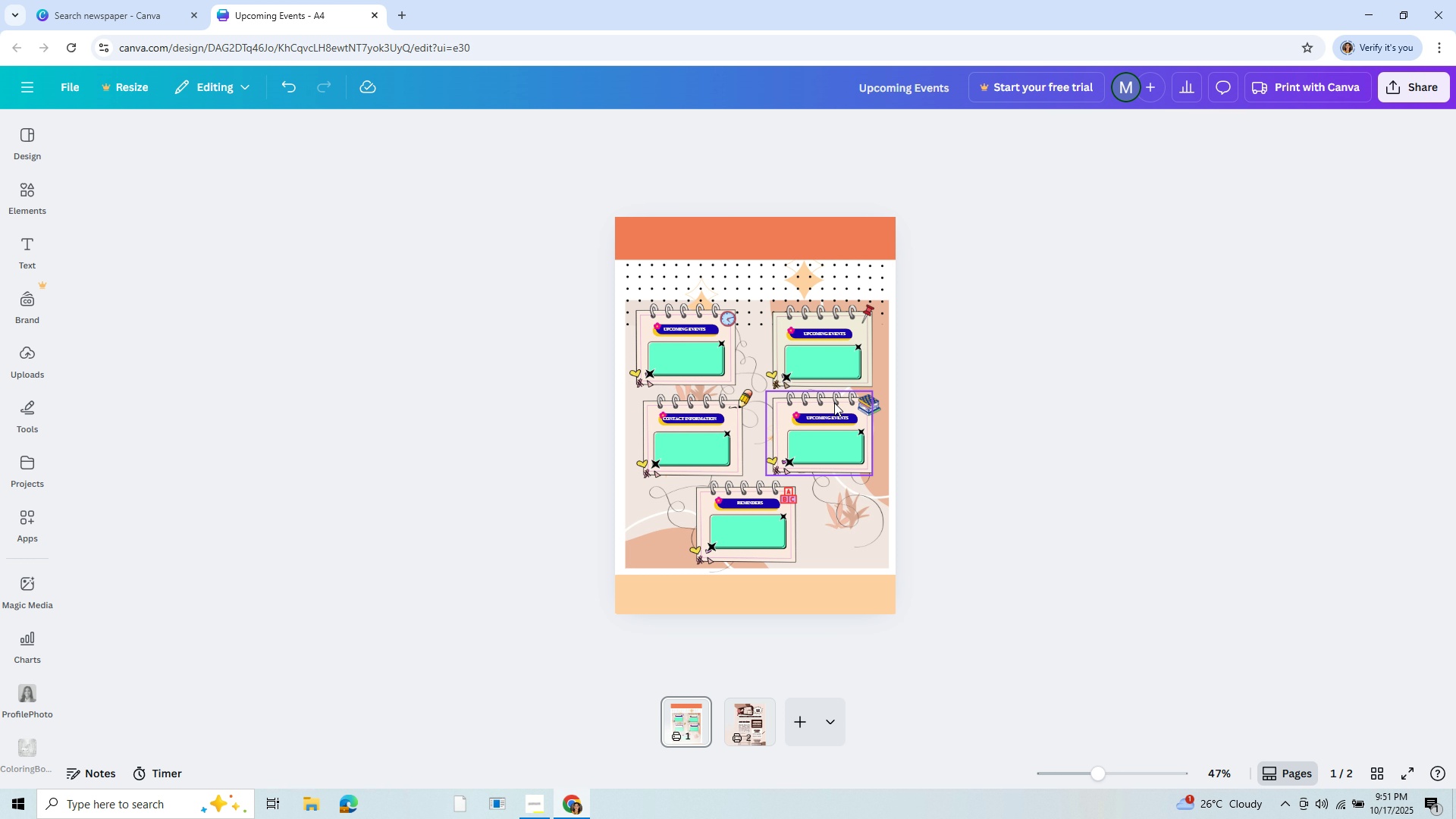 
left_click([834, 414])
 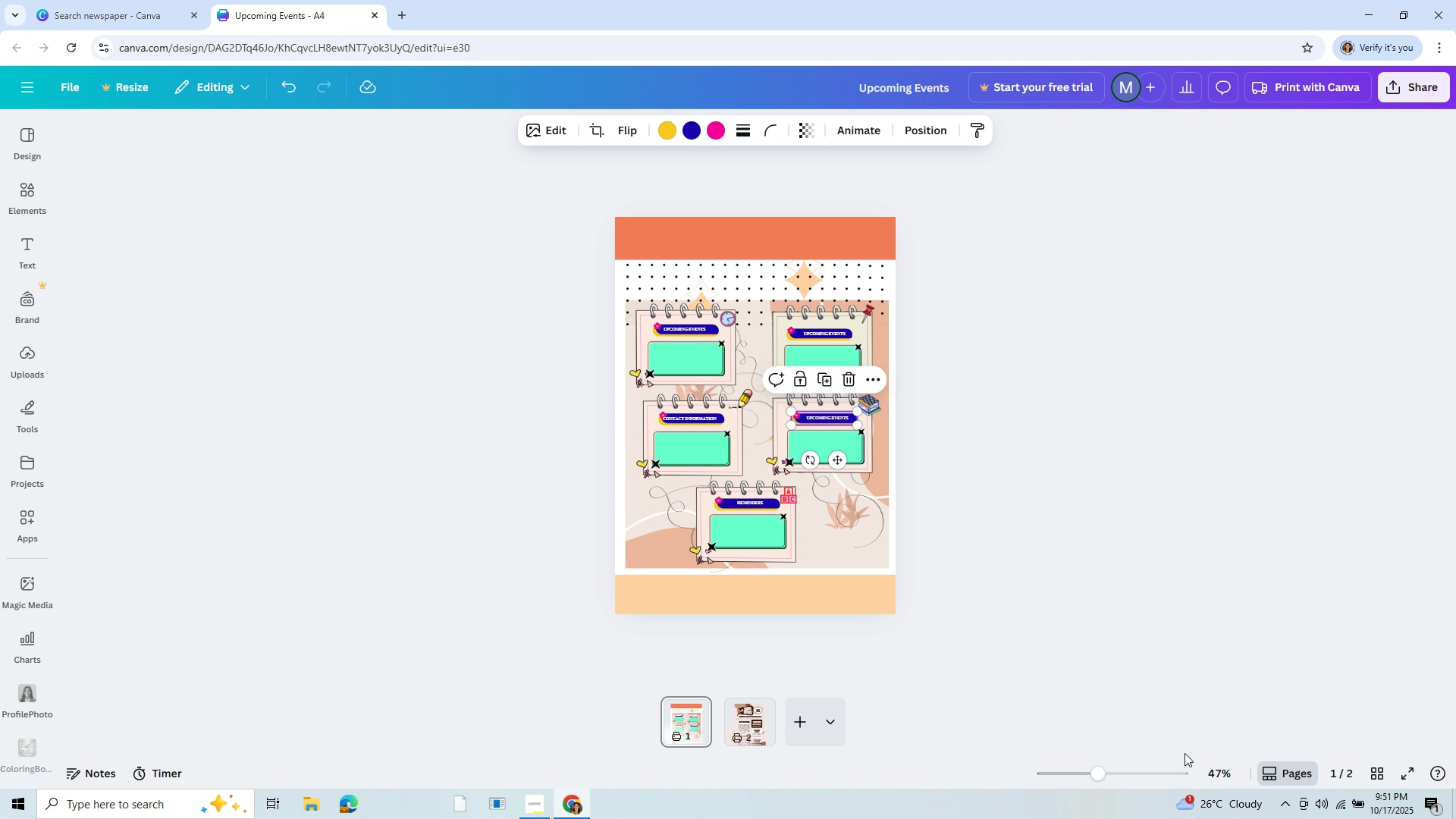 
left_click([1143, 774])
 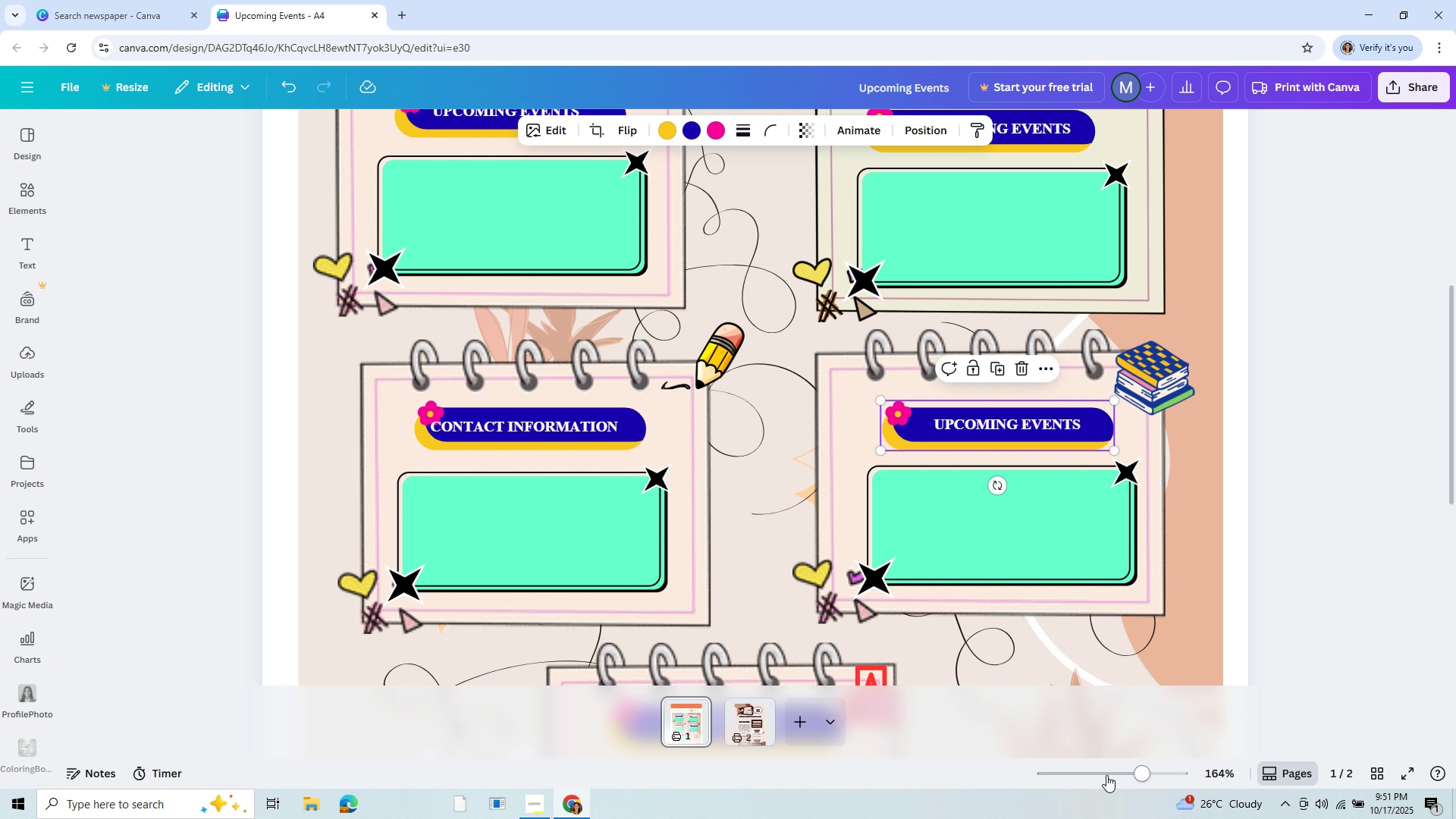 
left_click([1106, 775])
 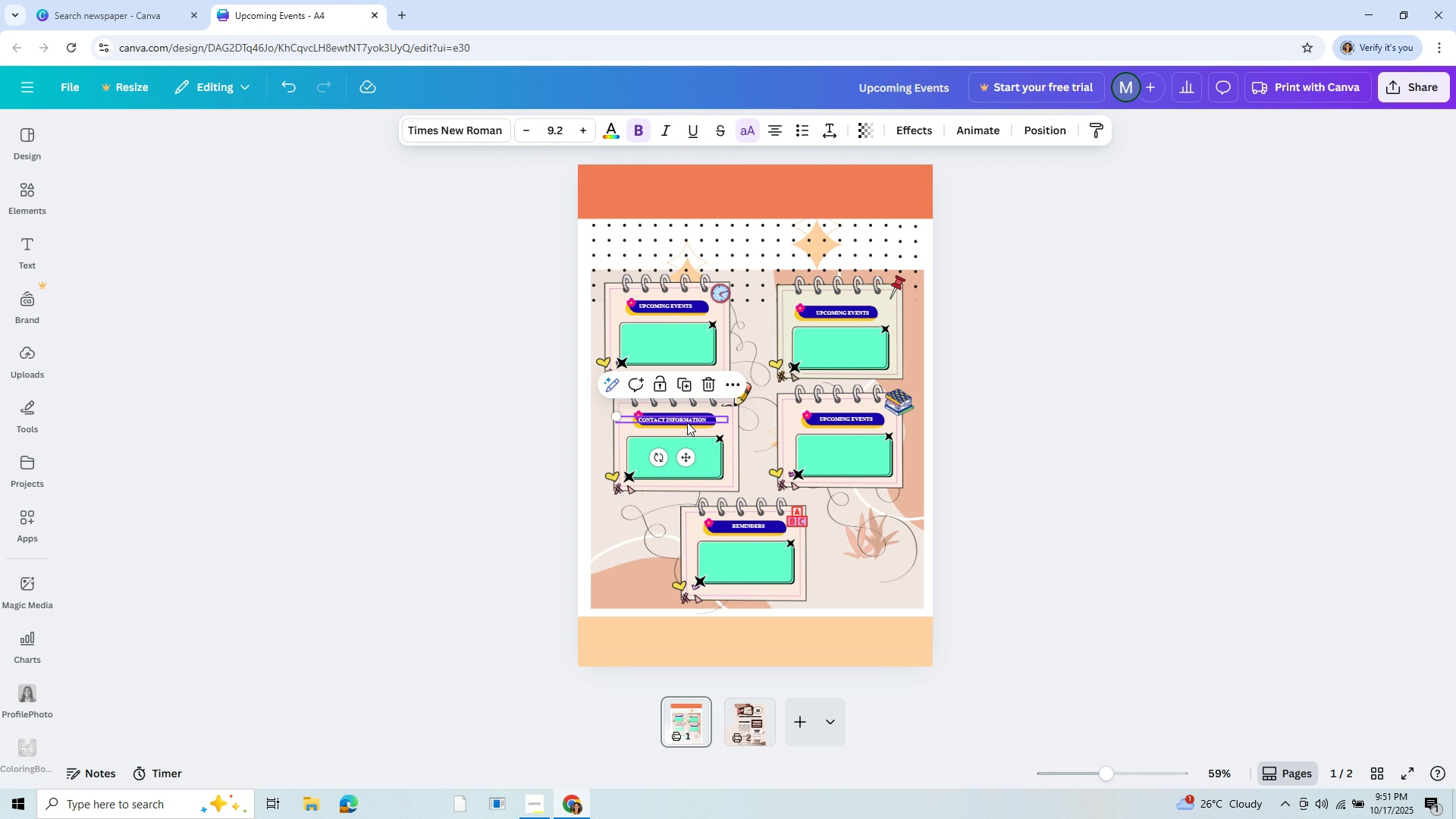 
left_click([687, 422])
 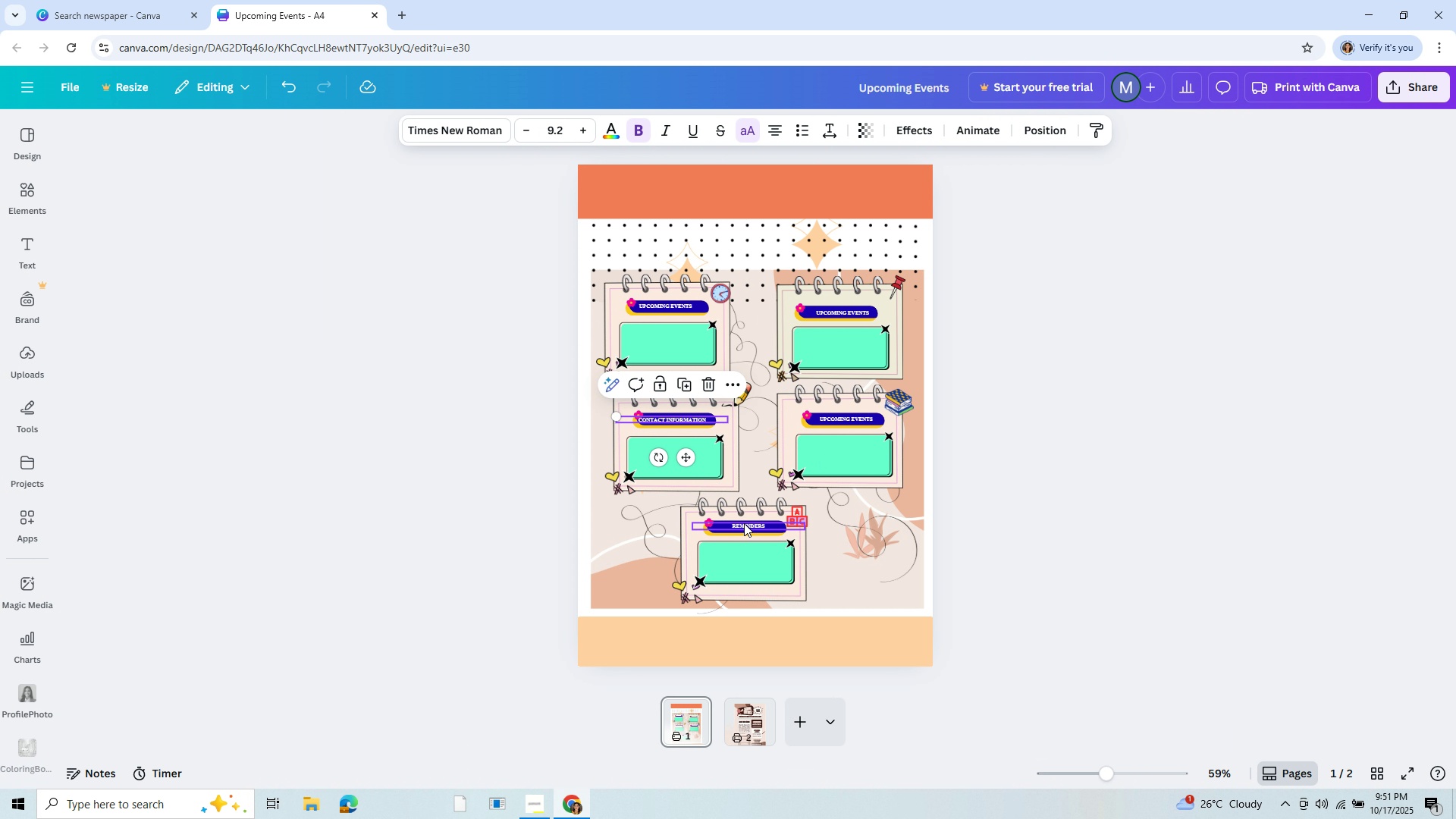 
left_click([745, 525])
 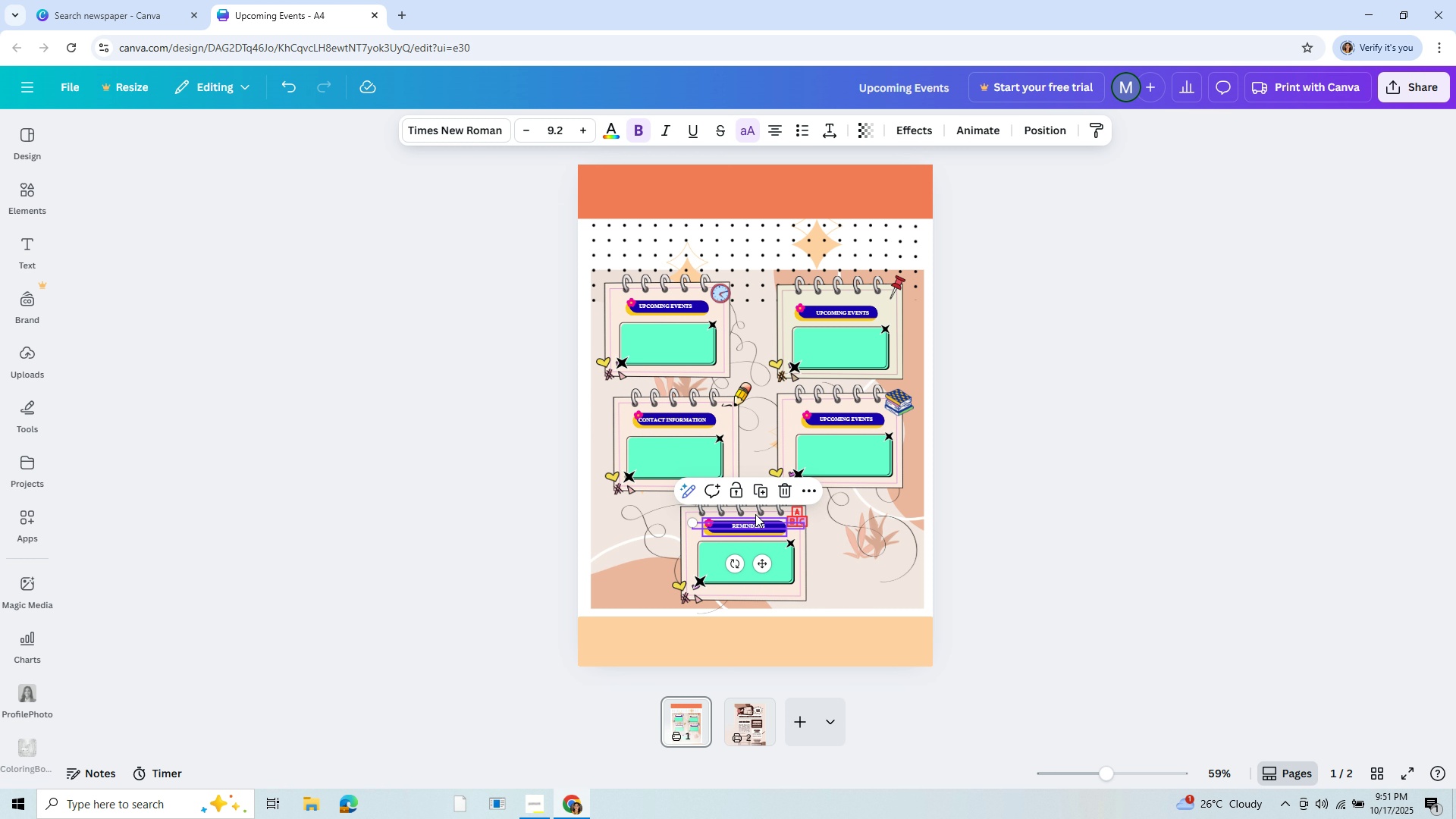 
key(Control+ControlLeft)
 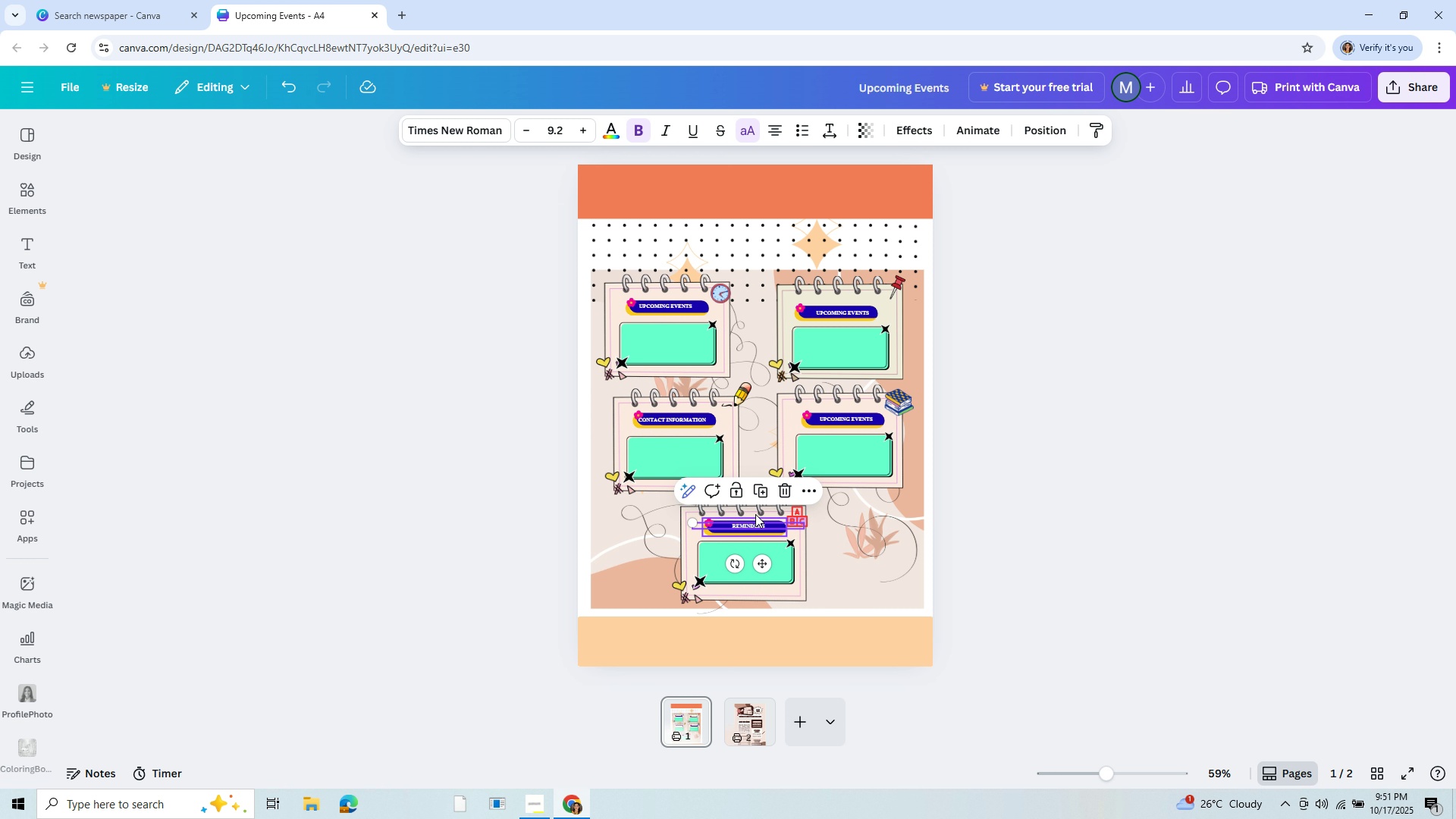 
hold_key(key=ControlLeft, duration=0.61)
 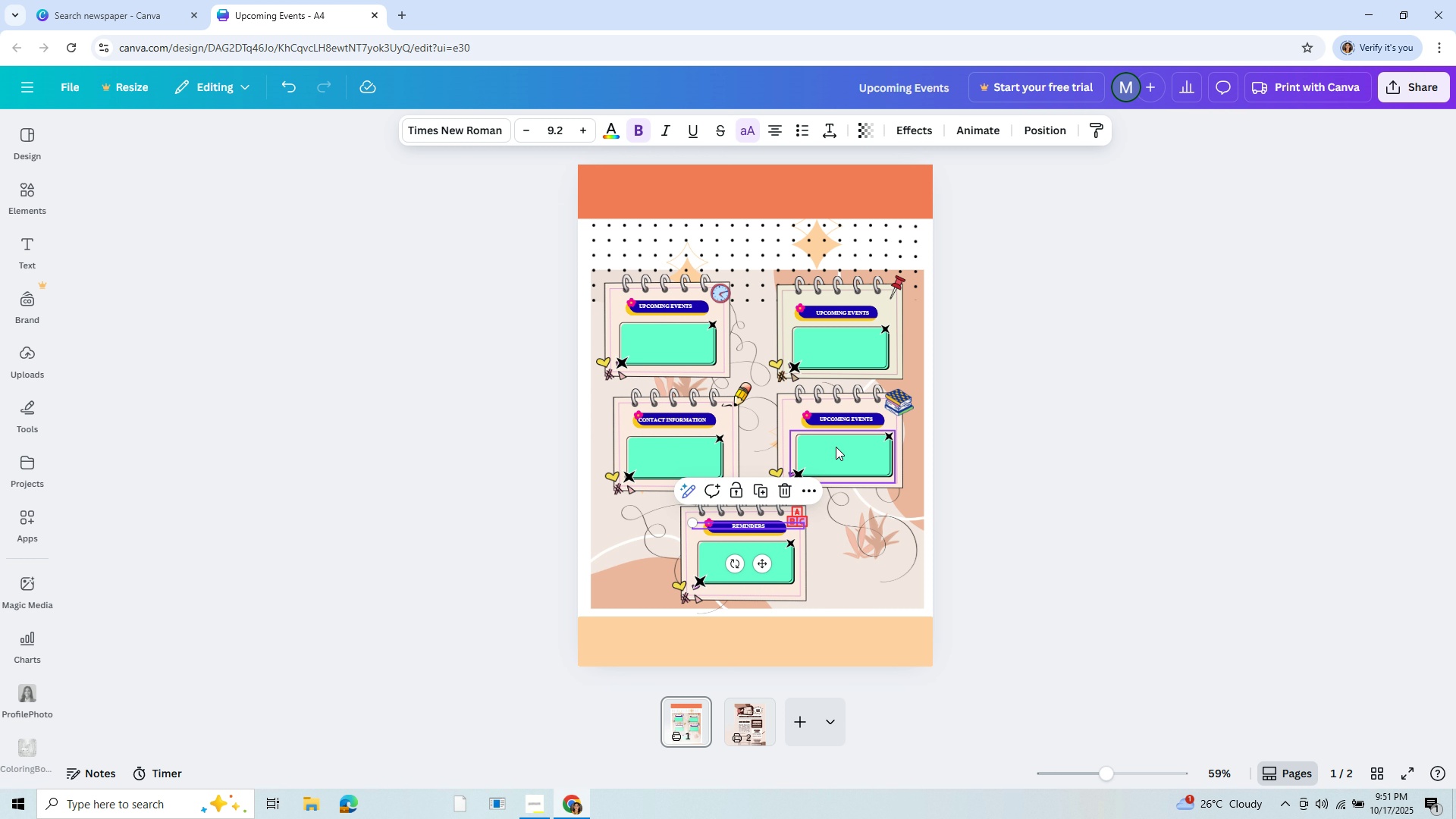 
hold_key(key=C, duration=0.31)
 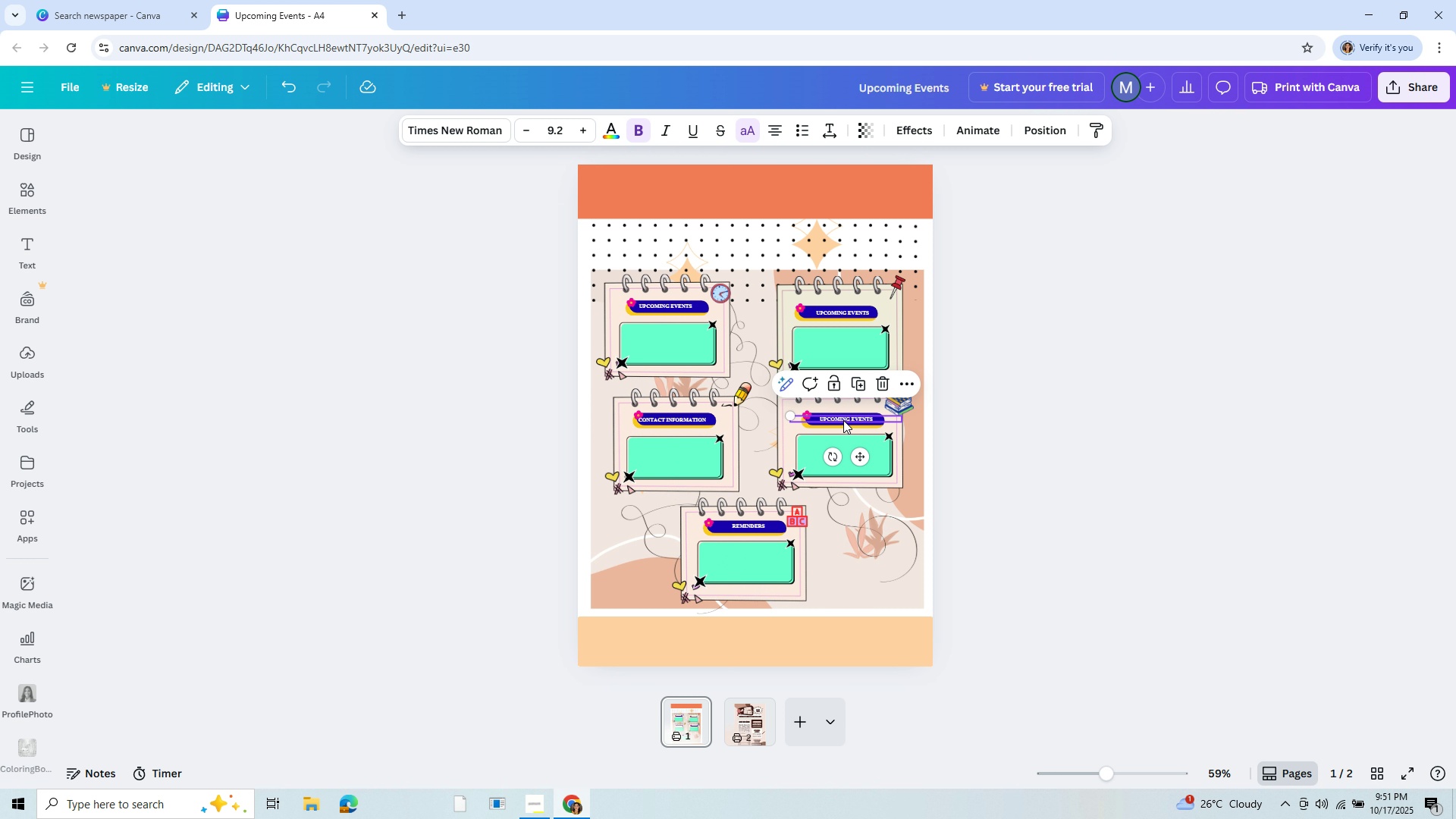 
double_click([843, 420])
 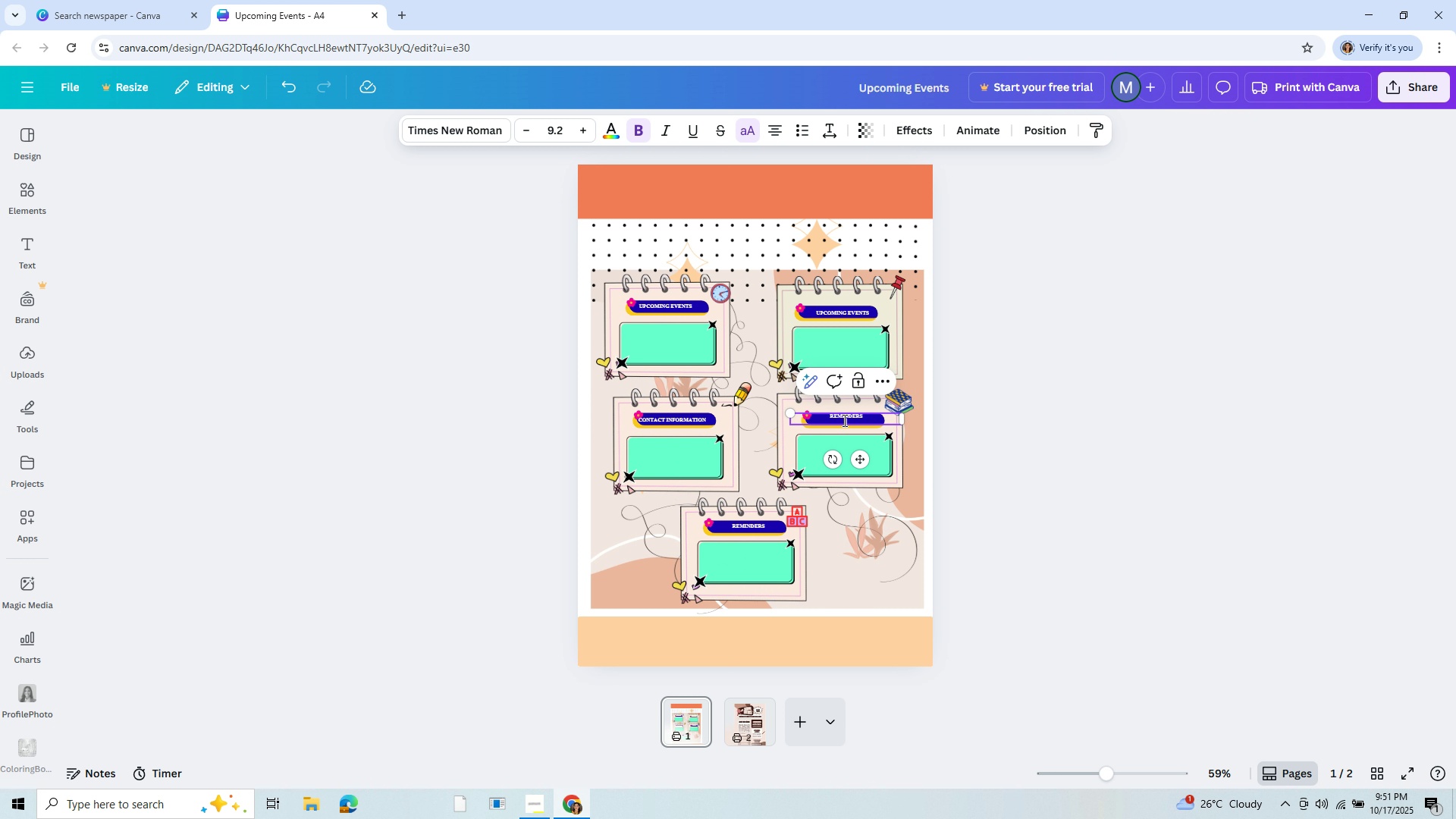 
hold_key(key=ControlLeft, duration=0.79)
 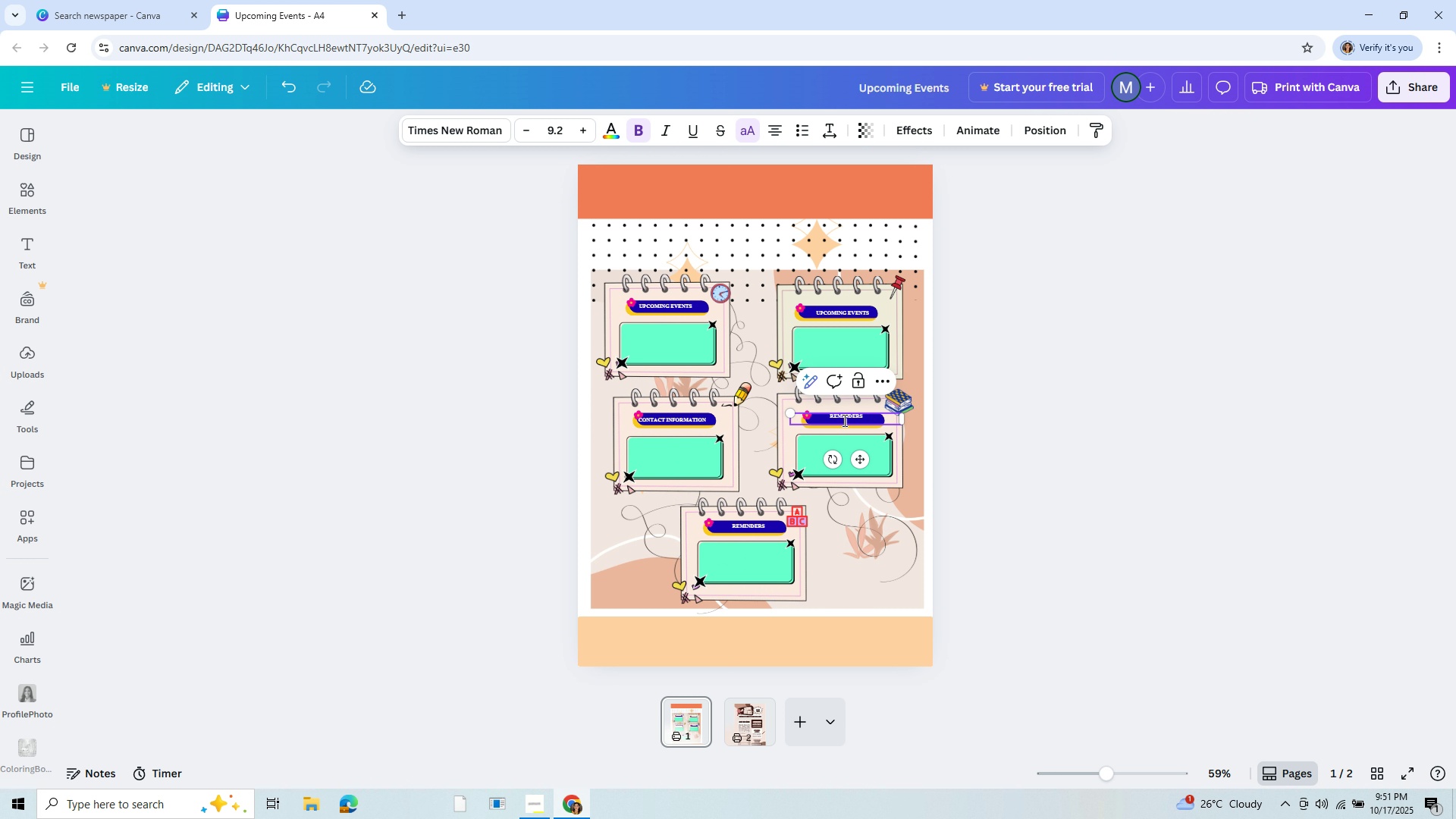 
hold_key(key=V, duration=0.35)
 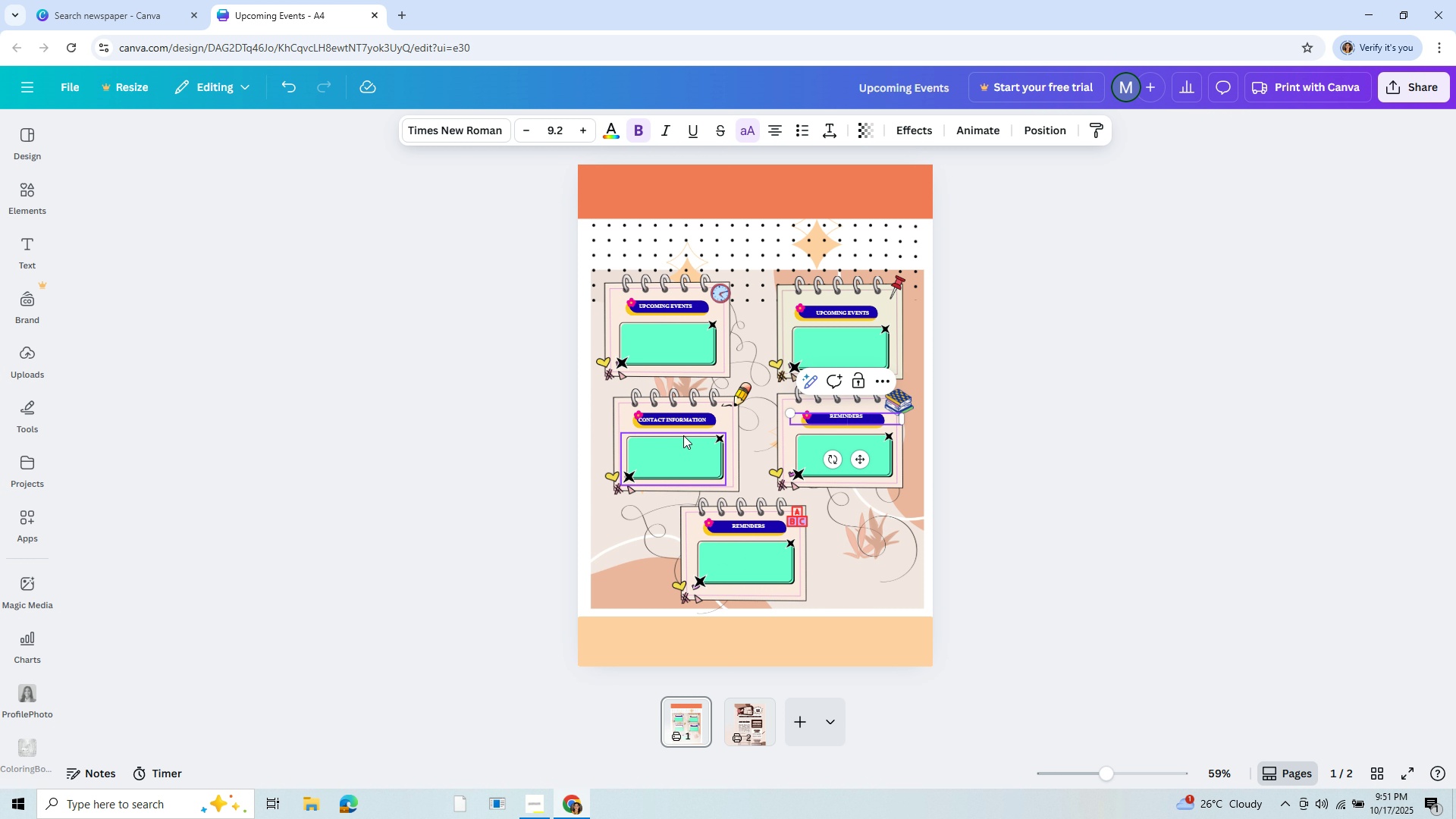 
left_click([686, 422])
 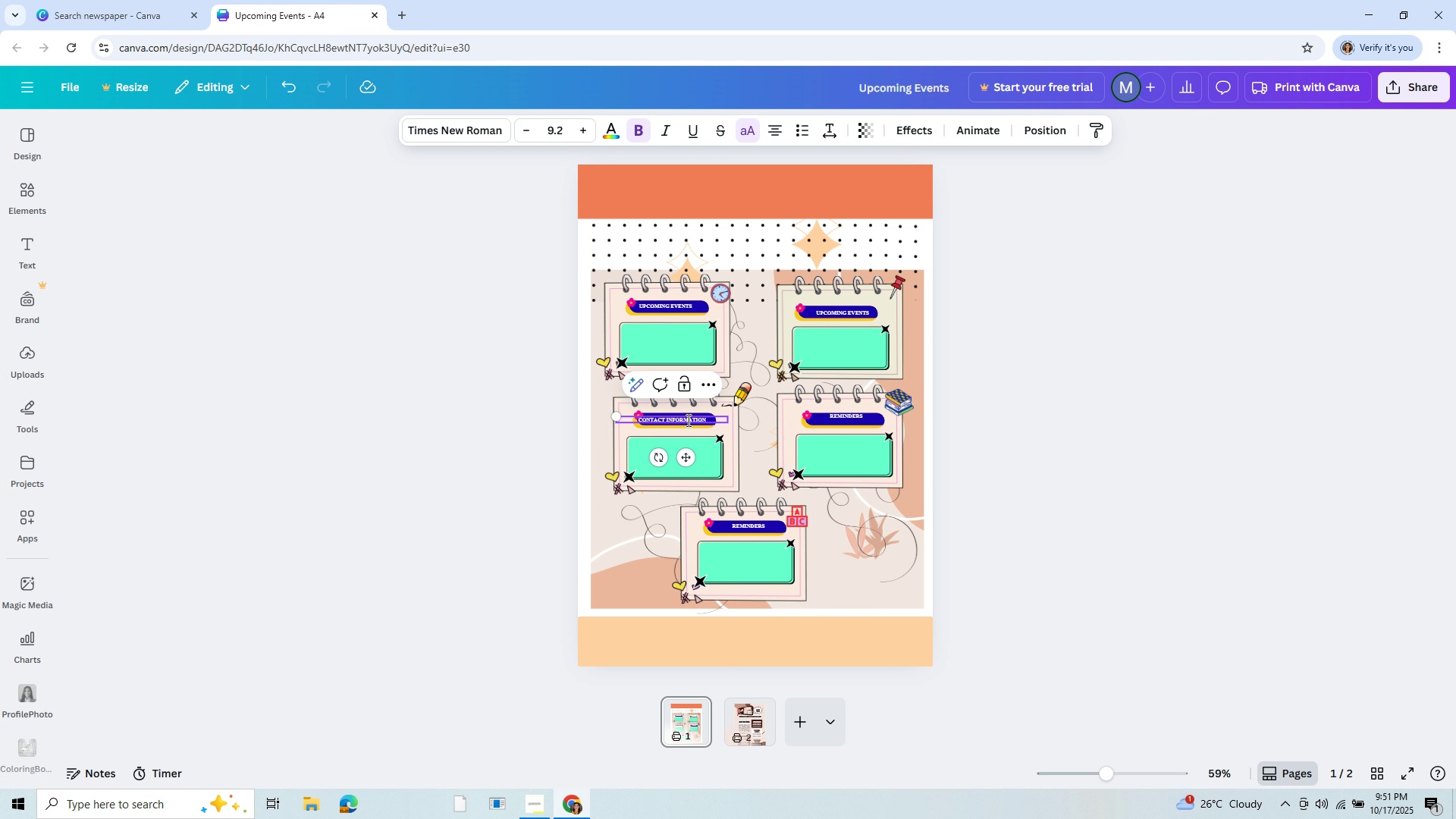 
key(Control+C)
 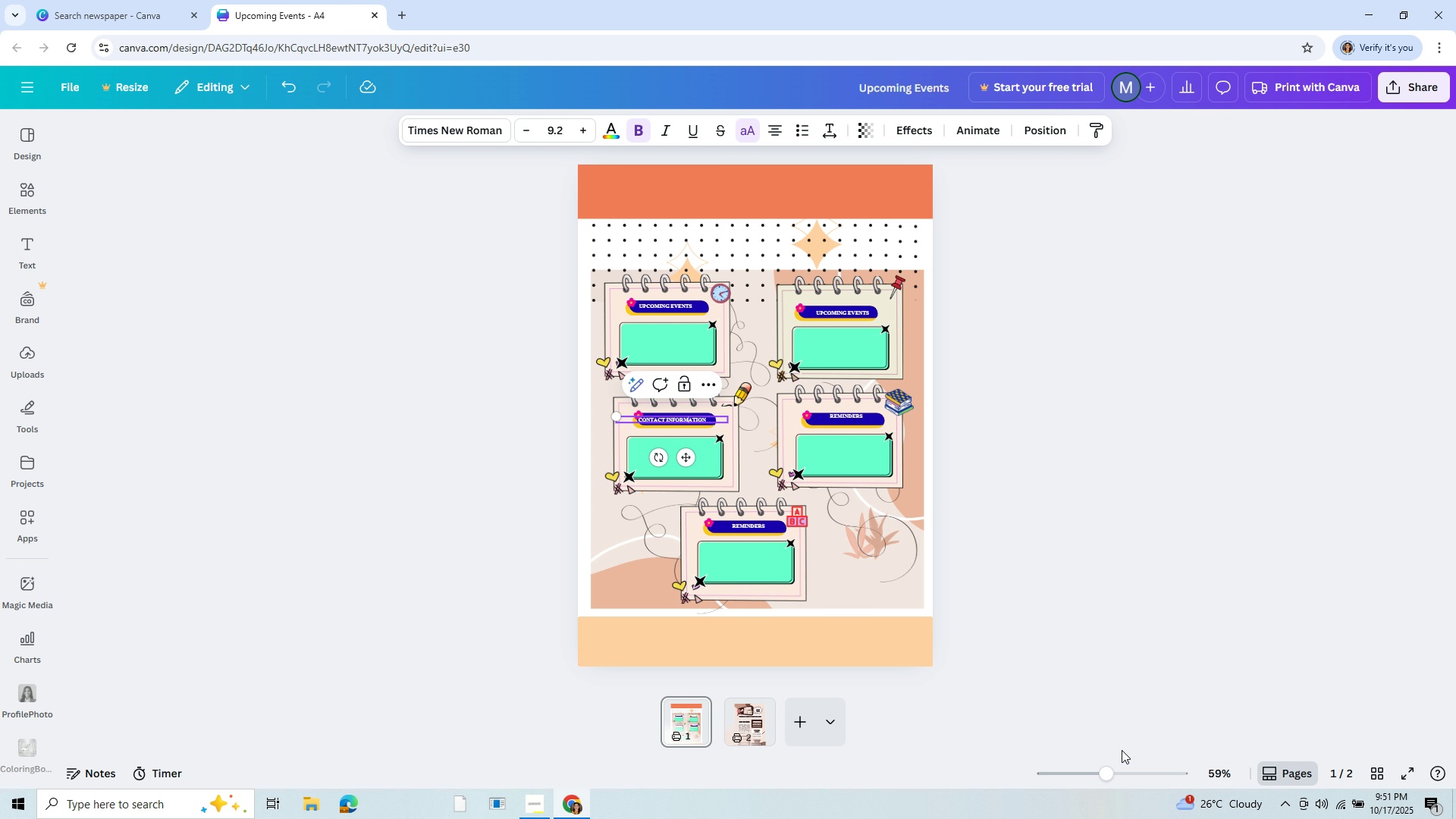 
left_click([1137, 771])
 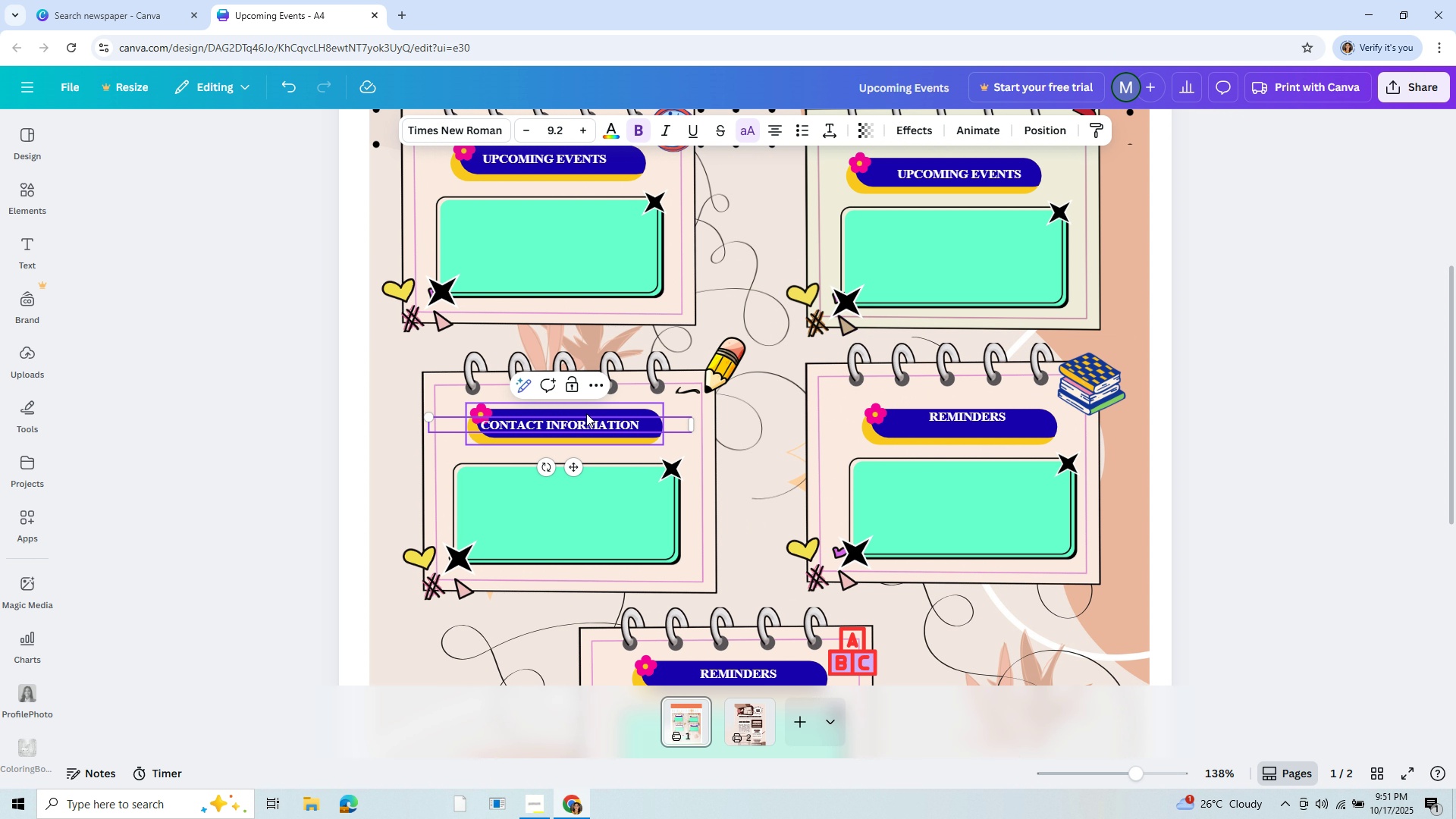 
left_click([586, 413])
 